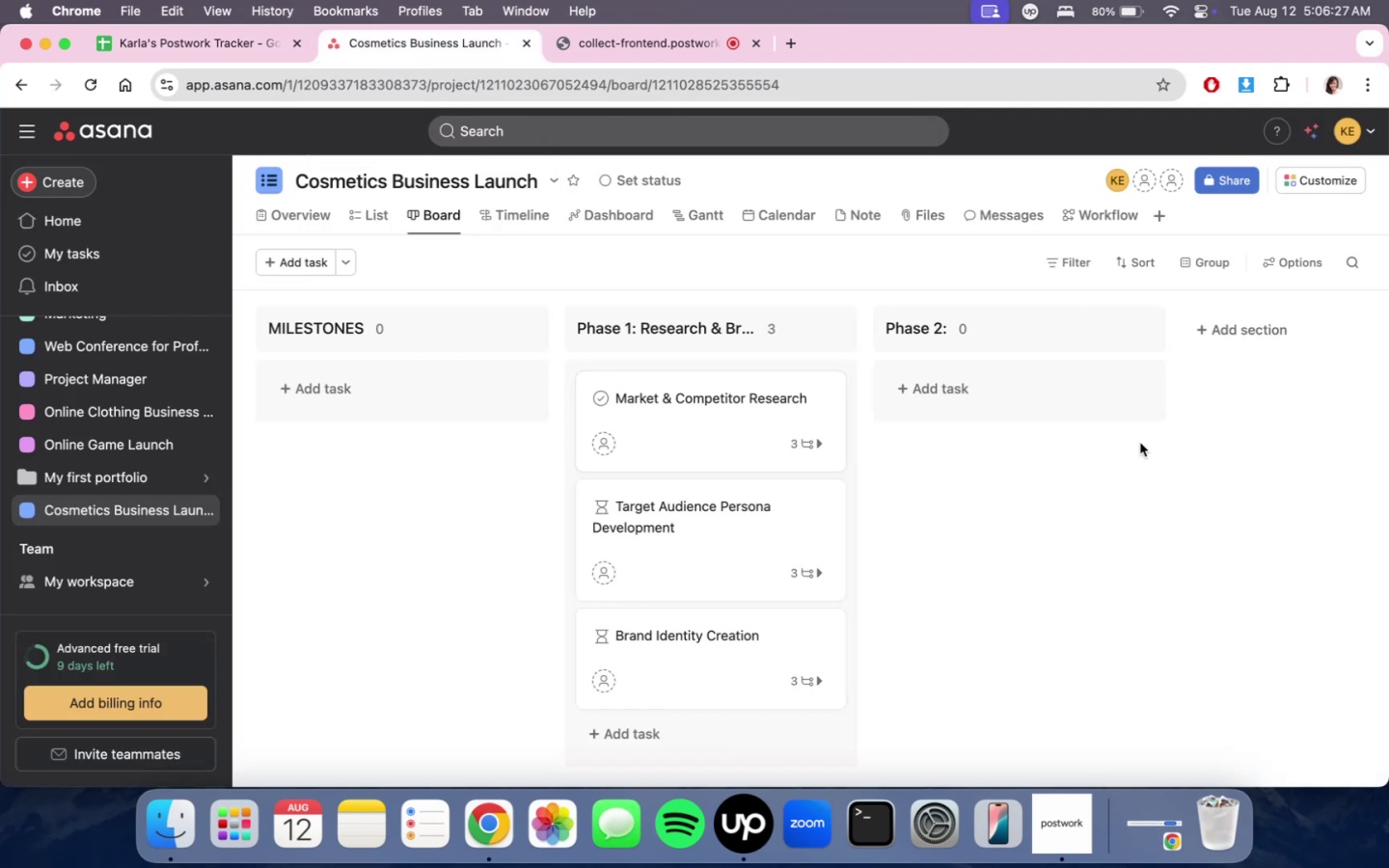 
left_click([226, 54])
 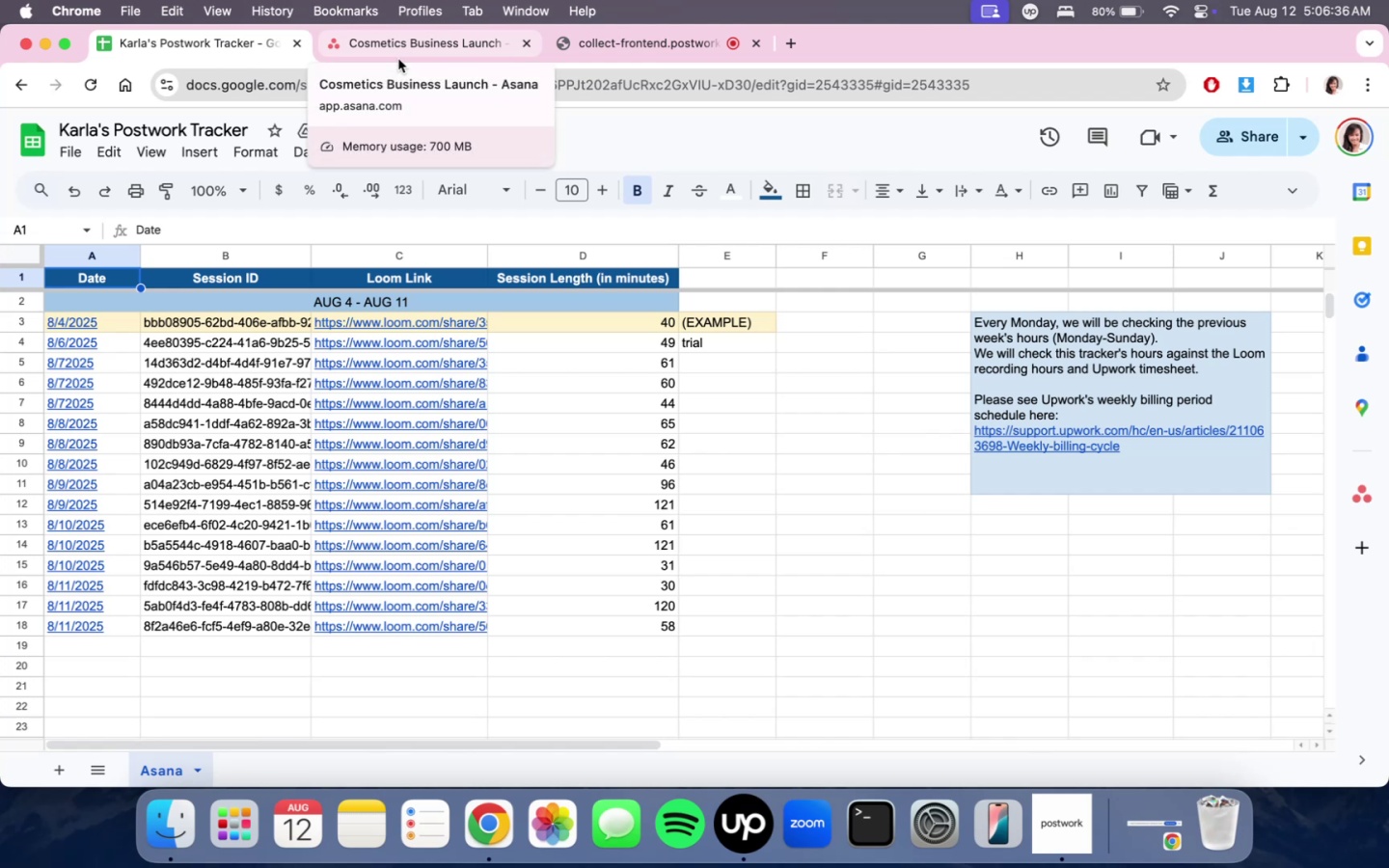 
left_click([398, 59])
 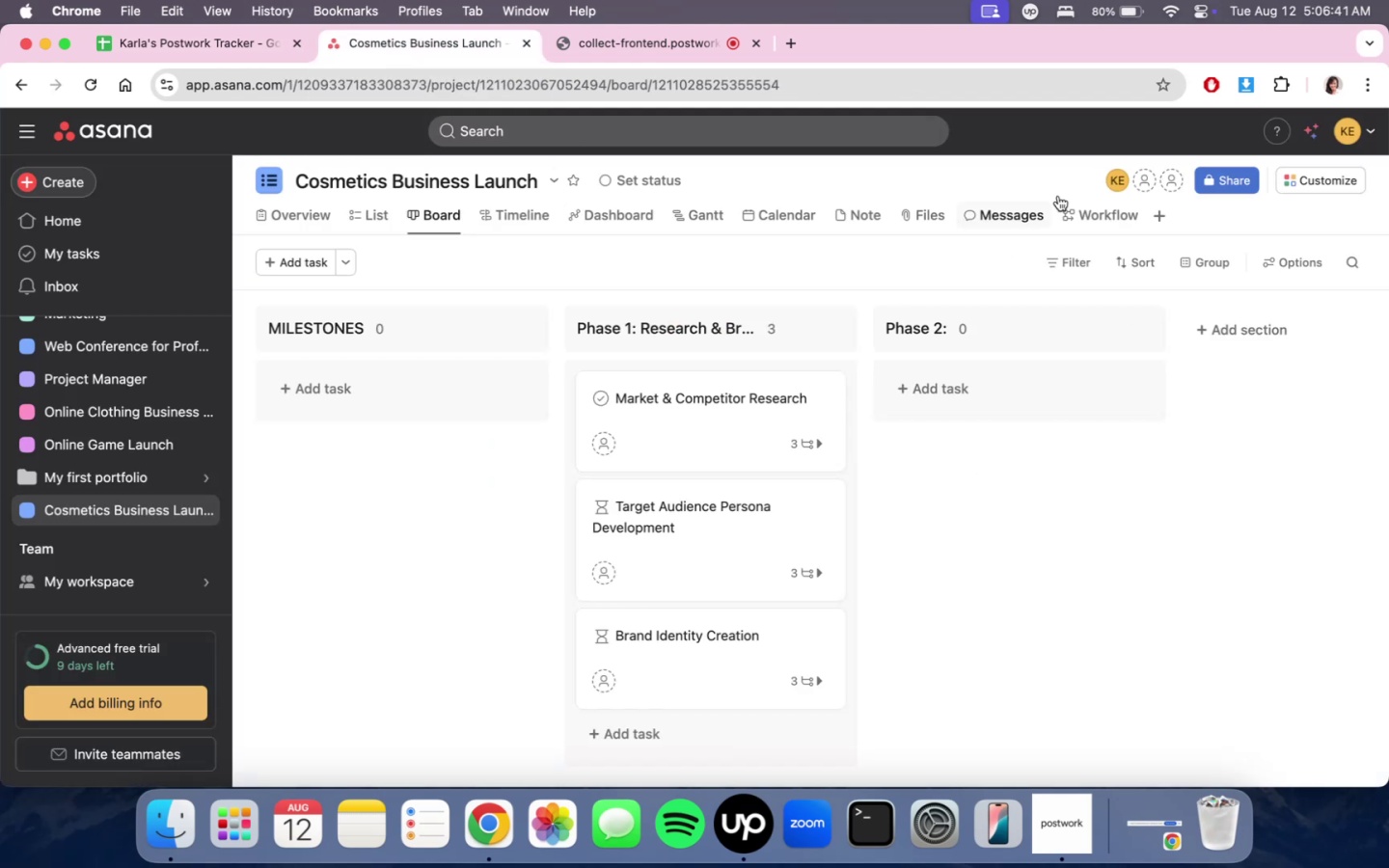 
wait(6.46)
 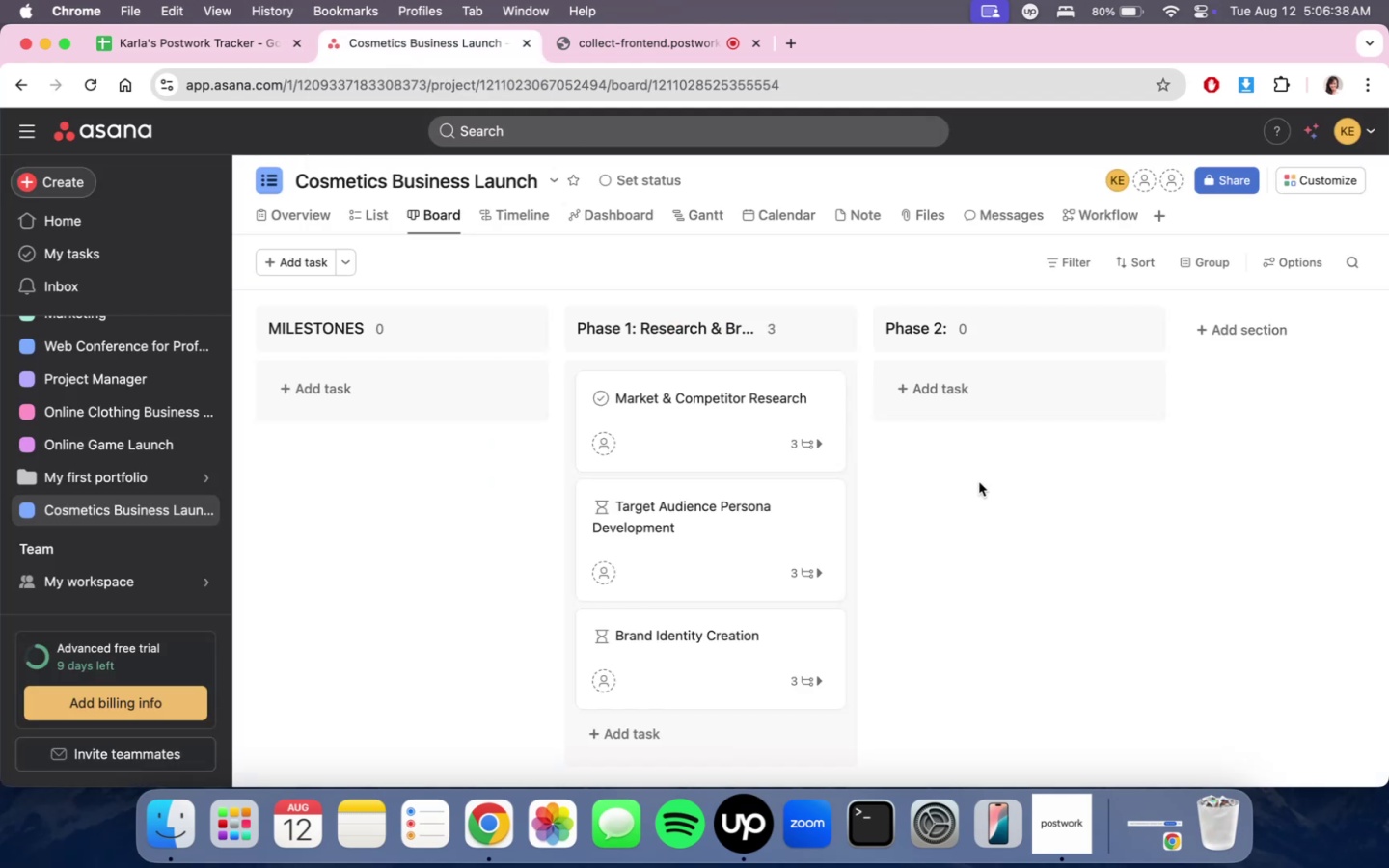 
left_click([1375, 0])
 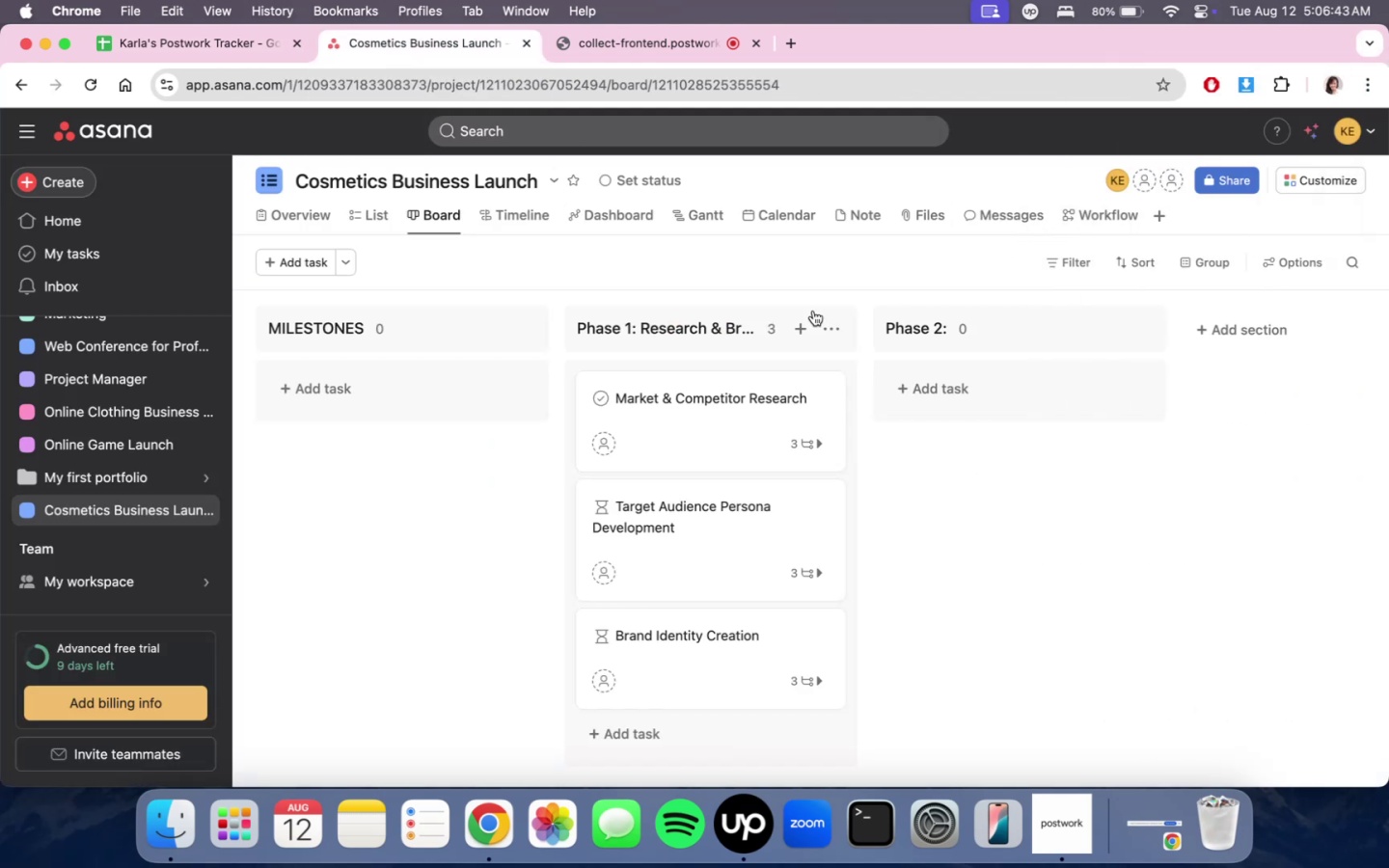 
scroll: coordinate [959, 583], scroll_direction: down, amount: 3.0
 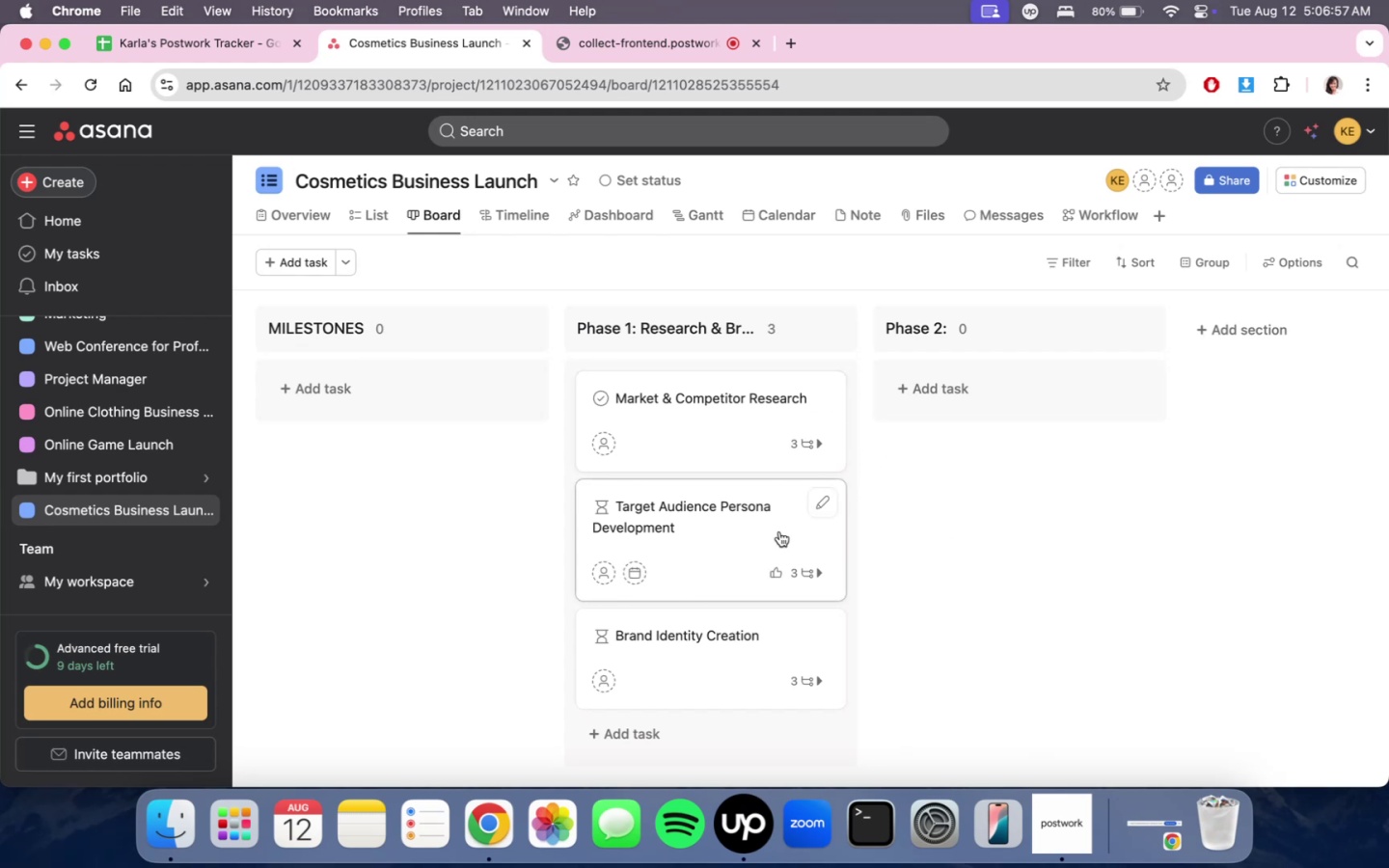 
wait(18.53)
 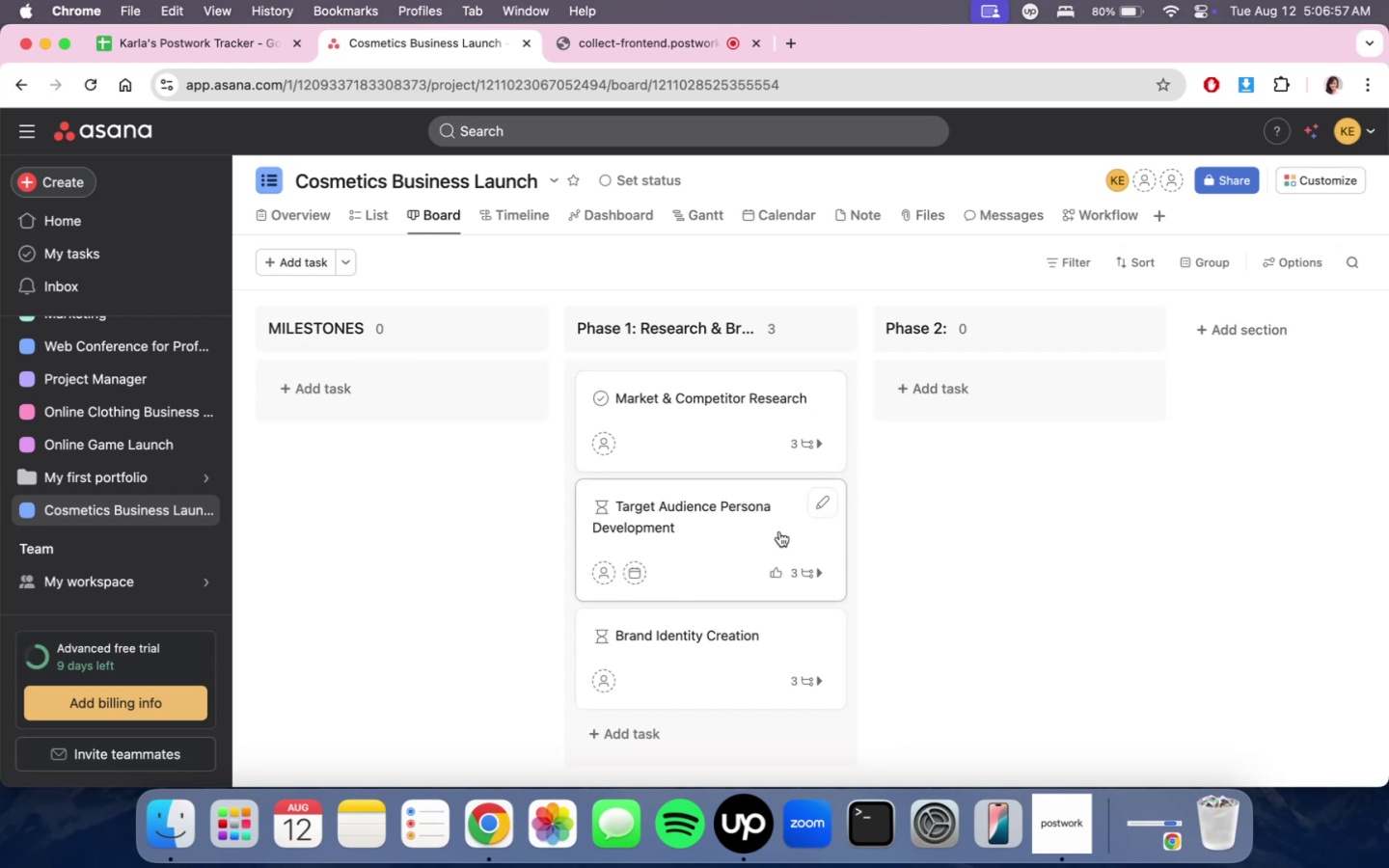 
scroll: coordinate [746, 503], scroll_direction: up, amount: 4.0
 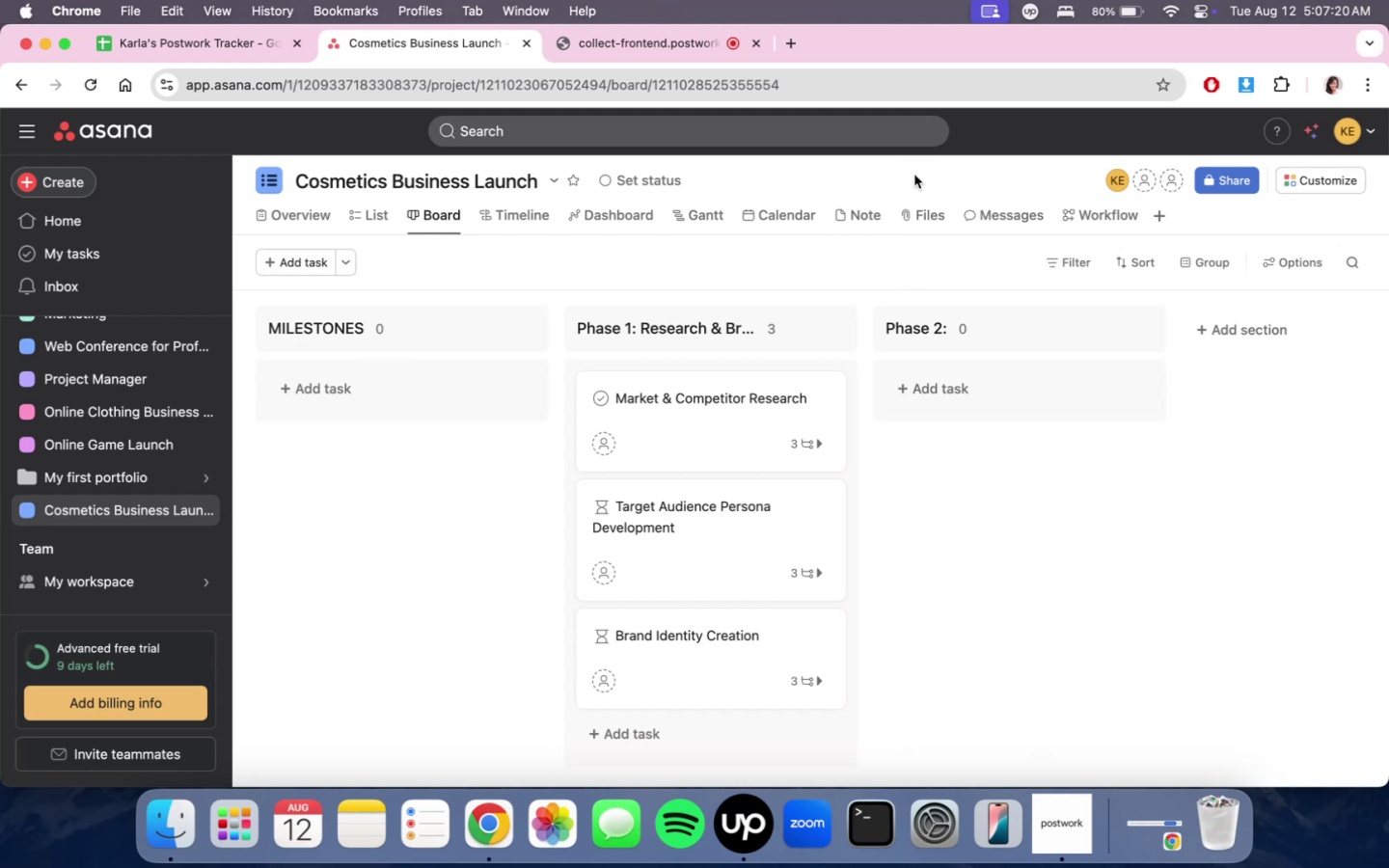 
wait(22.27)
 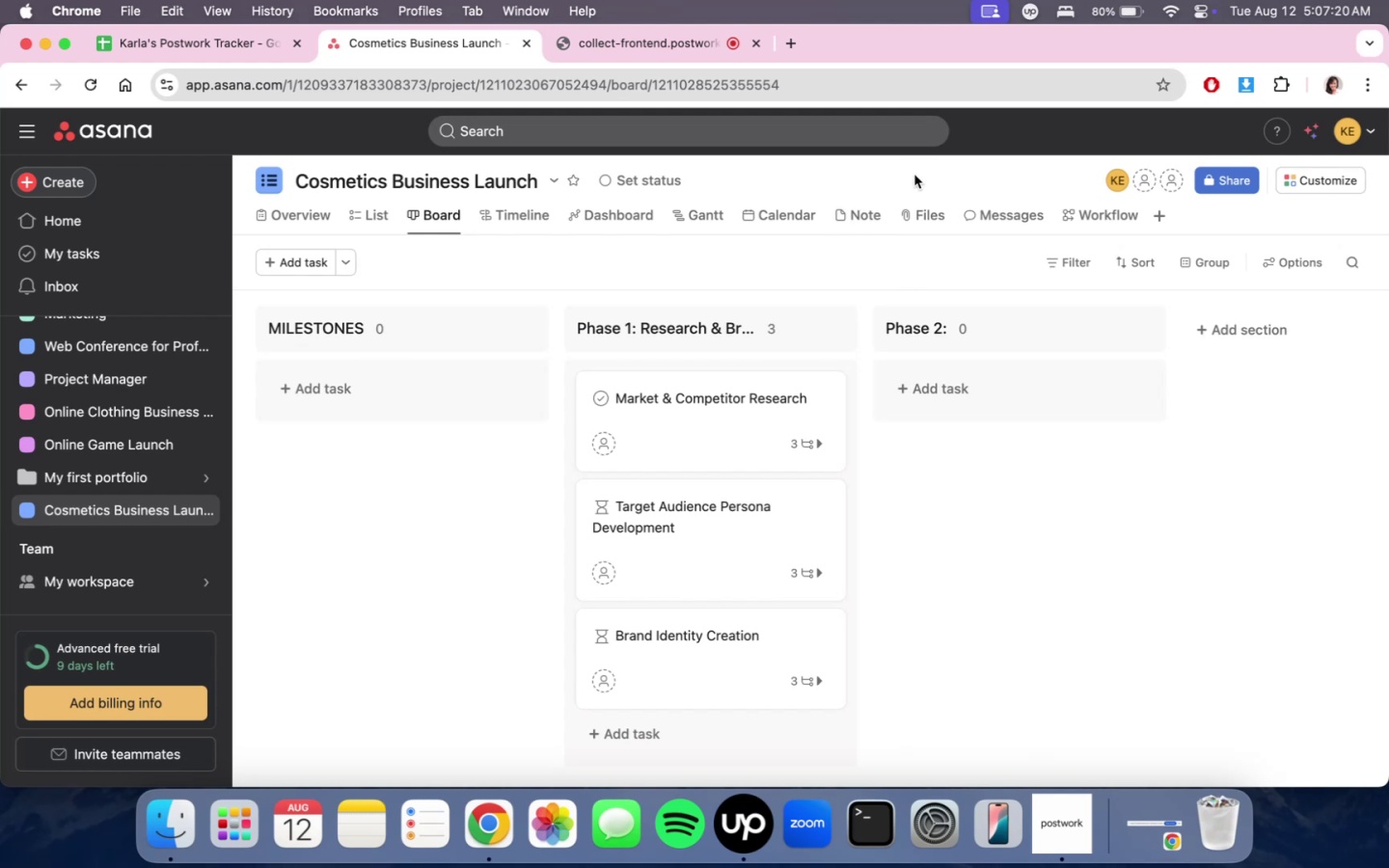 
mouse_move([690, 407])
 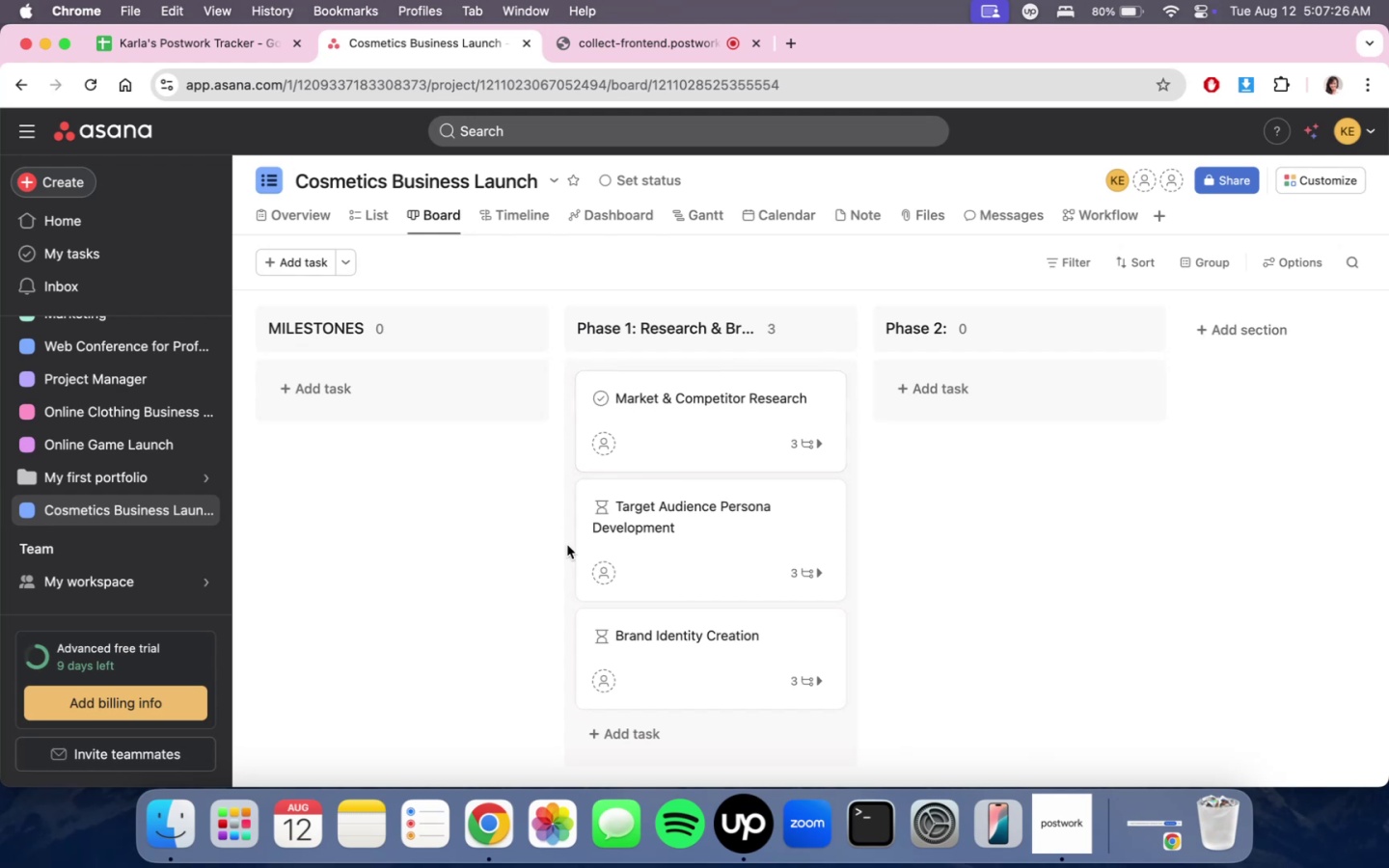 
mouse_move([711, 422])
 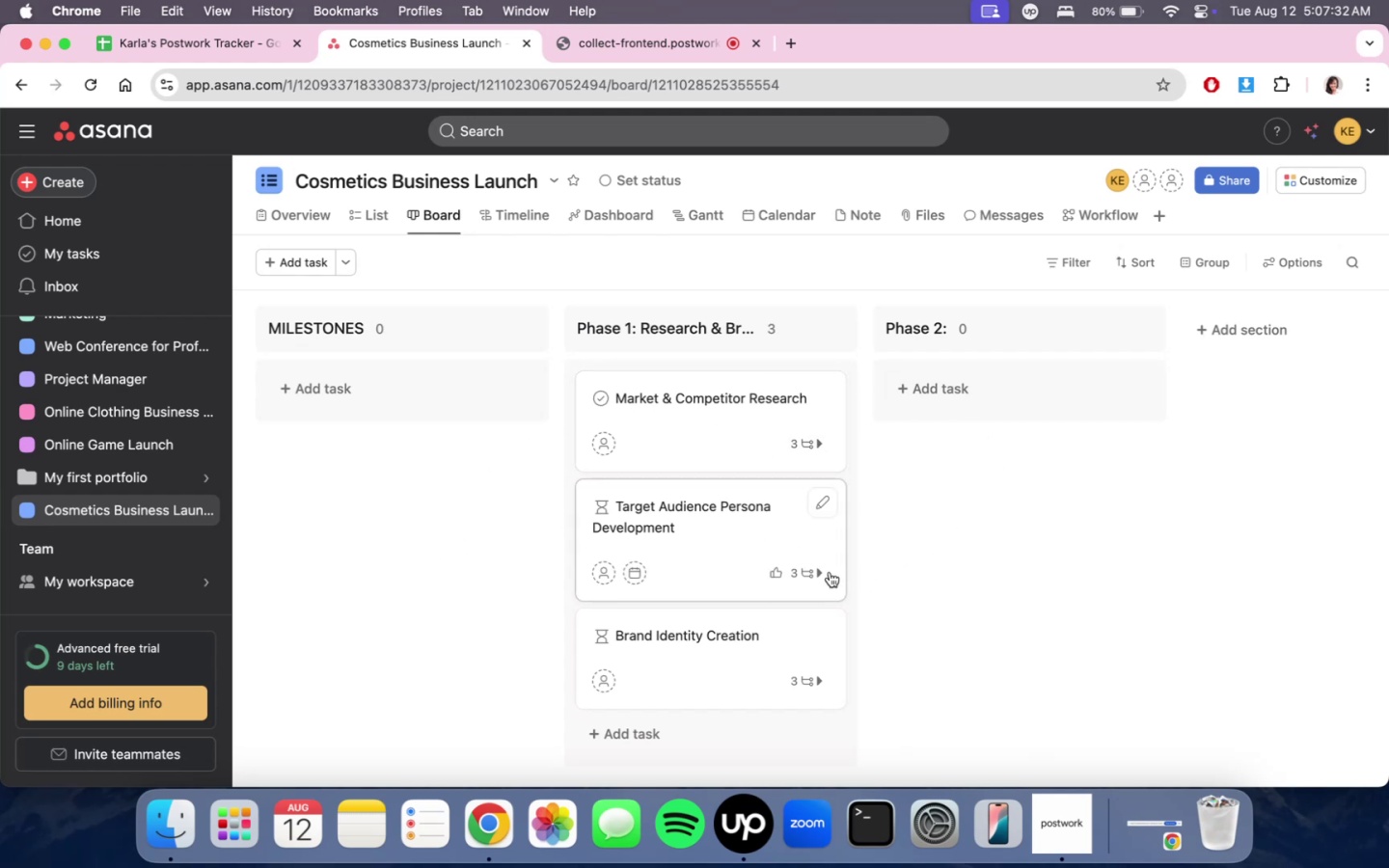 
wait(5.46)
 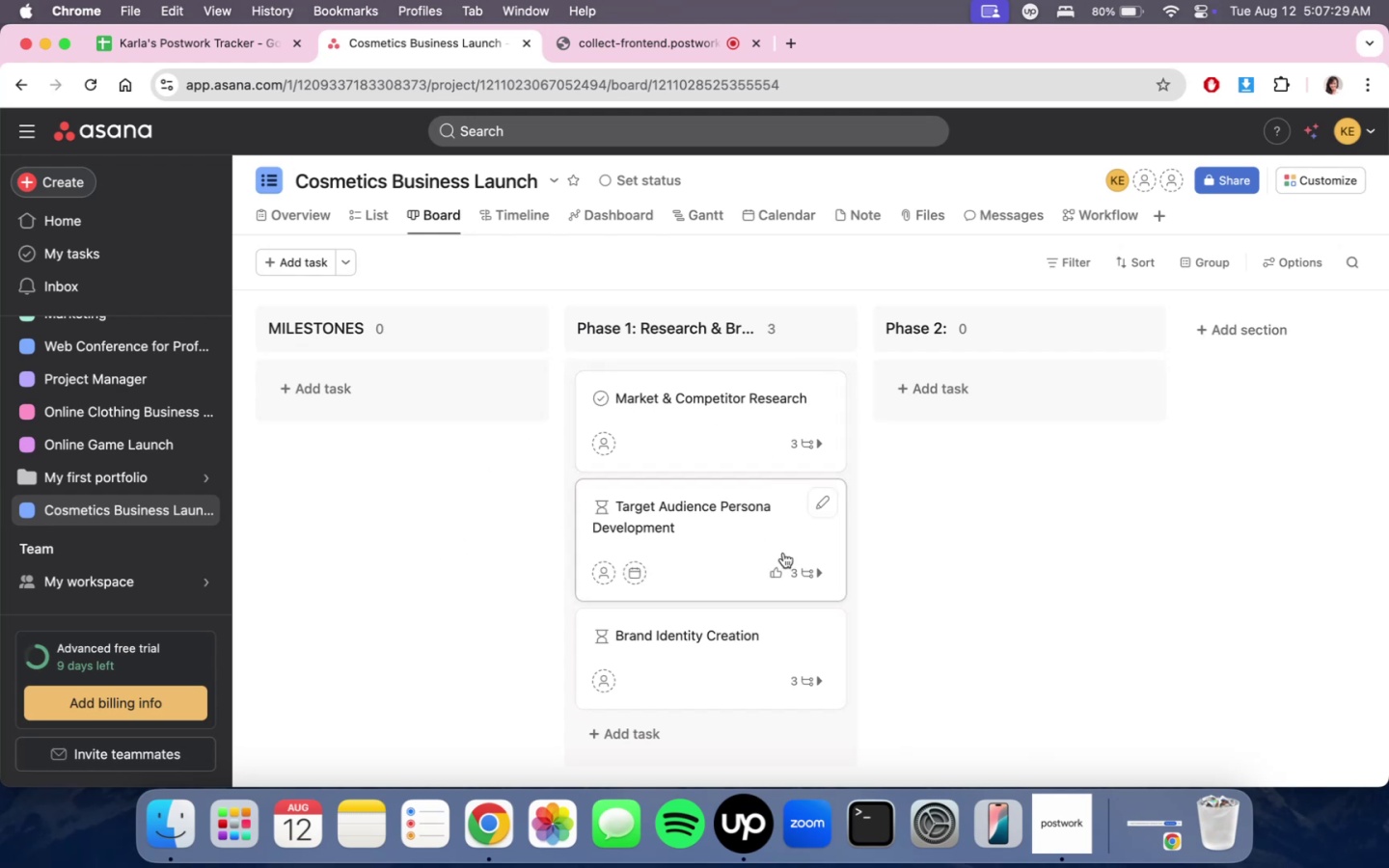 
mouse_move([761, 465])
 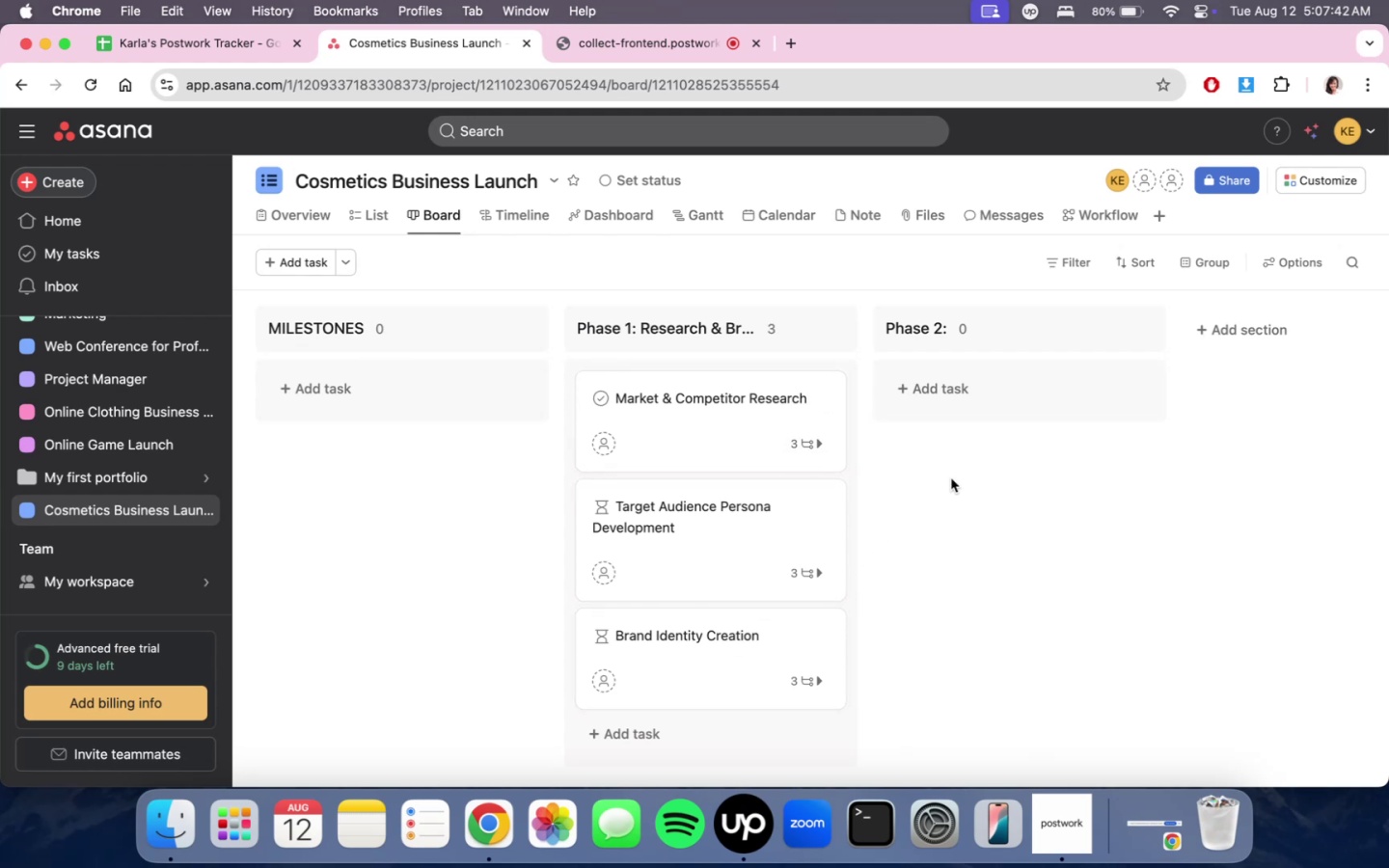 
wait(10.75)
 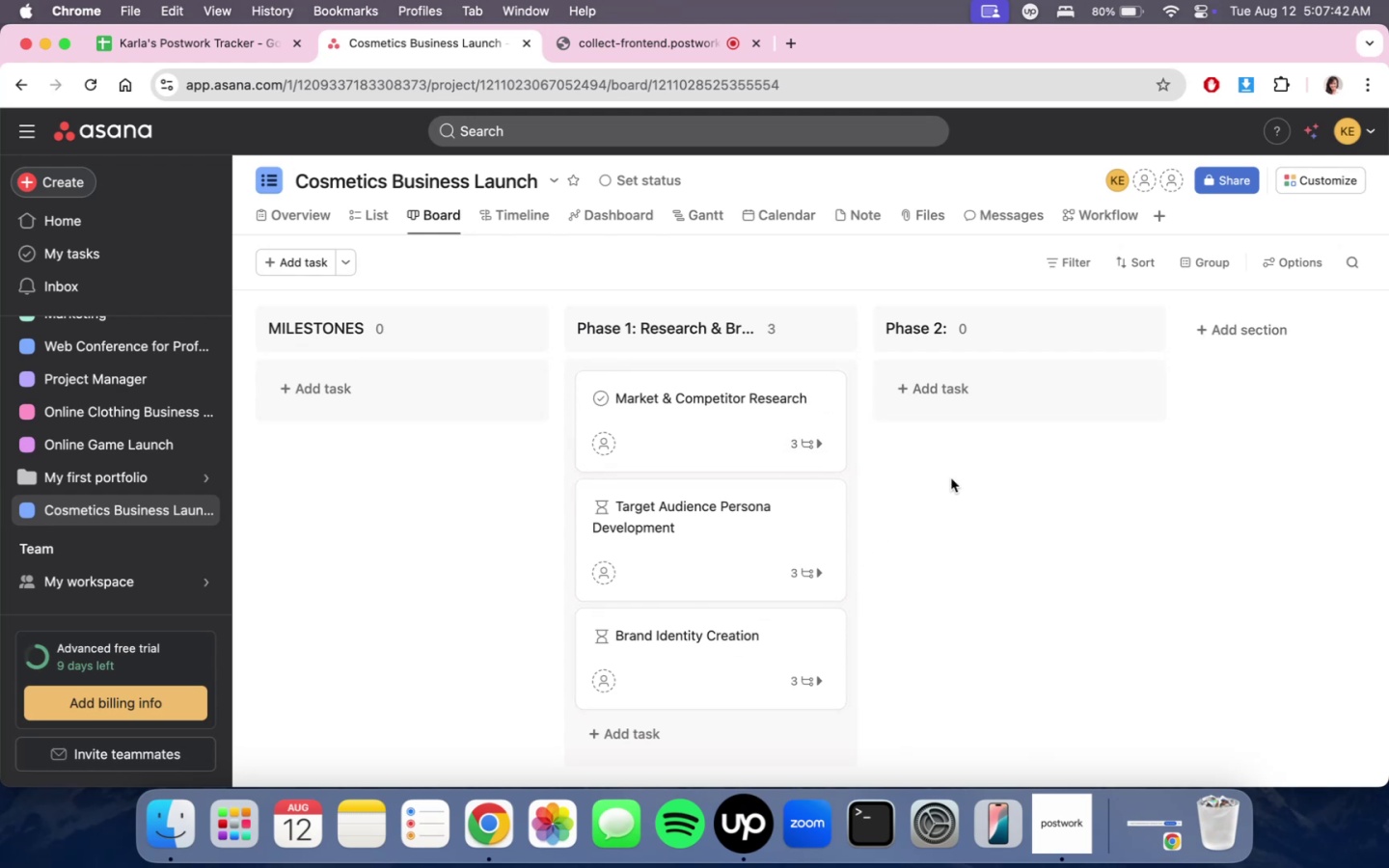 
scroll: coordinate [799, 432], scroll_direction: up, amount: 4.0
 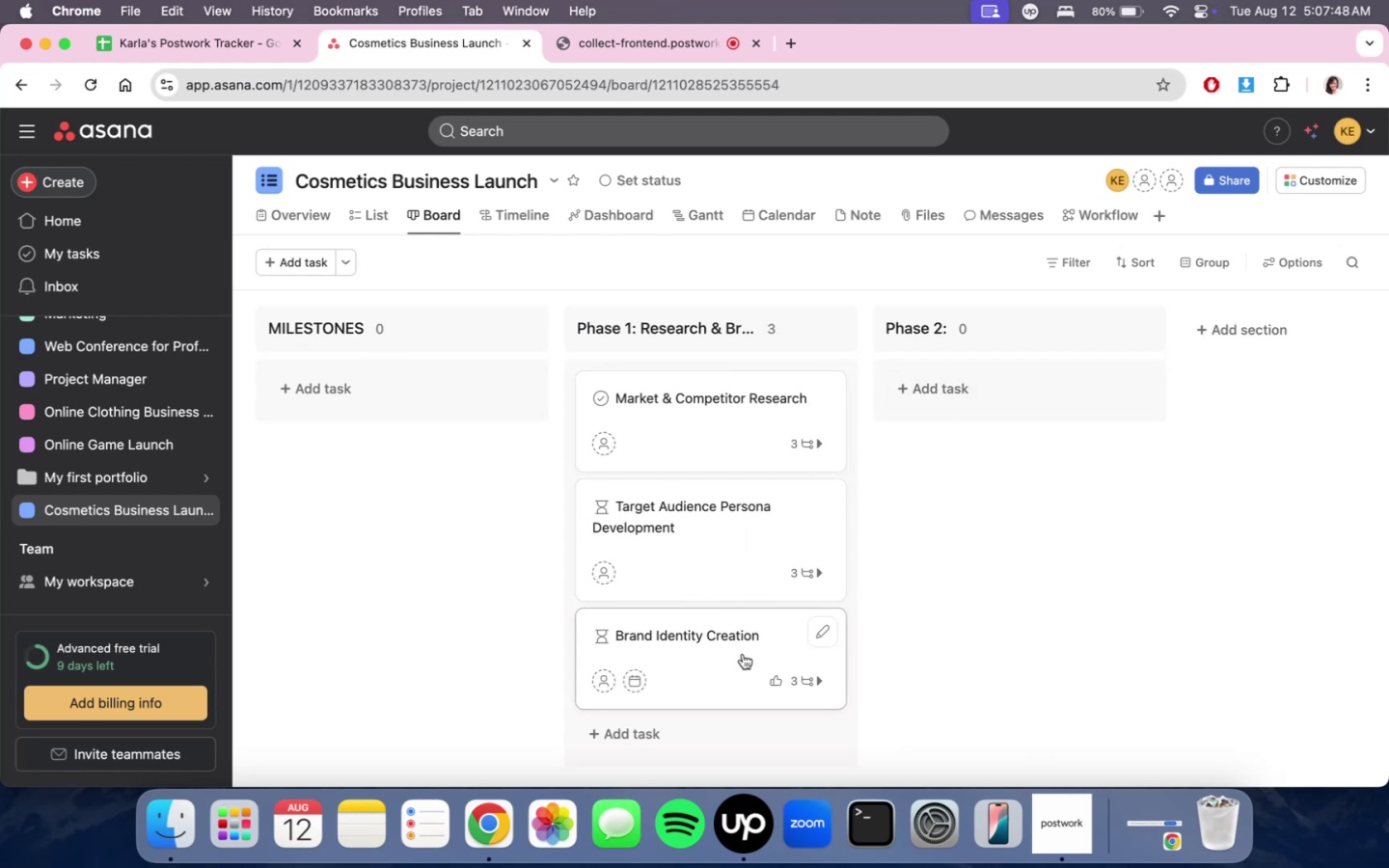 
left_click([743, 654])
 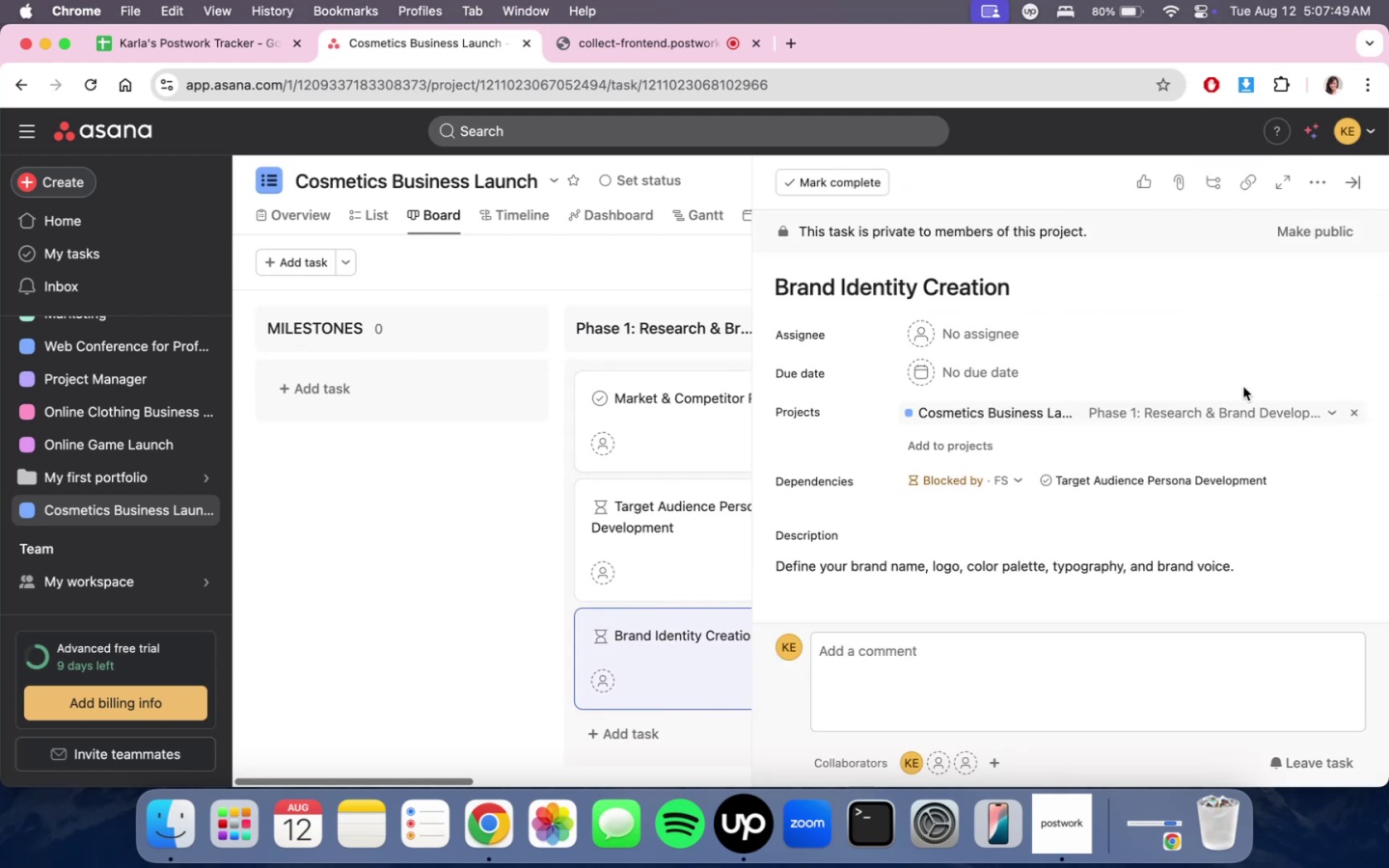 
scroll: coordinate [1068, 523], scroll_direction: down, amount: 13.0
 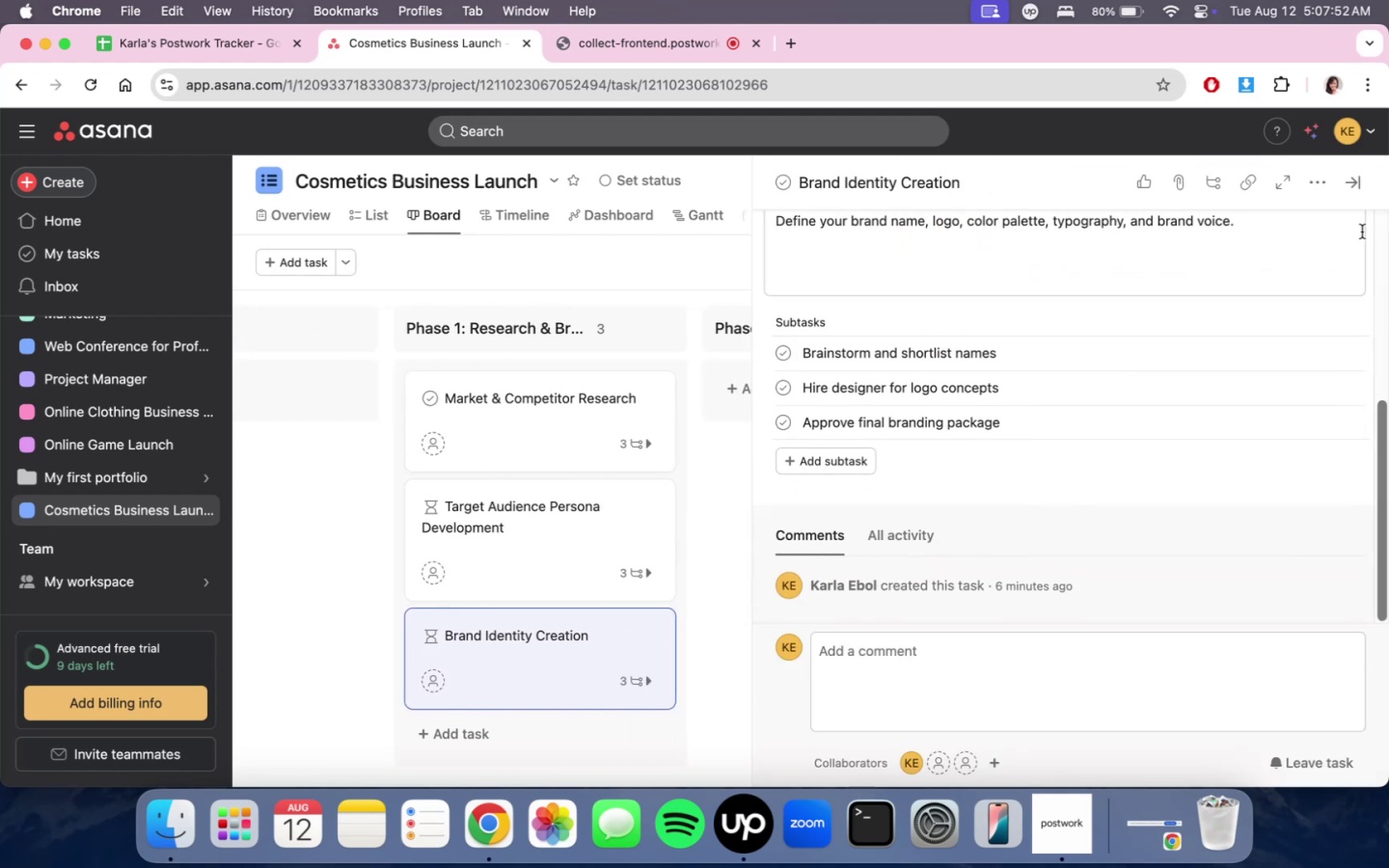 
left_click([1351, 176])
 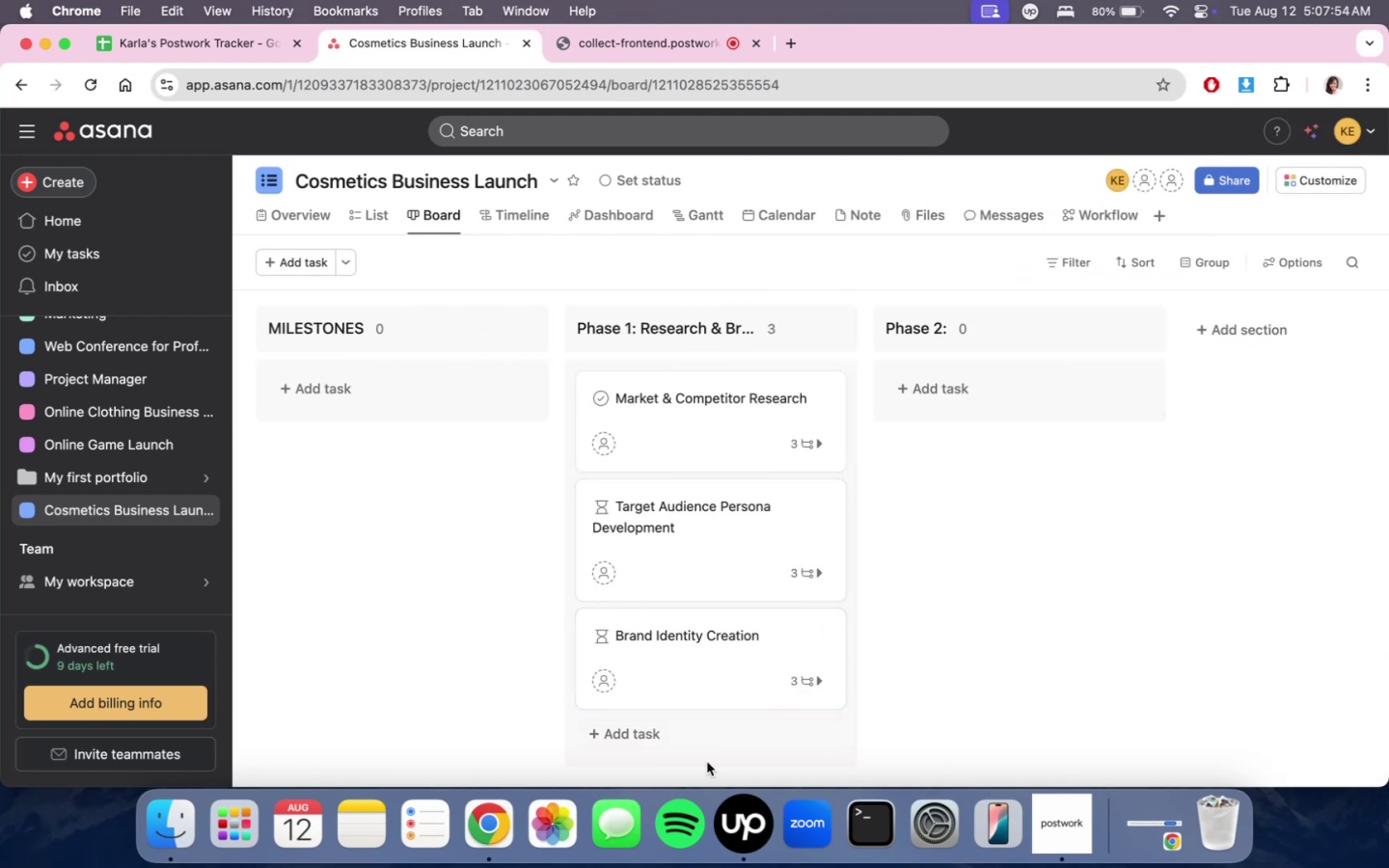 
left_click([710, 746])
 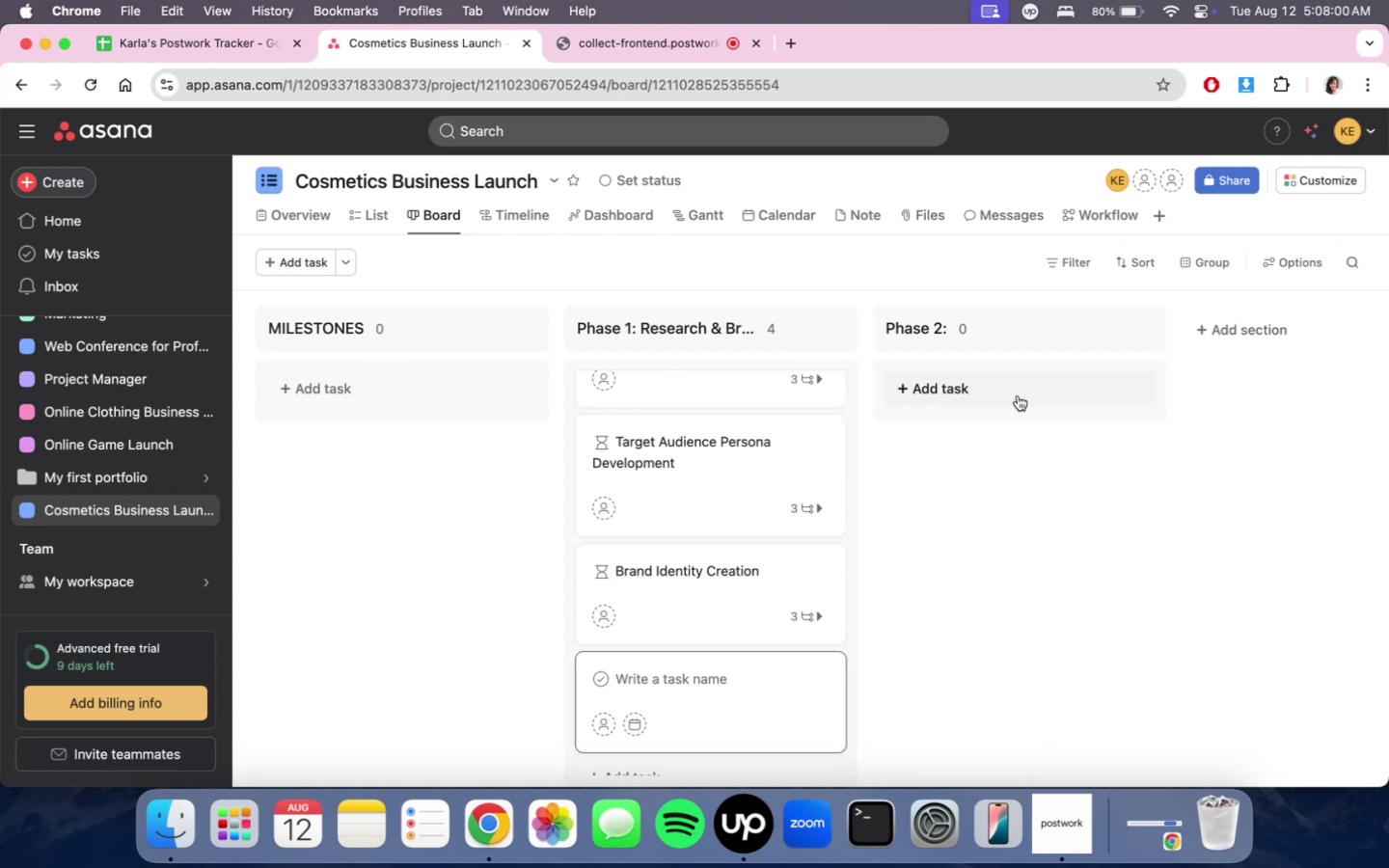 
wait(7.86)
 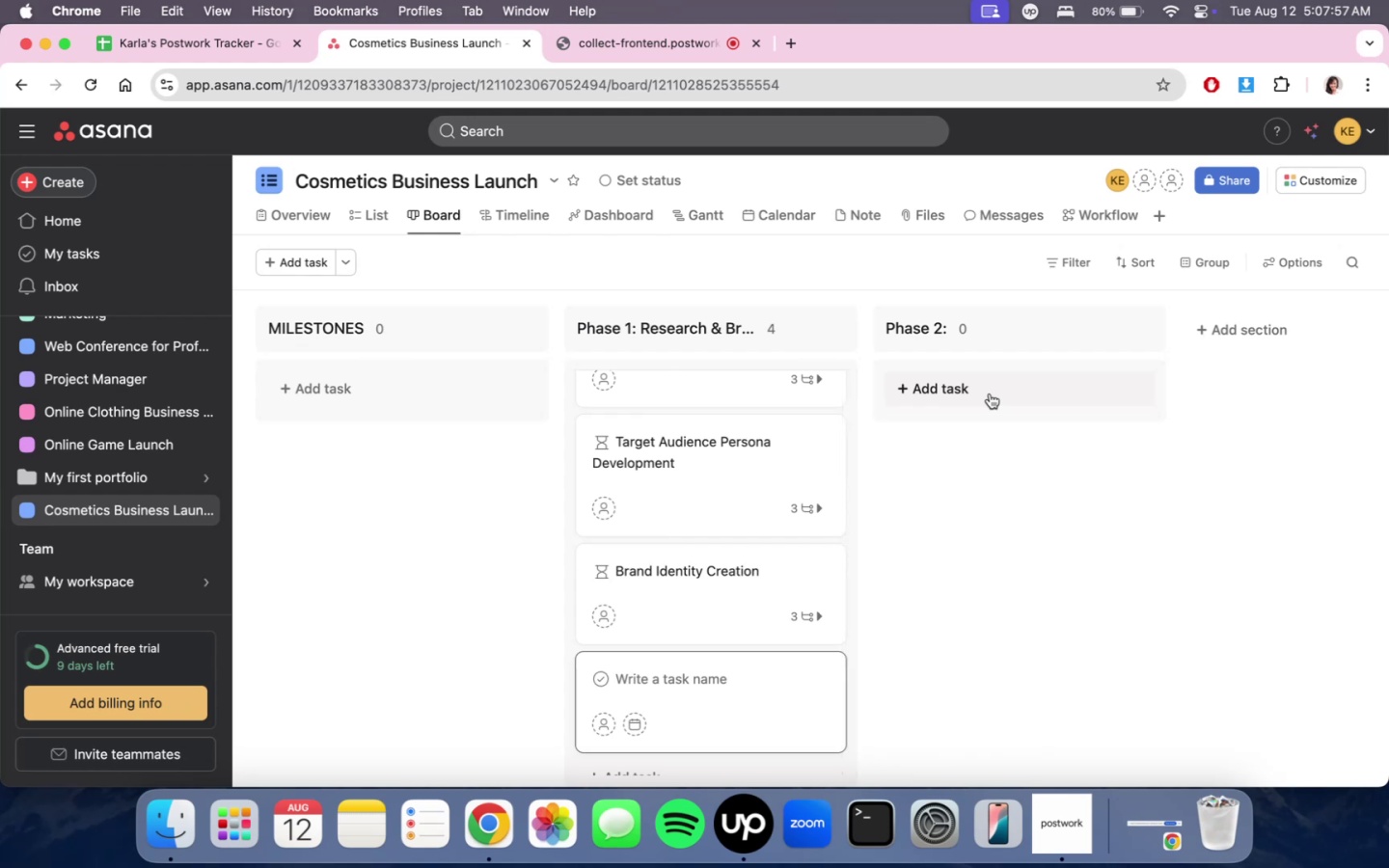 
left_click([380, 220])
 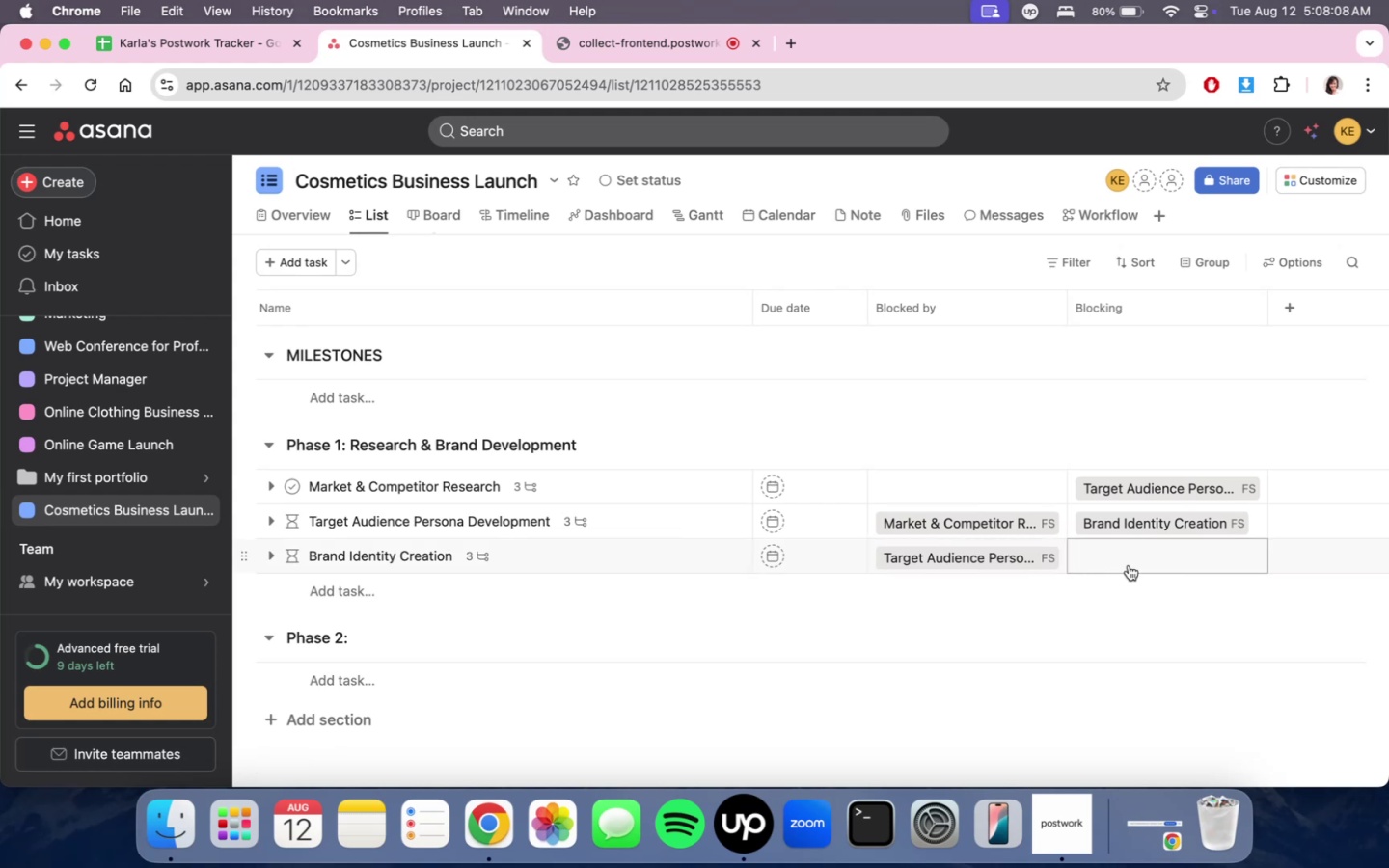 
wait(10.81)
 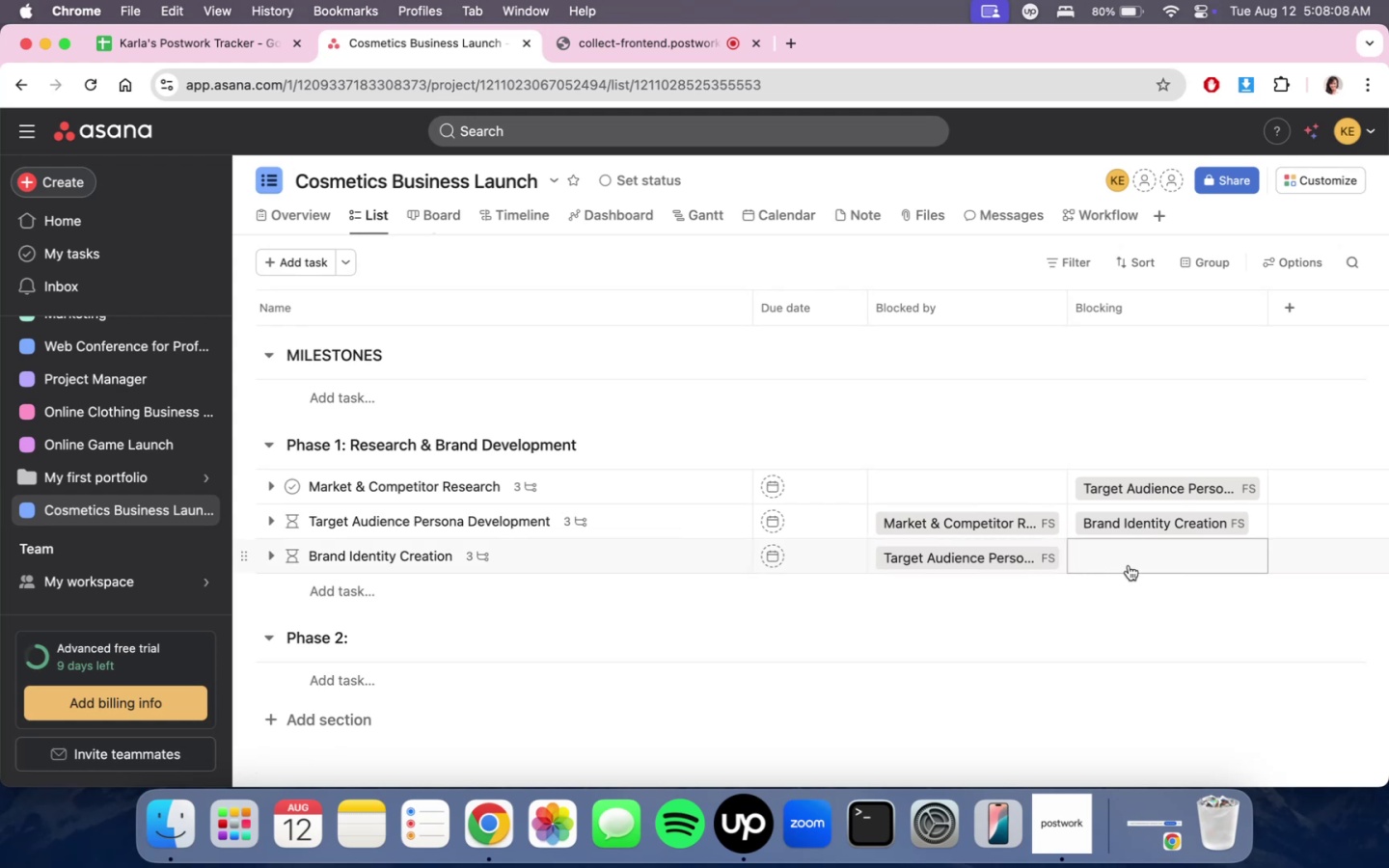 
left_click([1016, 562])
 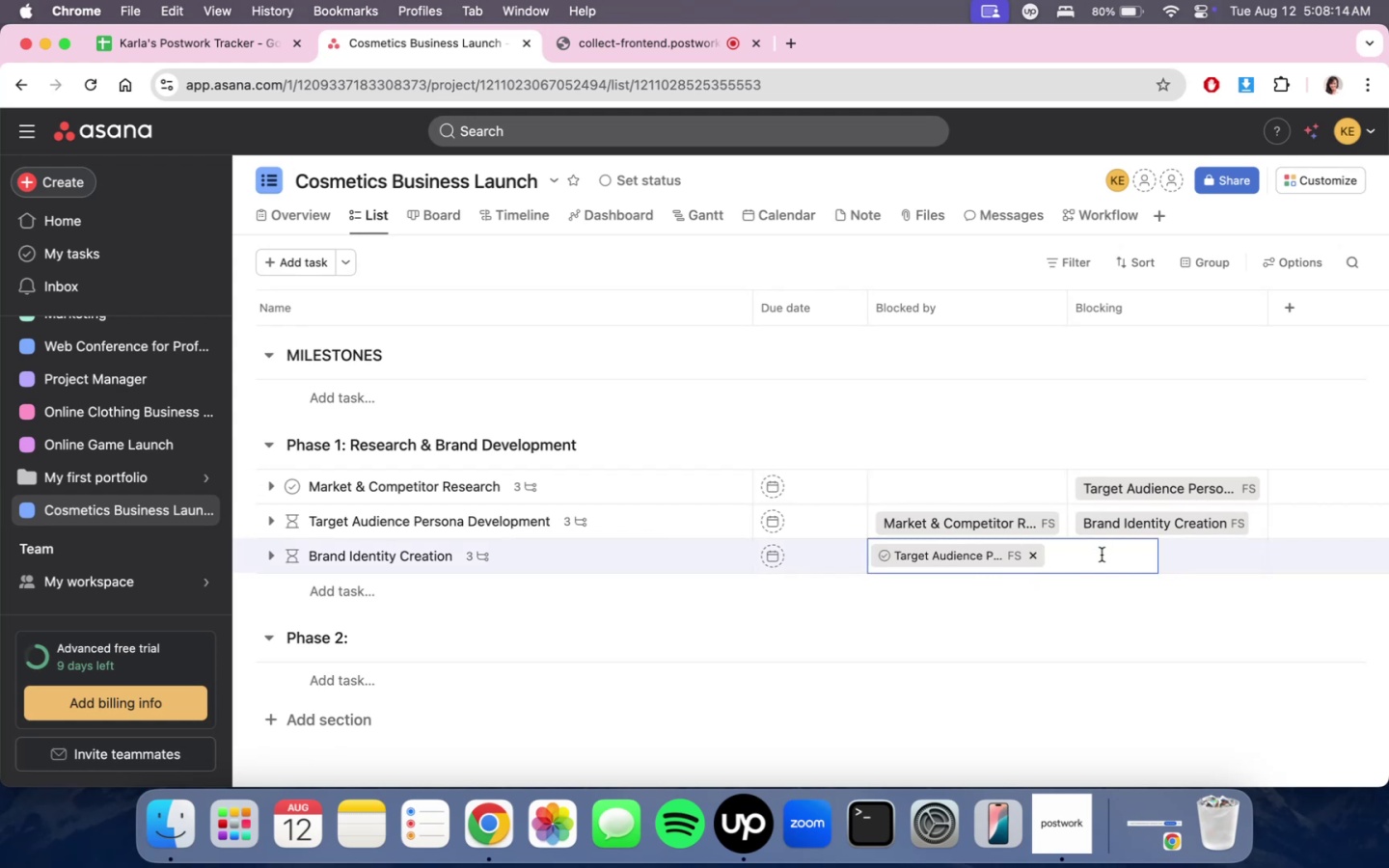 
left_click([1102, 556])
 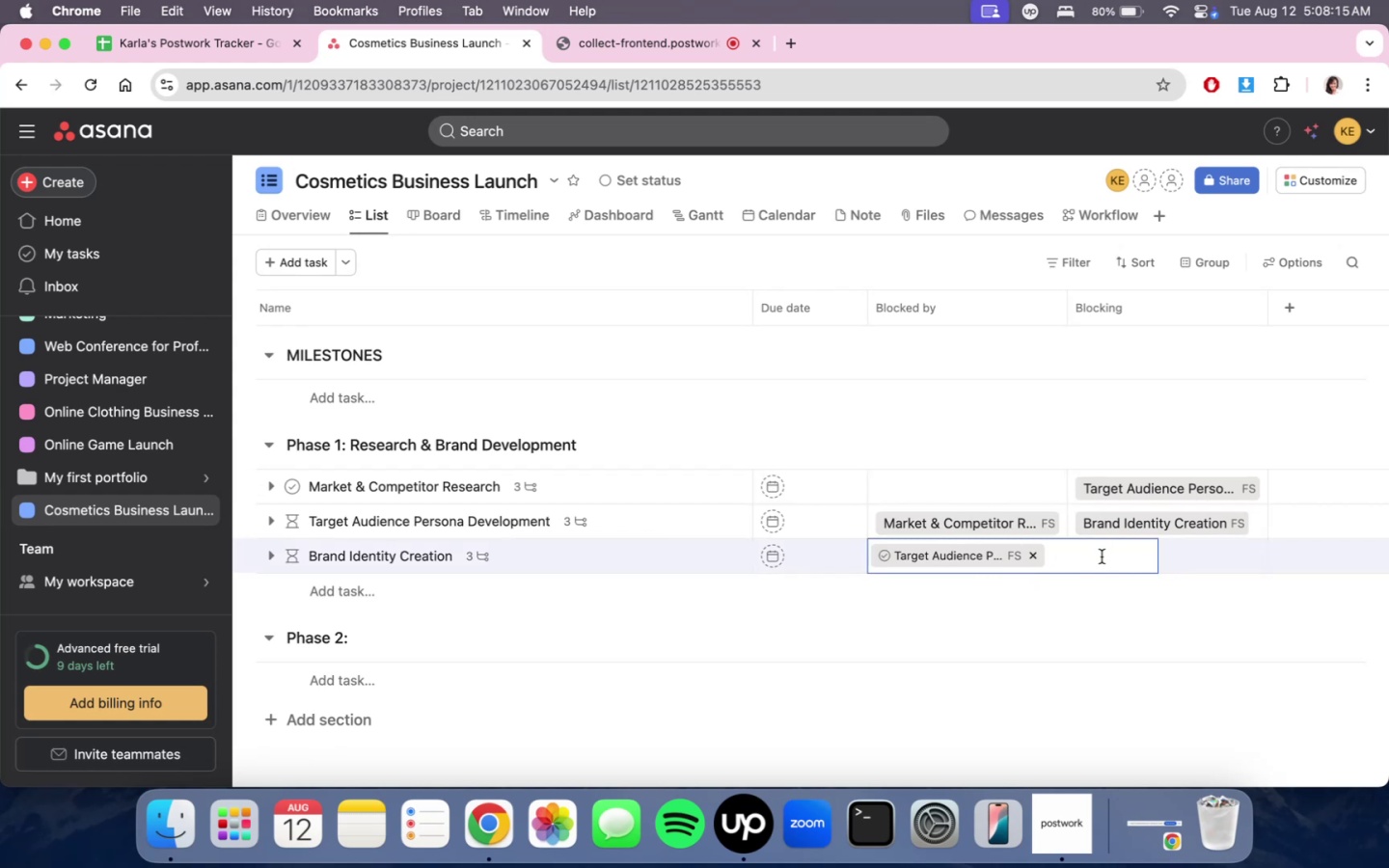 
type(audien )
key(Backspace)
type( )
key(Backspace)
type(e per)
key(Backspace)
key(Backspace)
key(Backspace)
key(Backspace)
key(Backspace)
type(ce persona appro)
 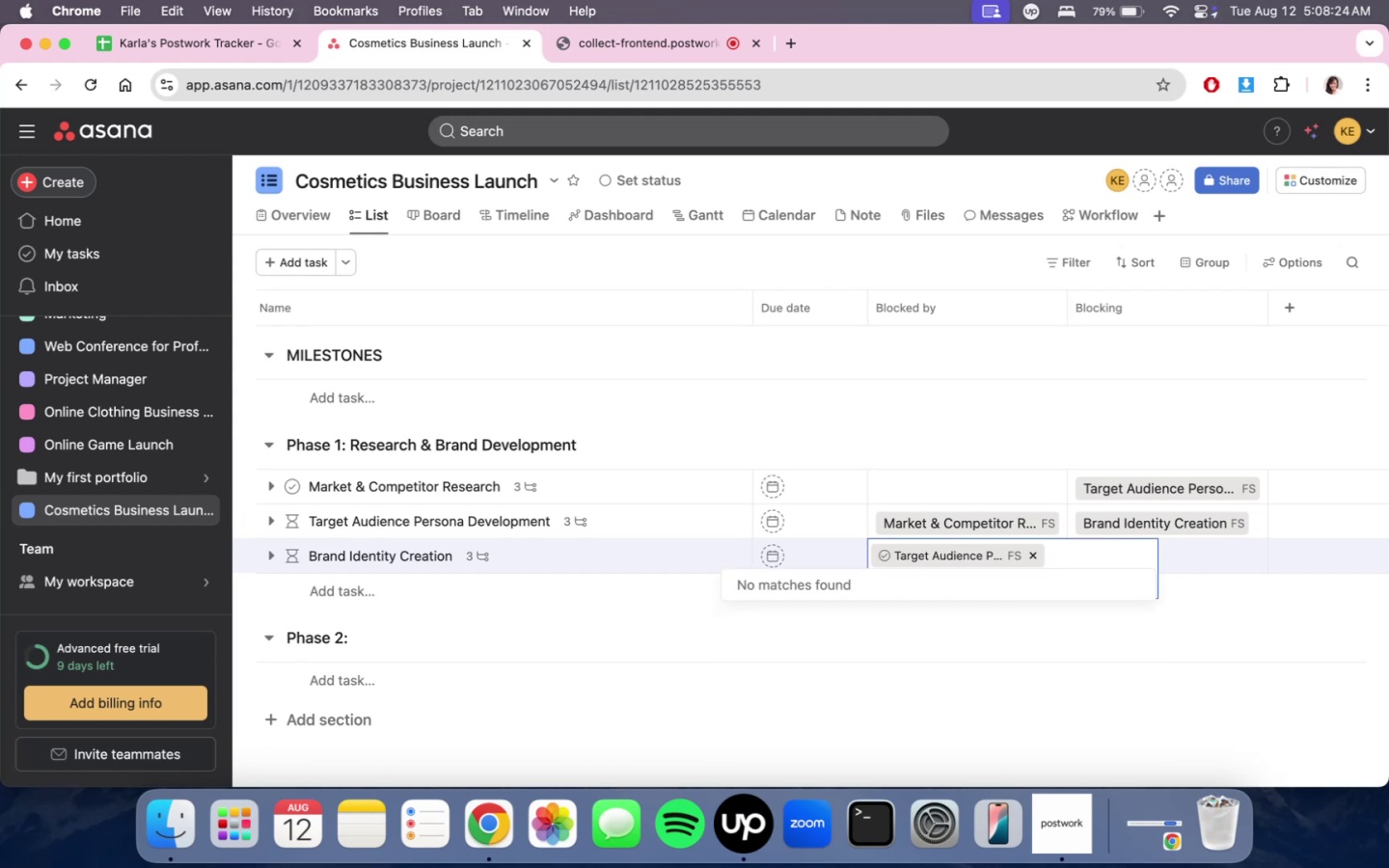 
left_click([1079, 627])
 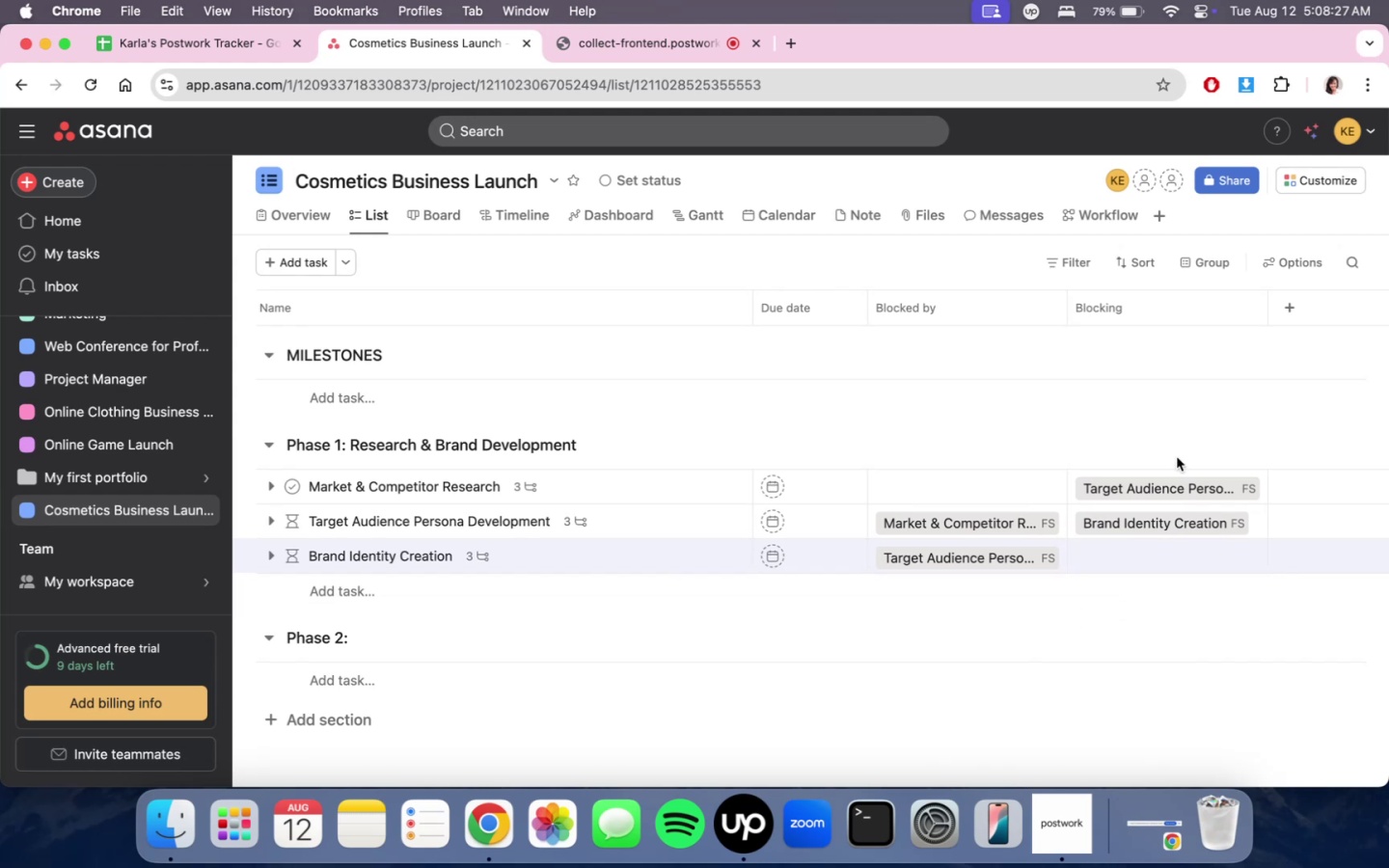 
left_click([1292, 314])
 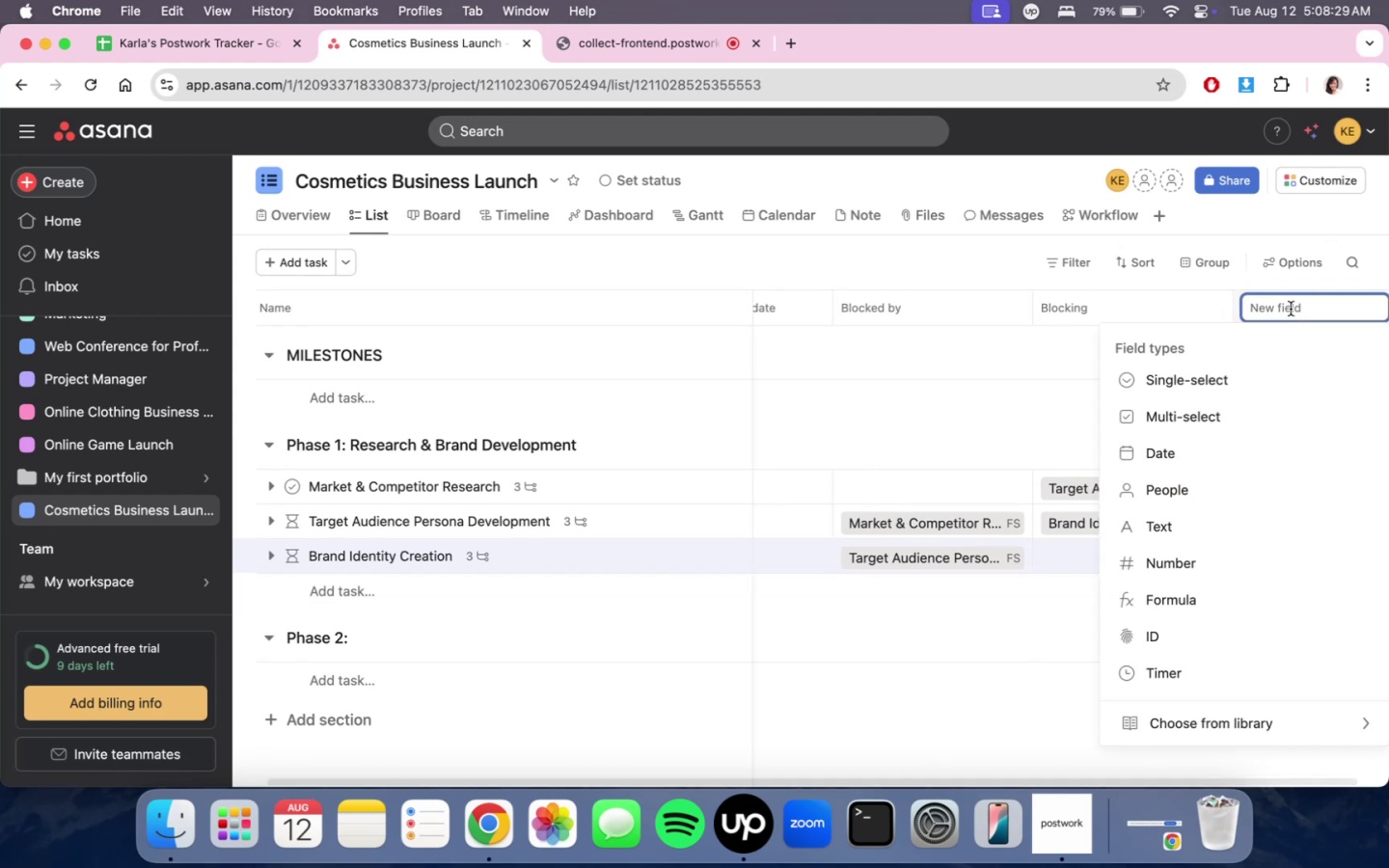 
scroll: coordinate [1236, 551], scroll_direction: down, amount: 7.0
 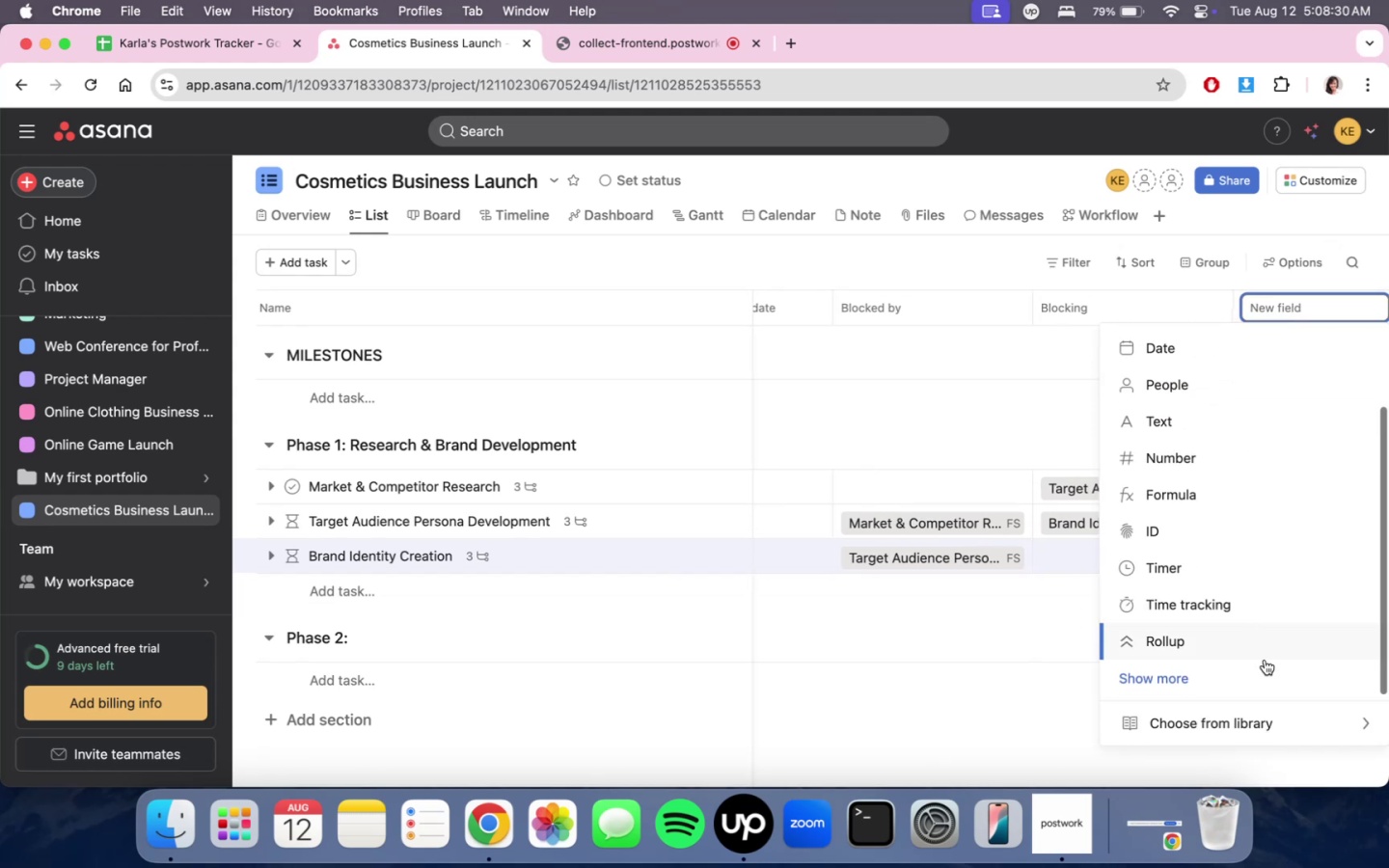 
left_click([1253, 676])
 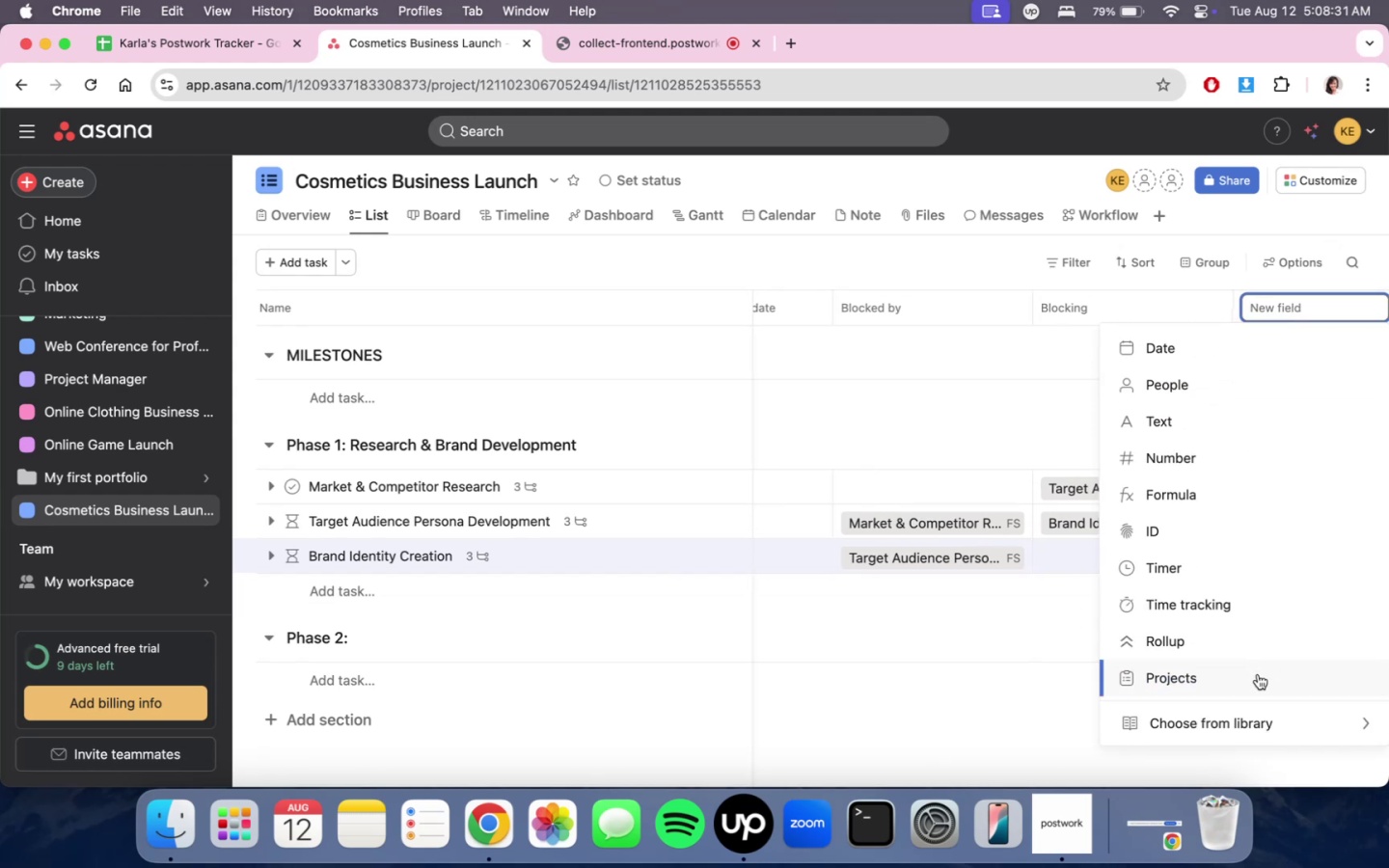 
scroll: coordinate [1263, 538], scroll_direction: down, amount: 10.0
 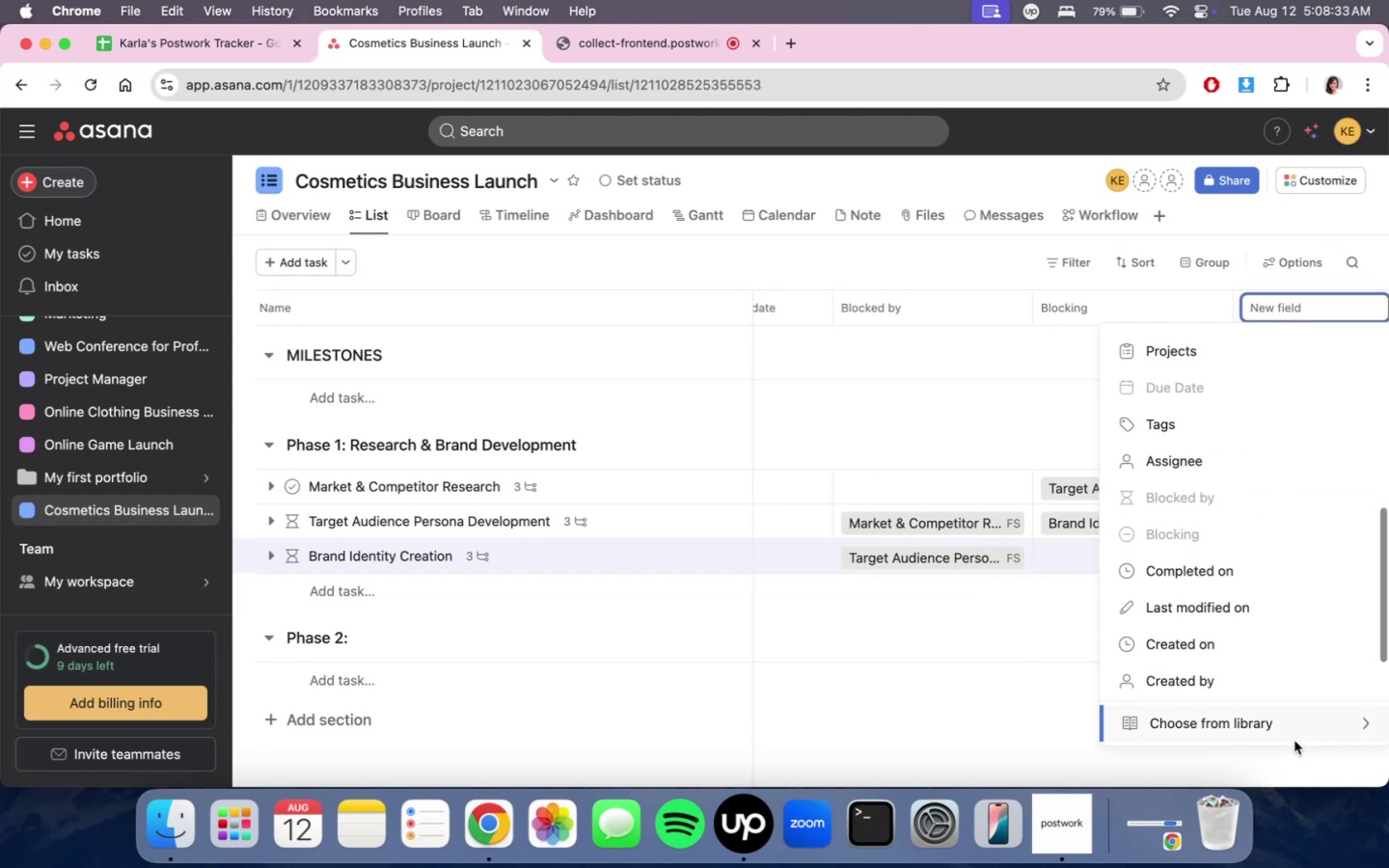 
left_click([1295, 733])
 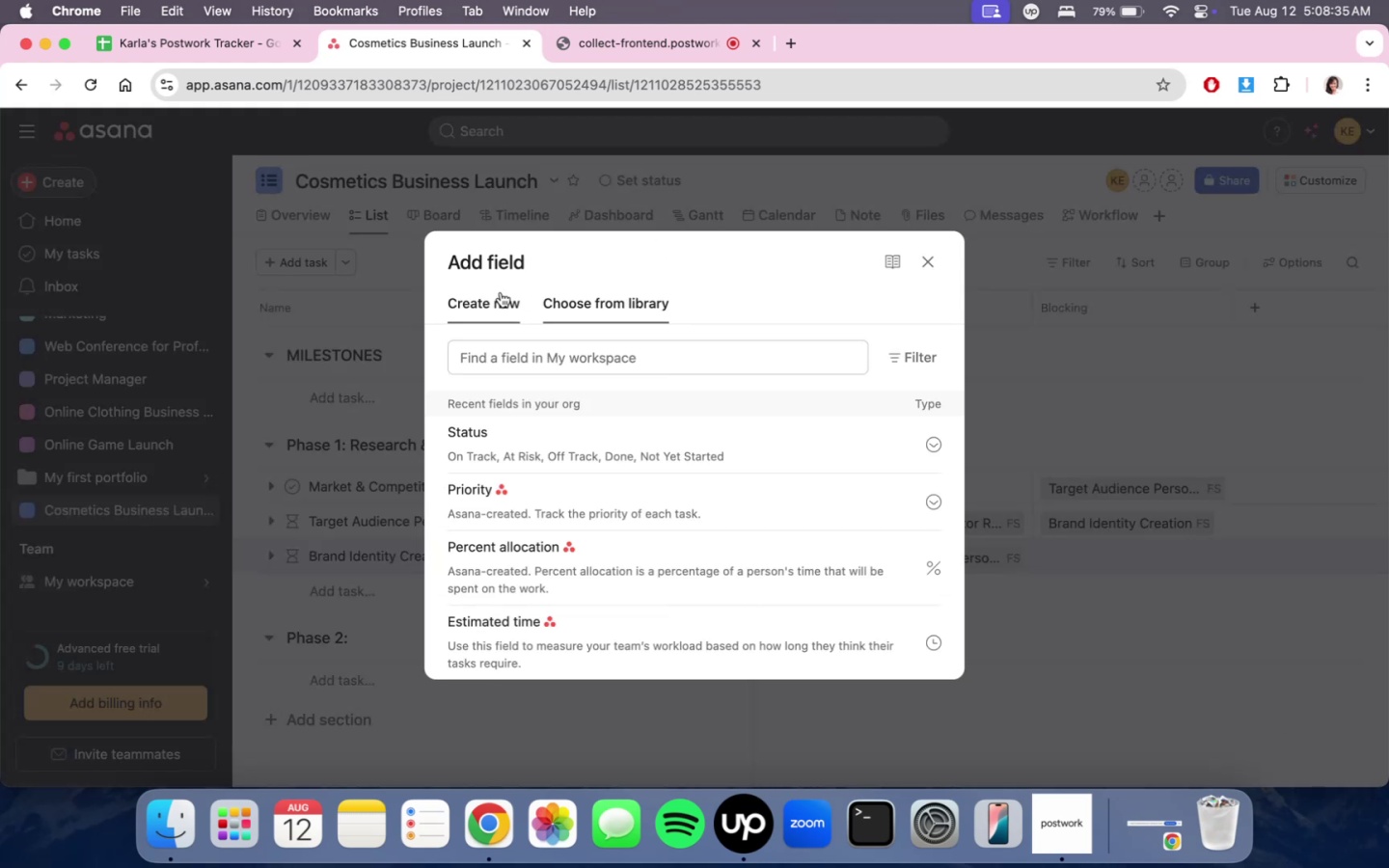 
left_click([501, 292])
 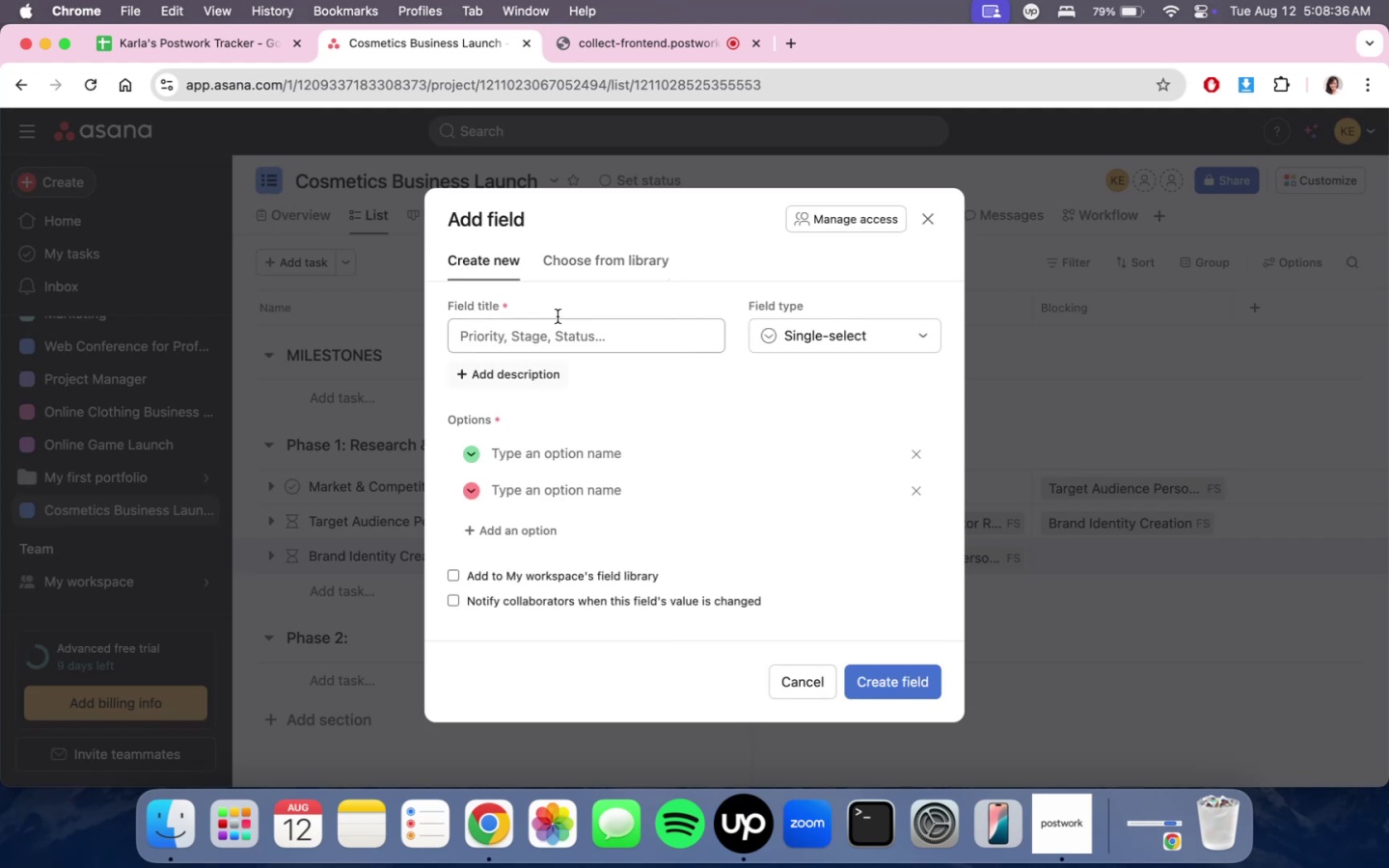 
left_click([819, 324])
 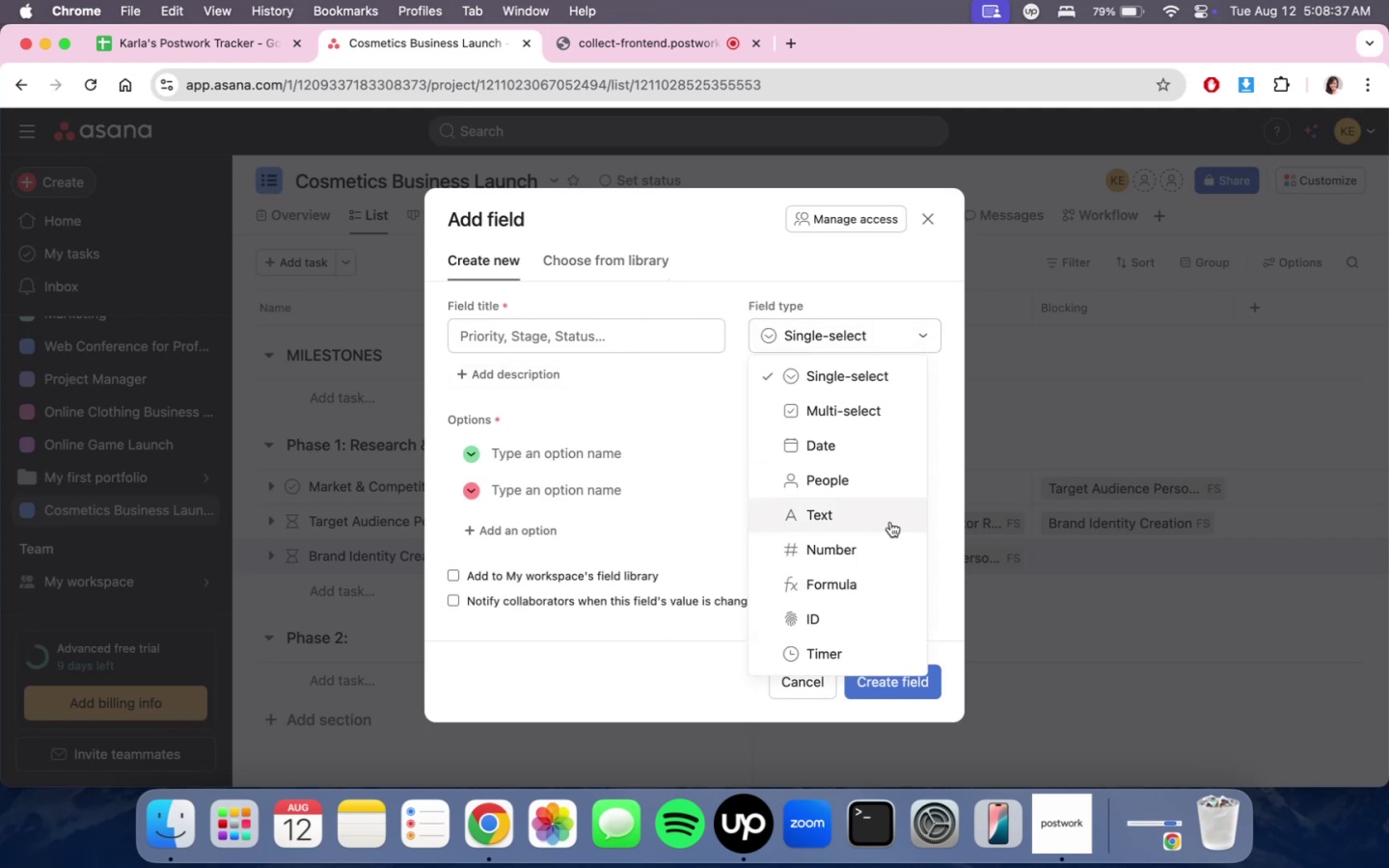 
left_click([889, 516])
 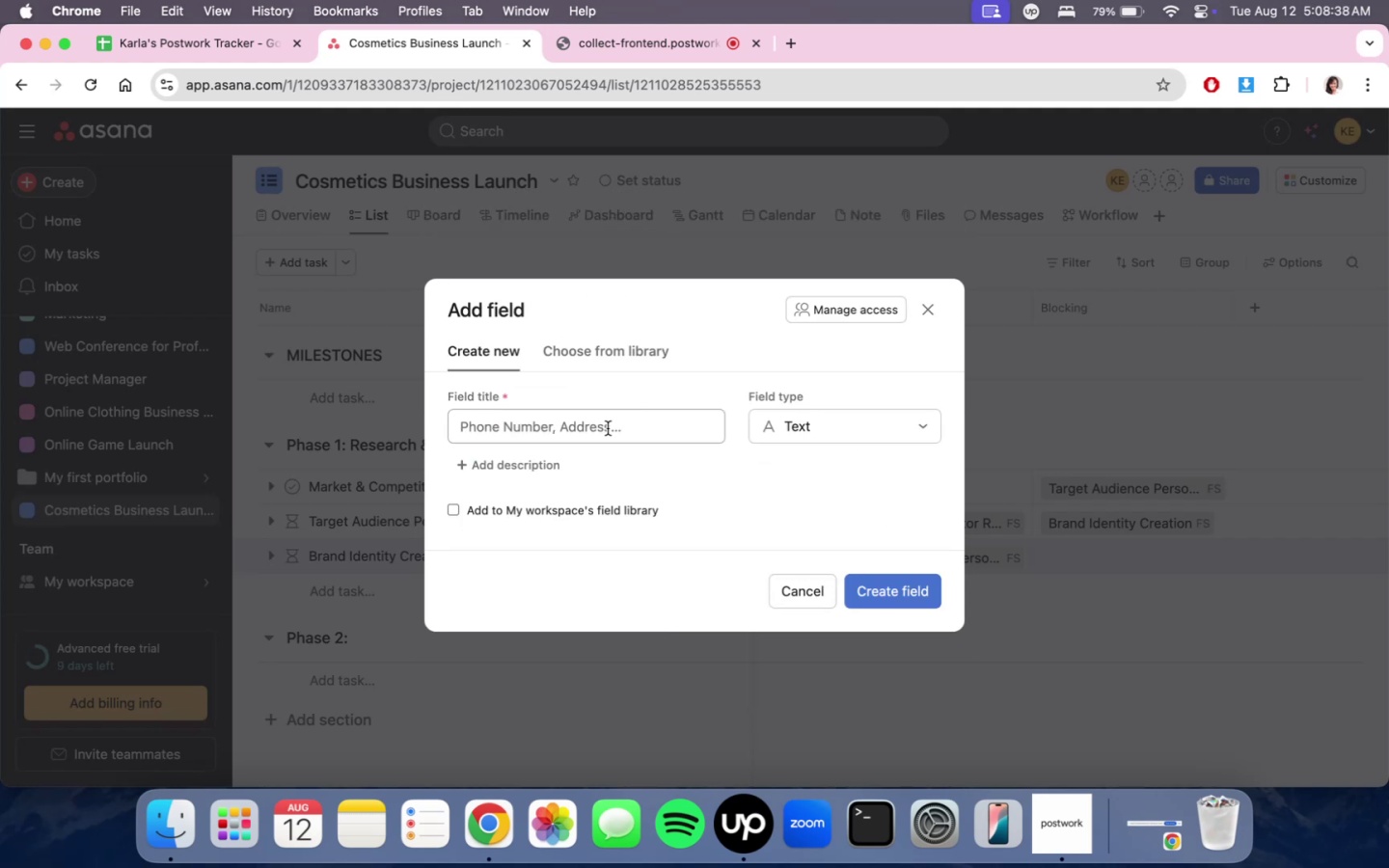 
left_click([588, 443])
 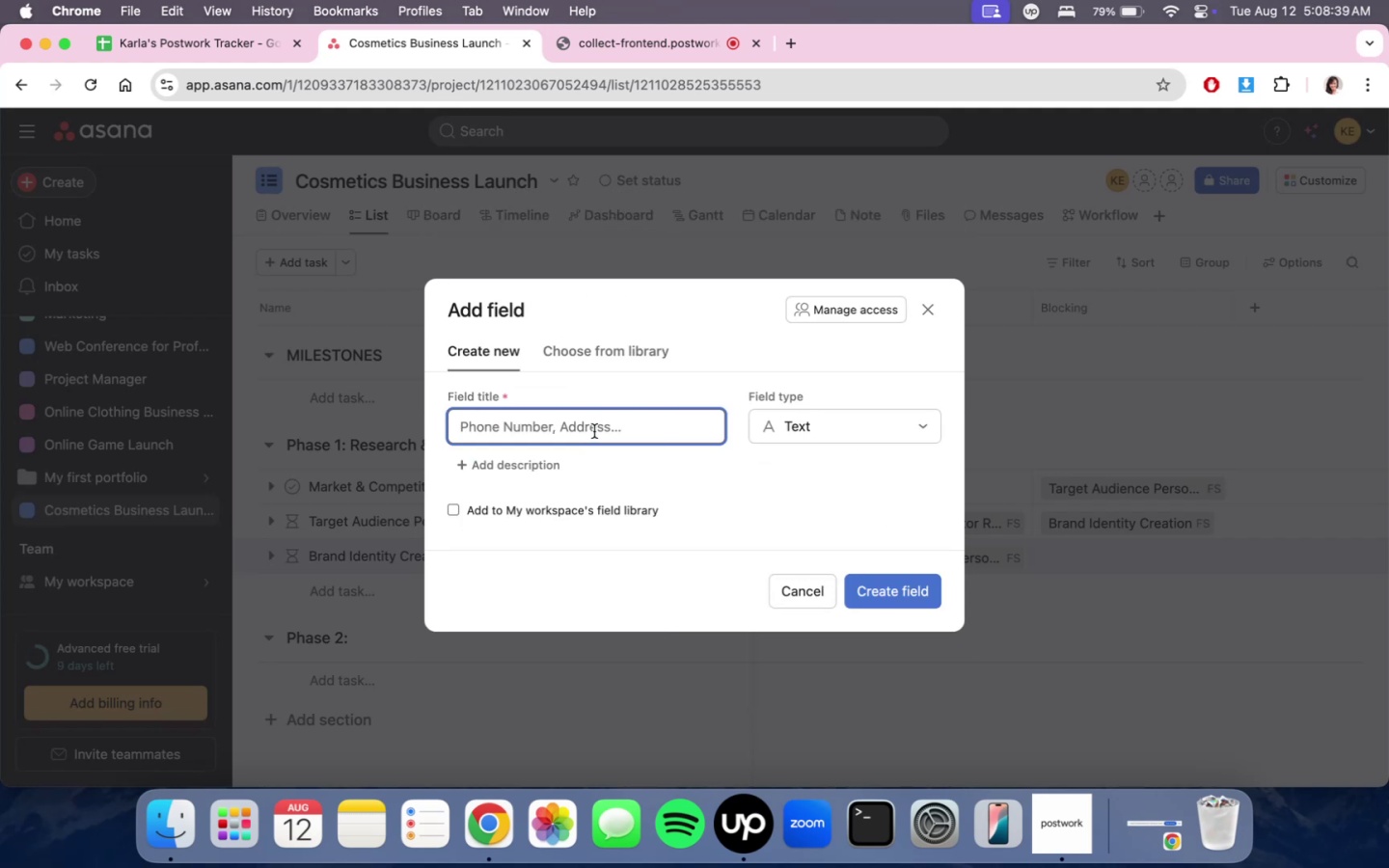 
type(Dependency)
 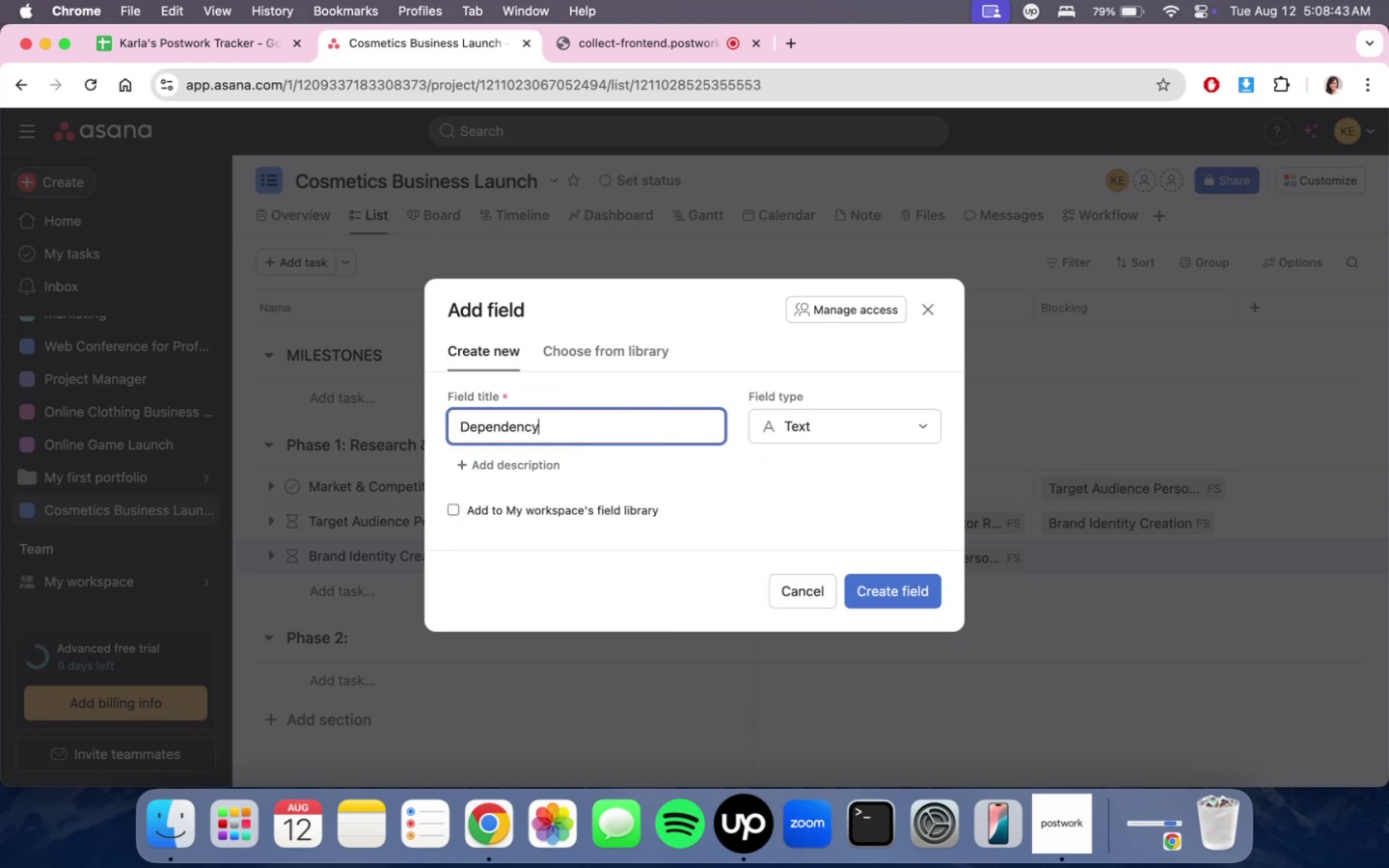 
left_click([606, 502])
 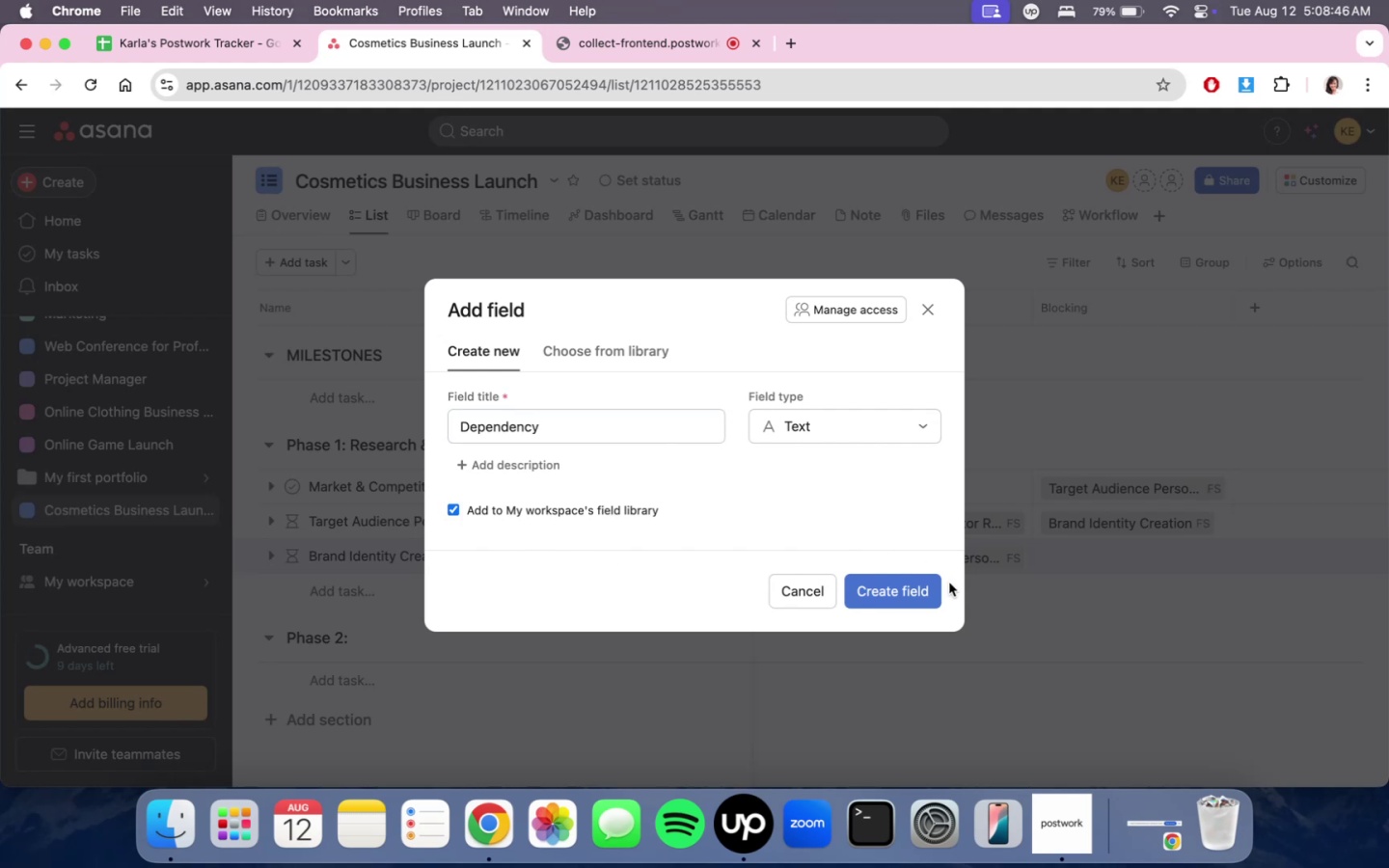 
left_click([892, 589])
 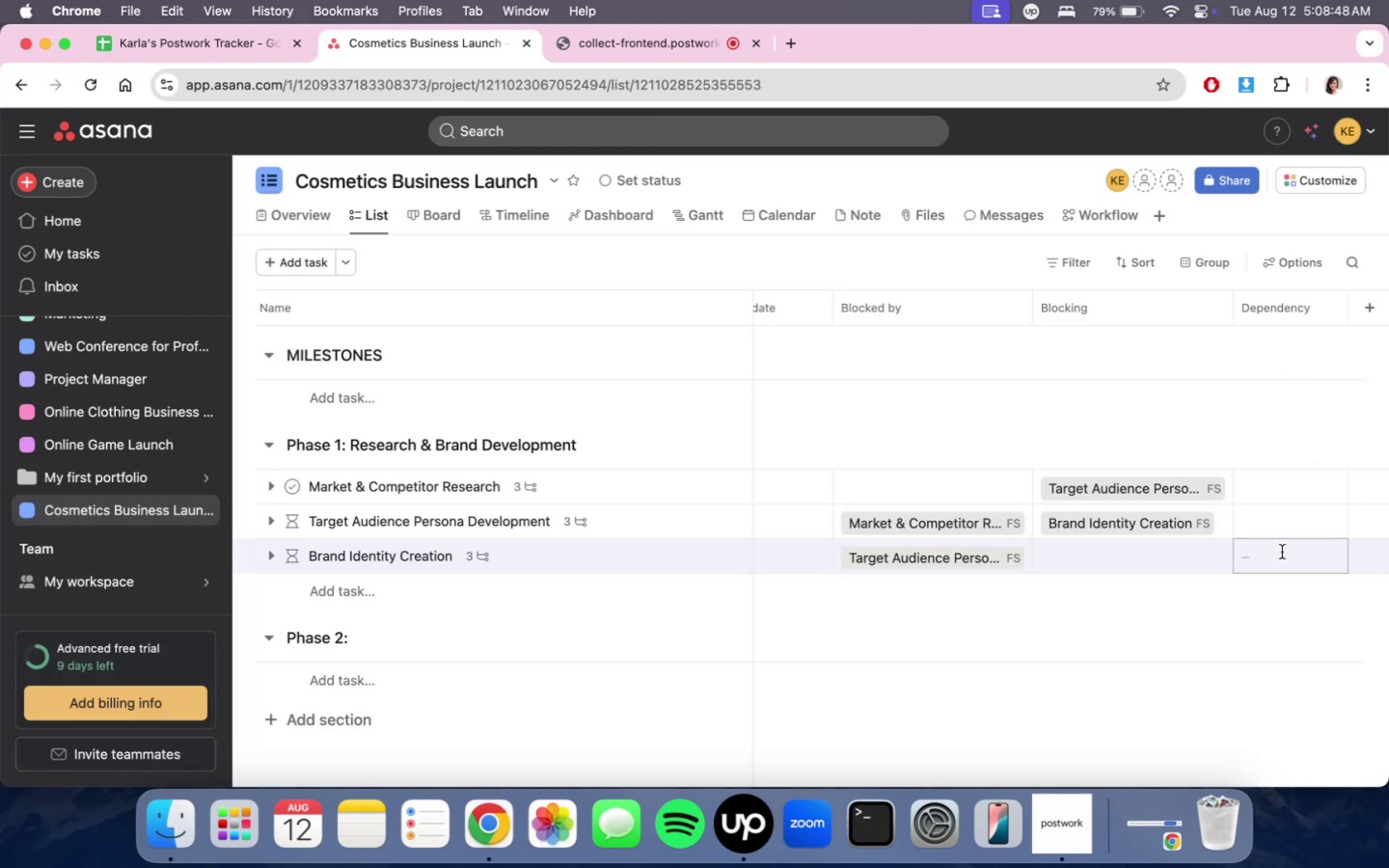 
left_click([1280, 561])
 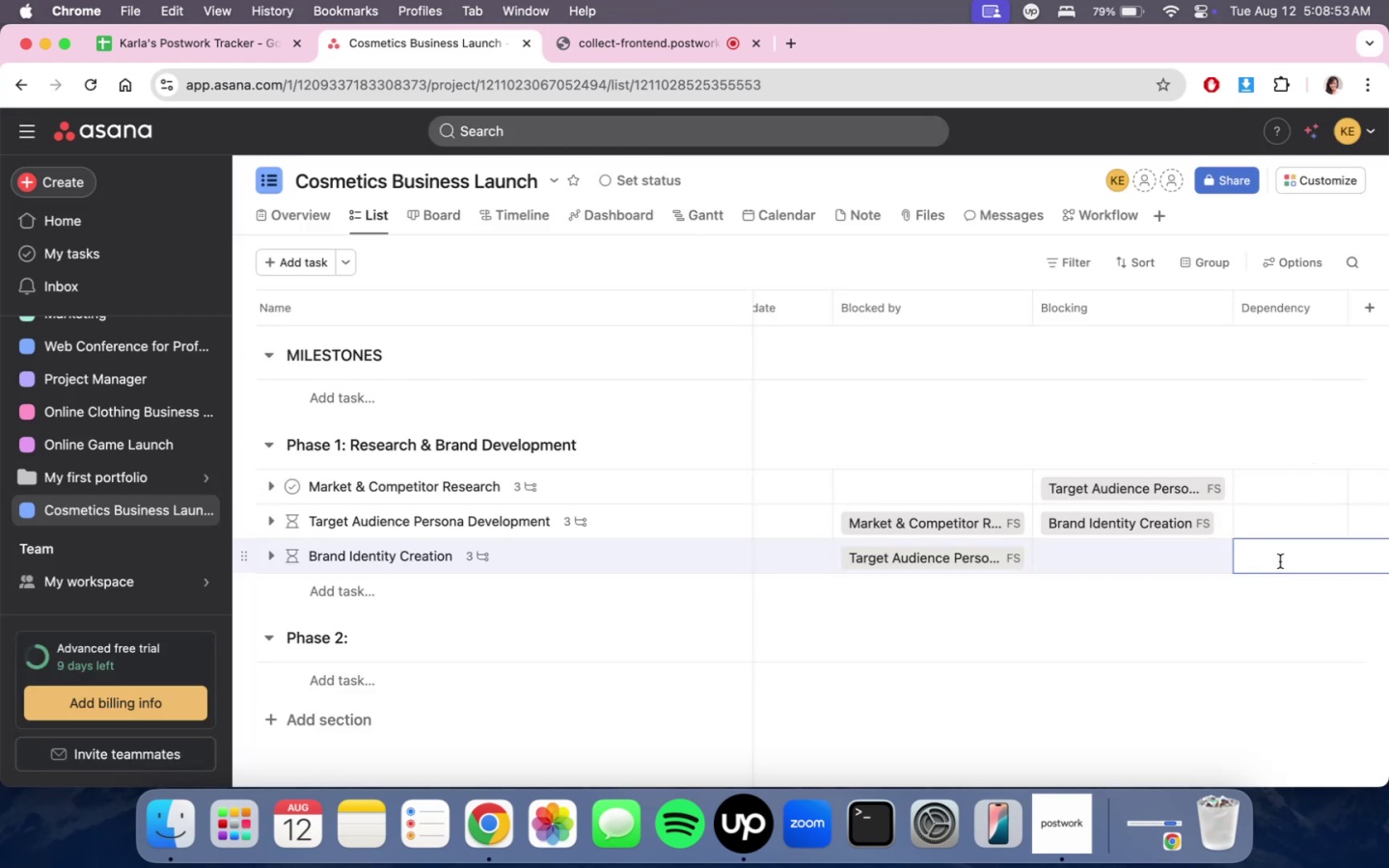 
hold_key(key=ControlLeft, duration=0.5)
 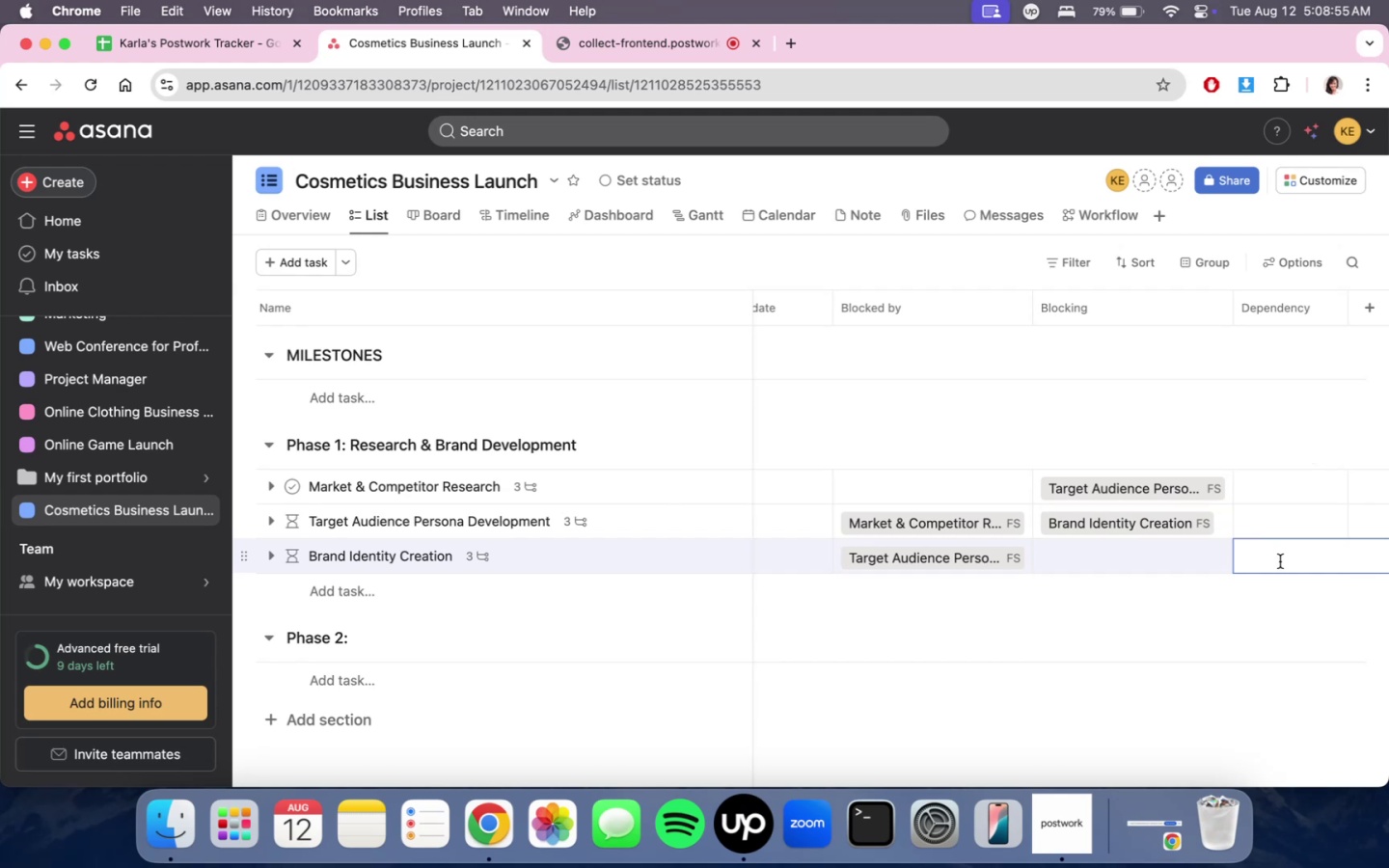 
type(Audience ePErso)
key(Backspace)
key(Backspace)
key(Backspace)
key(Backspace)
key(Backspace)
key(Backspace)
type(persona approval)
 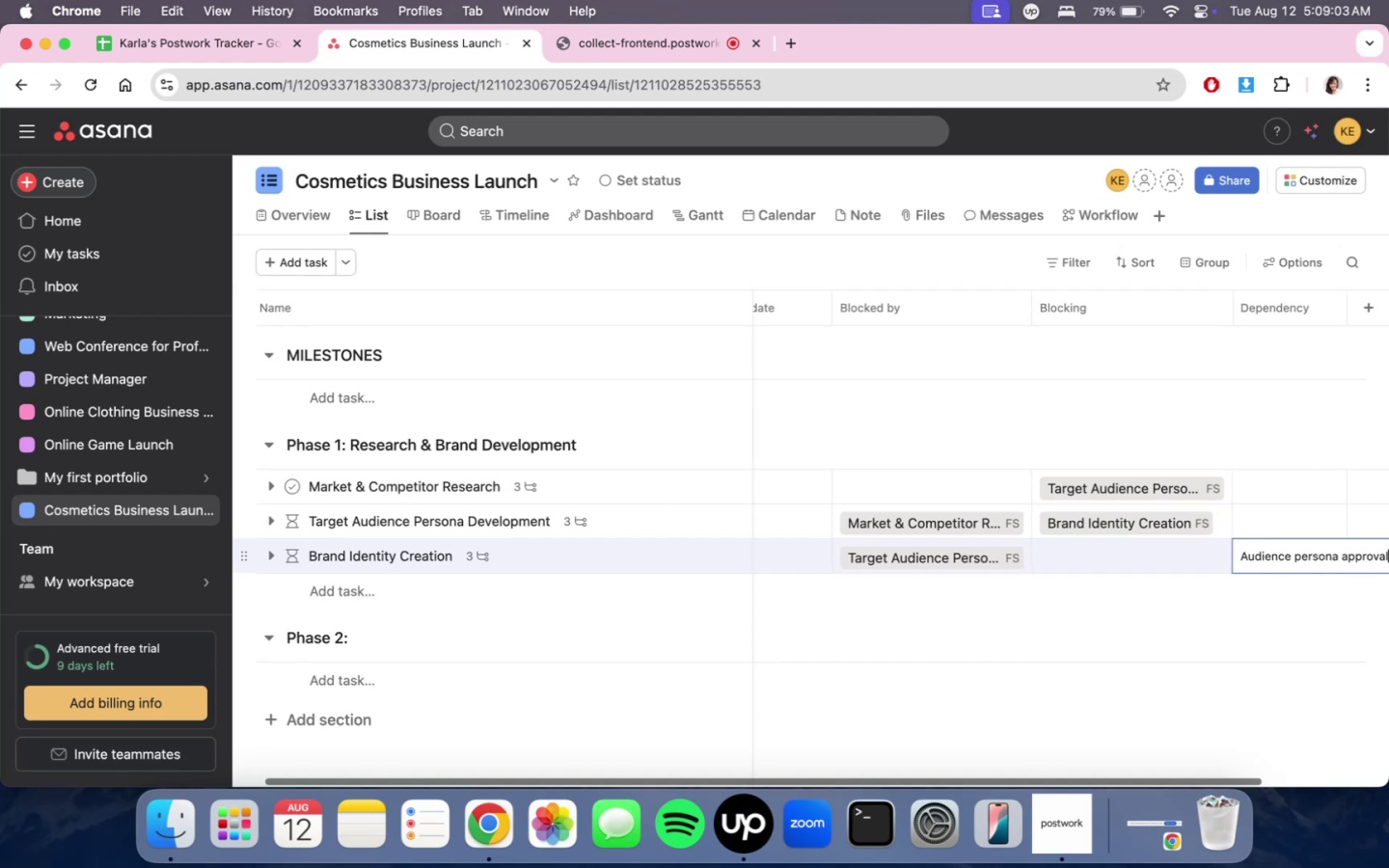 
left_click([1134, 654])
 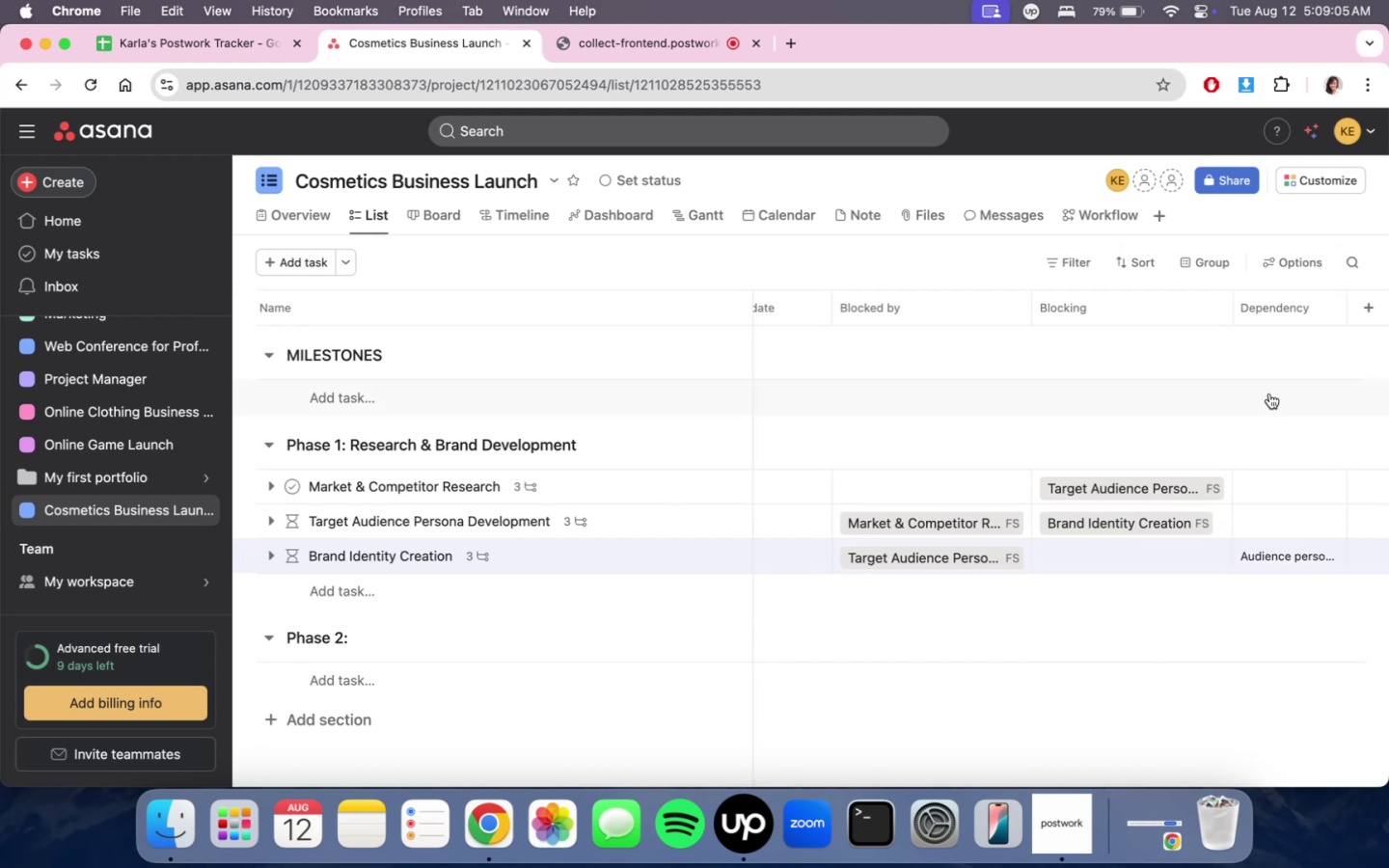 
scroll: coordinate [712, 282], scroll_direction: up, amount: 36.0
 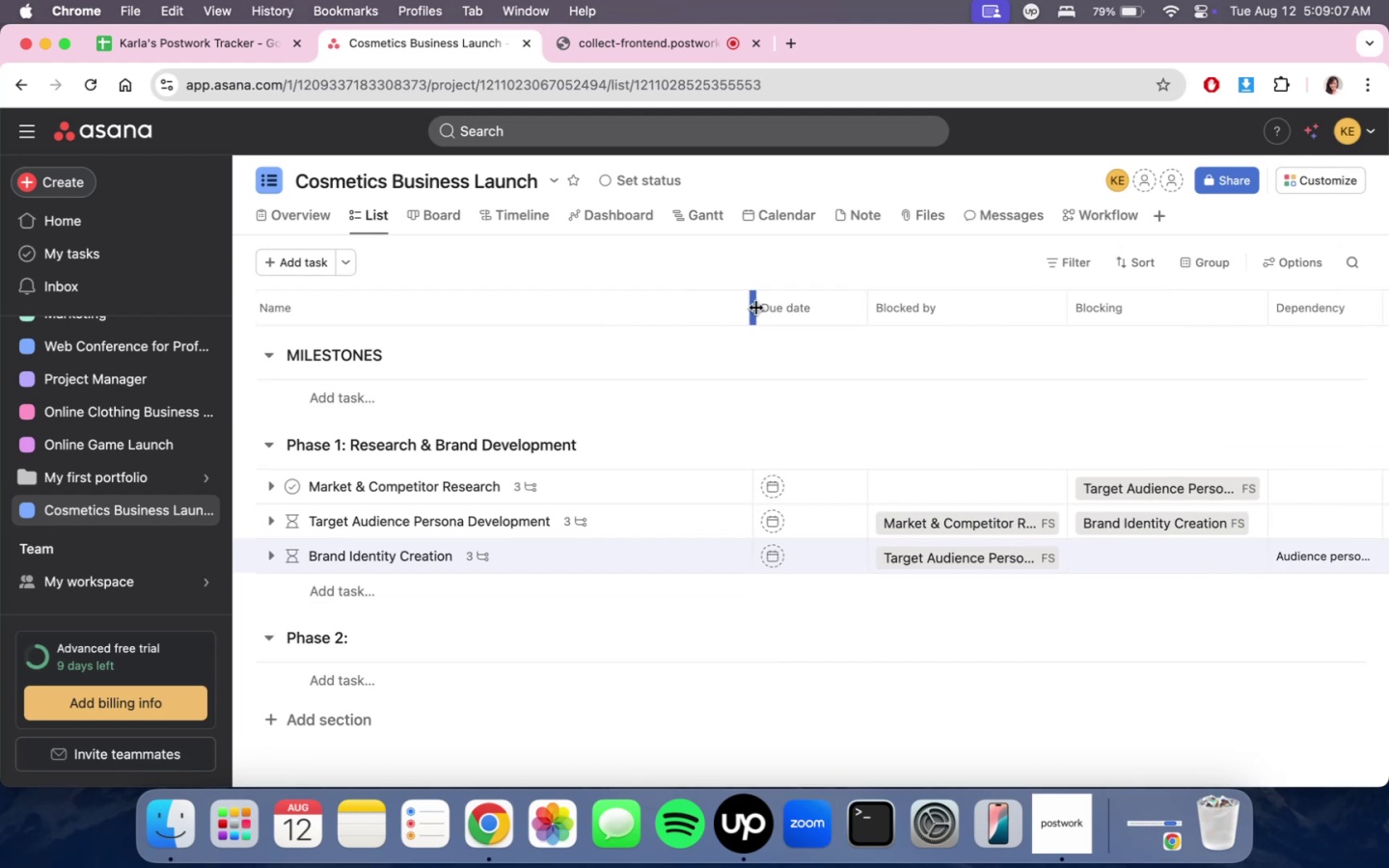 
left_click_drag(start_coordinate=[749, 308], to_coordinate=[726, 307])
 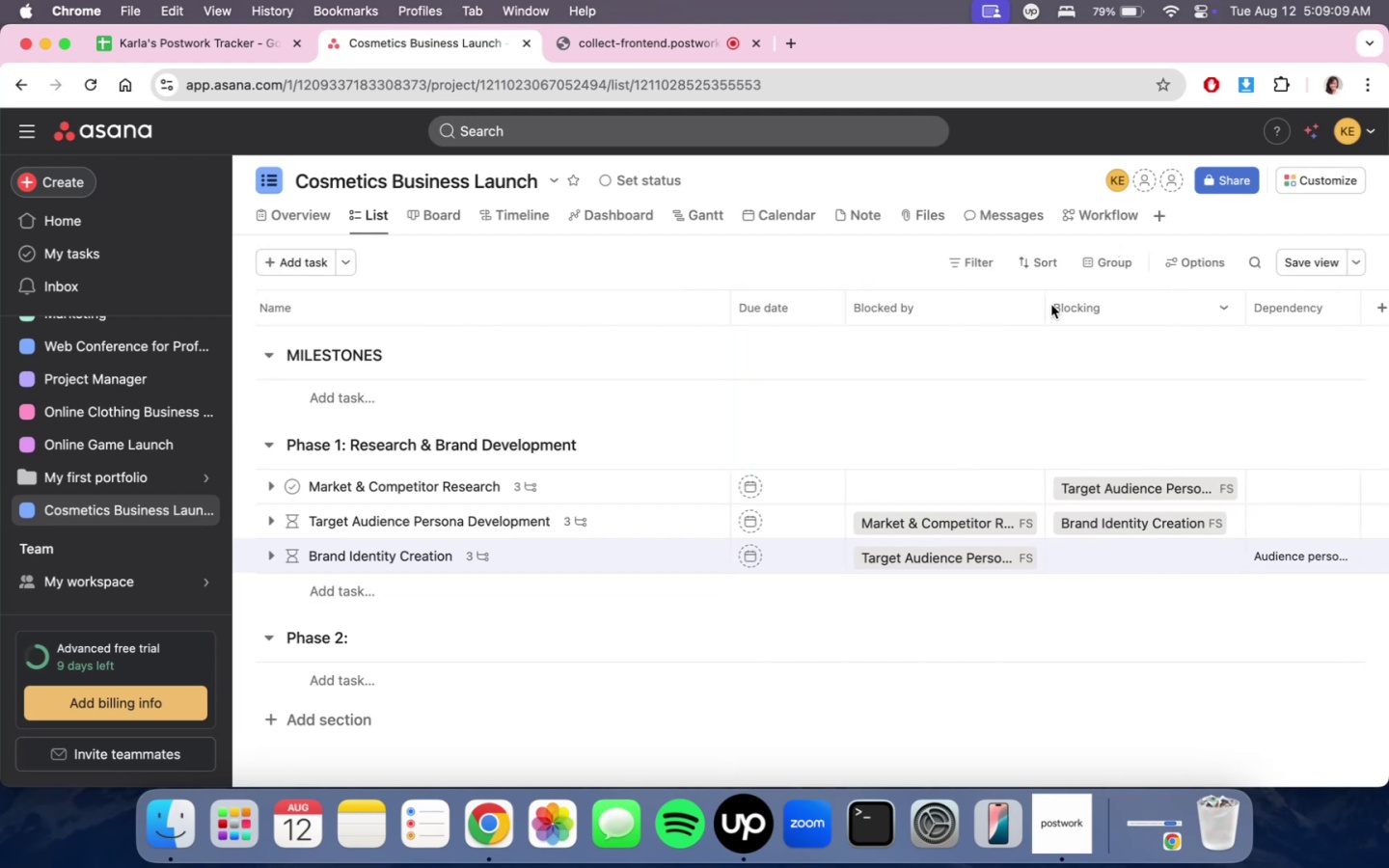 
left_click_drag(start_coordinate=[1048, 306], to_coordinate=[995, 306])
 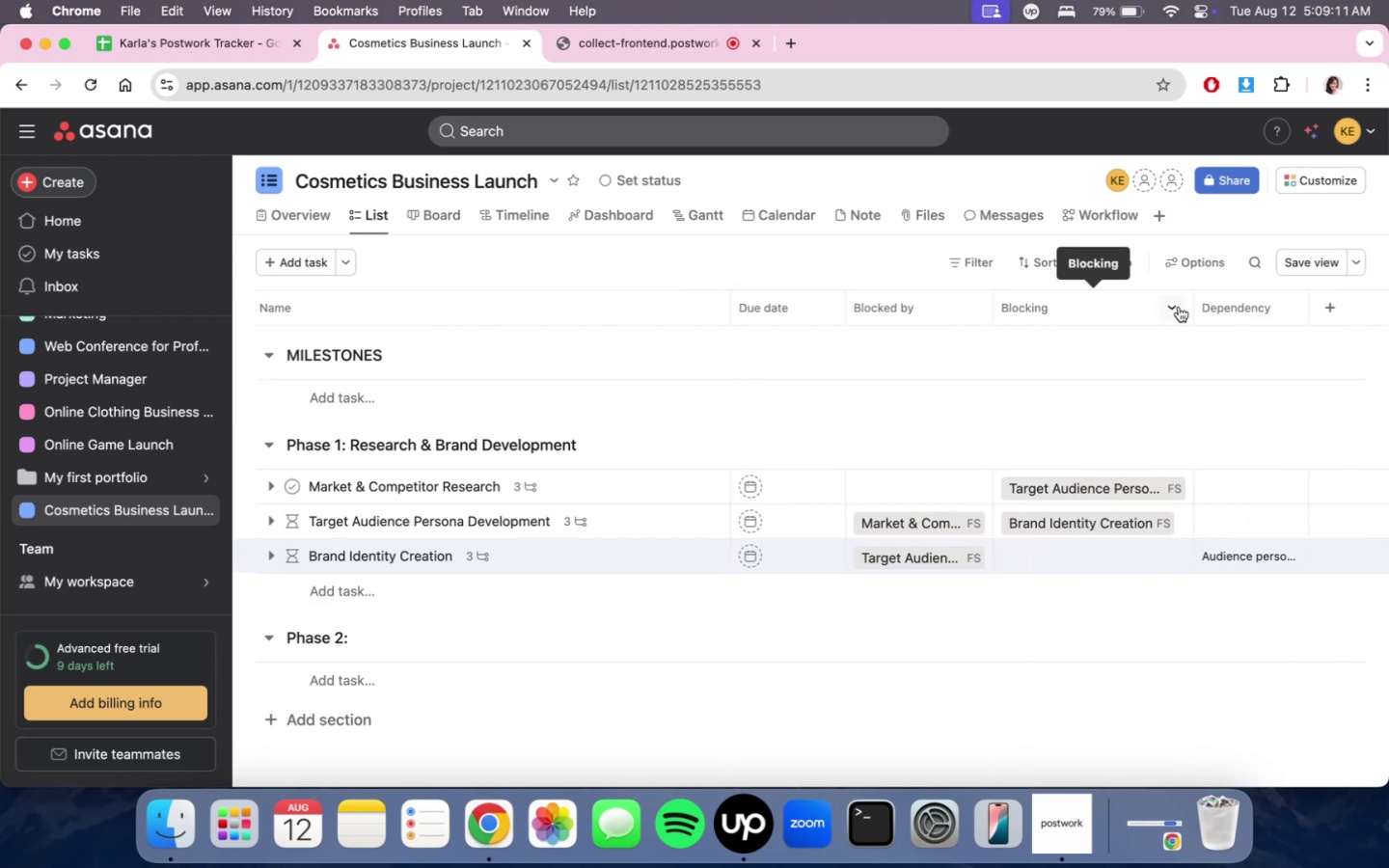 
left_click_drag(start_coordinate=[1192, 307], to_coordinate=[1166, 305])
 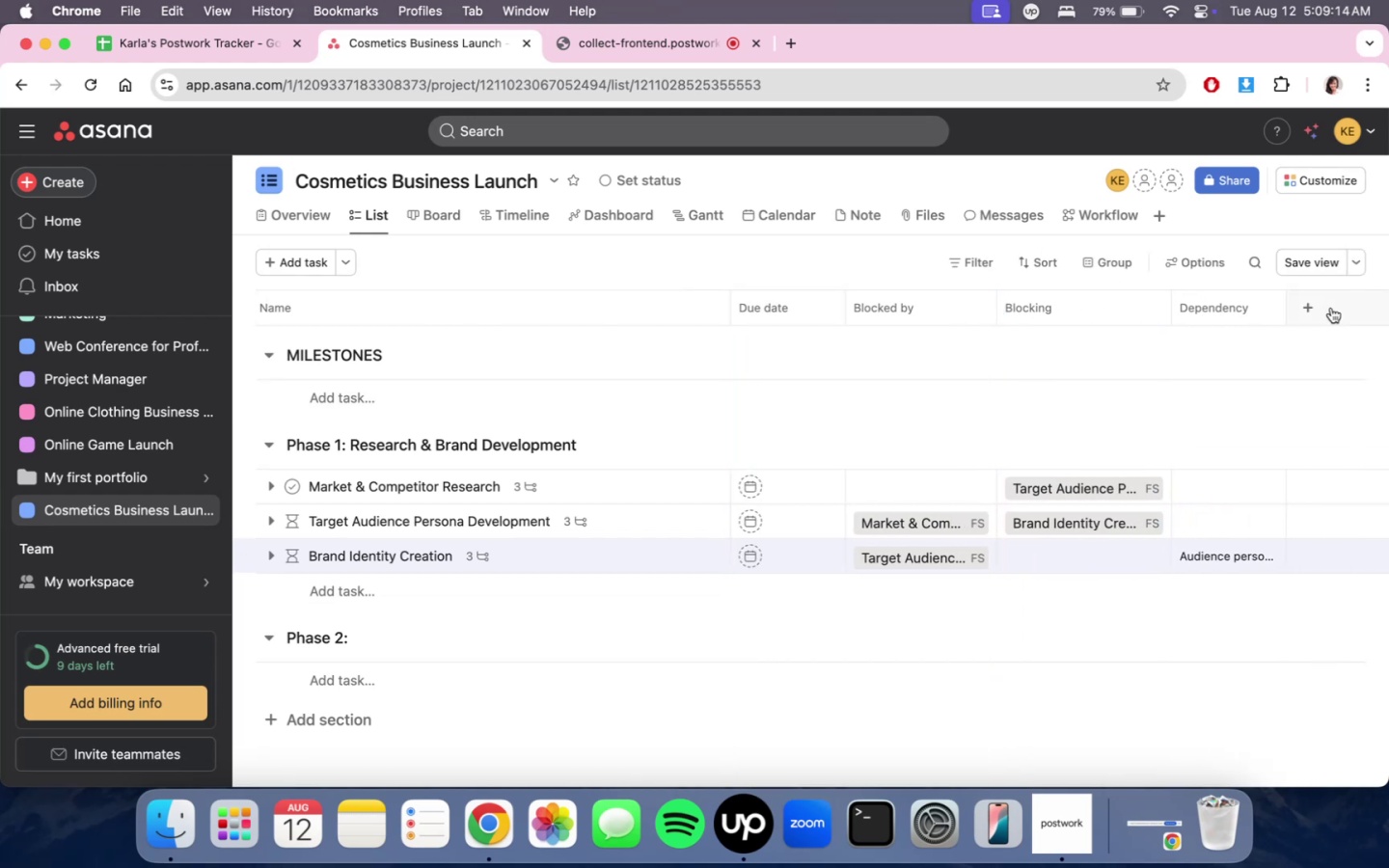 
left_click_drag(start_coordinate=[1286, 301], to_coordinate=[1323, 305])
 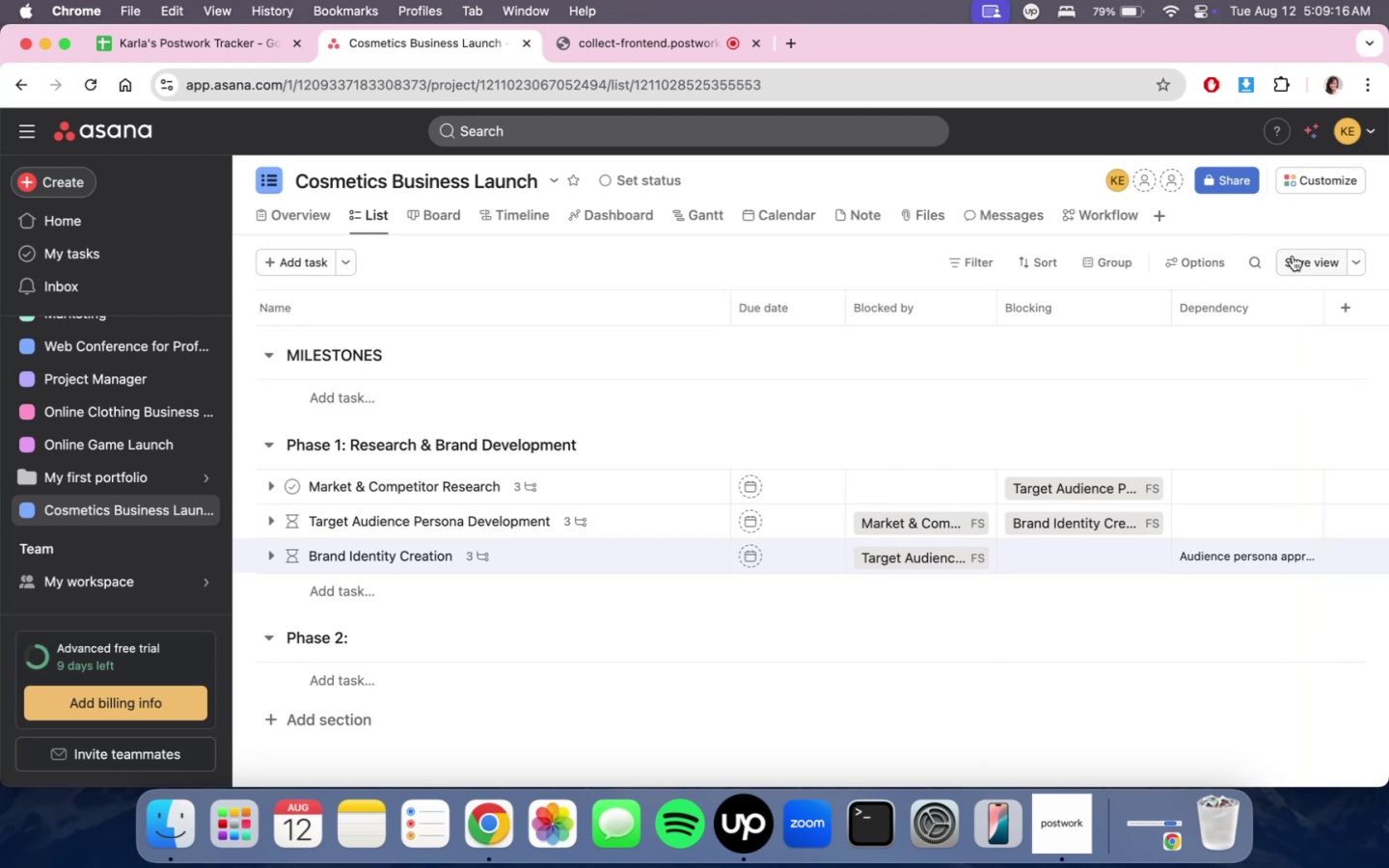 
scroll: coordinate [1188, 699], scroll_direction: up, amount: 3.0
 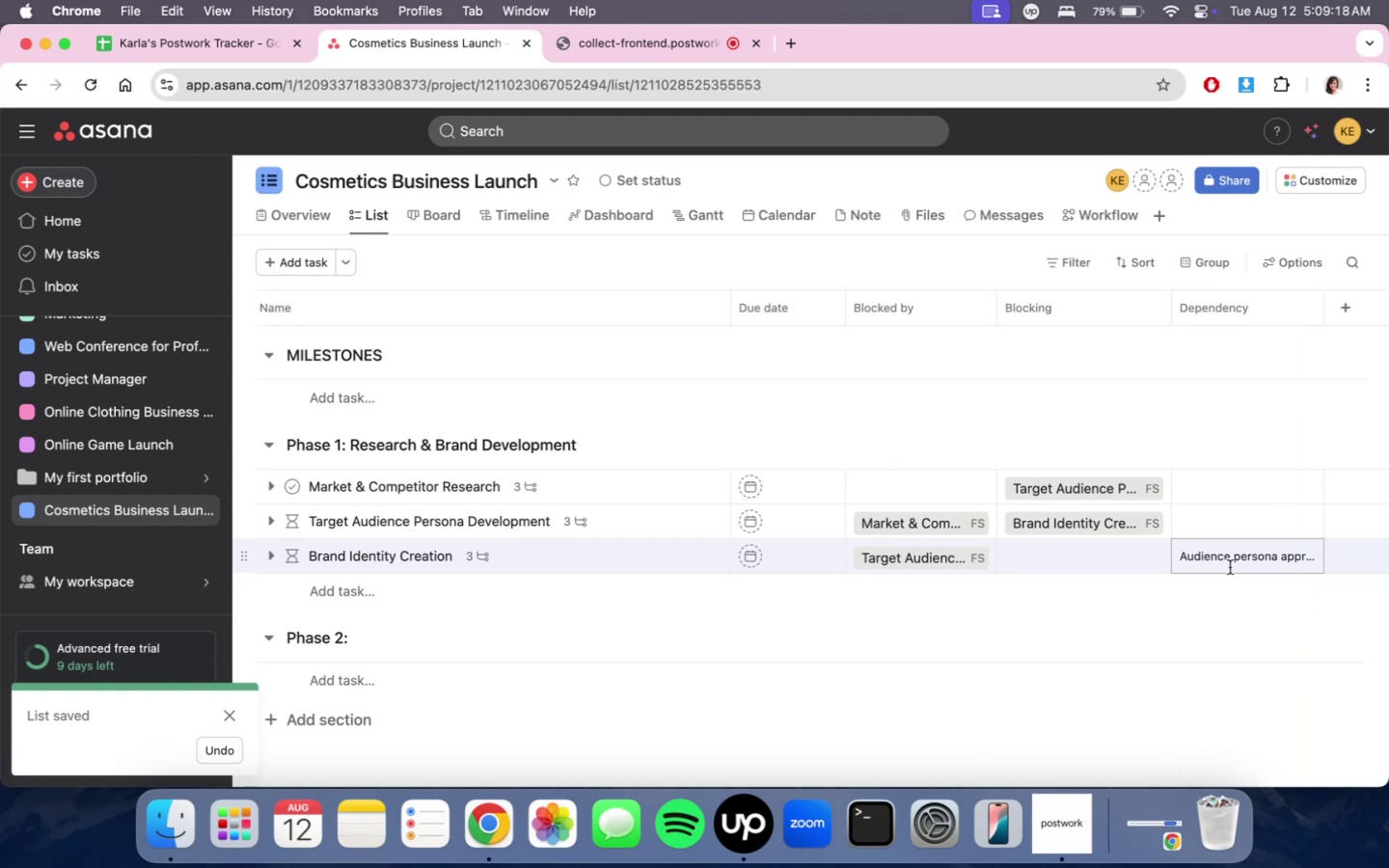 
left_click([1229, 557])
 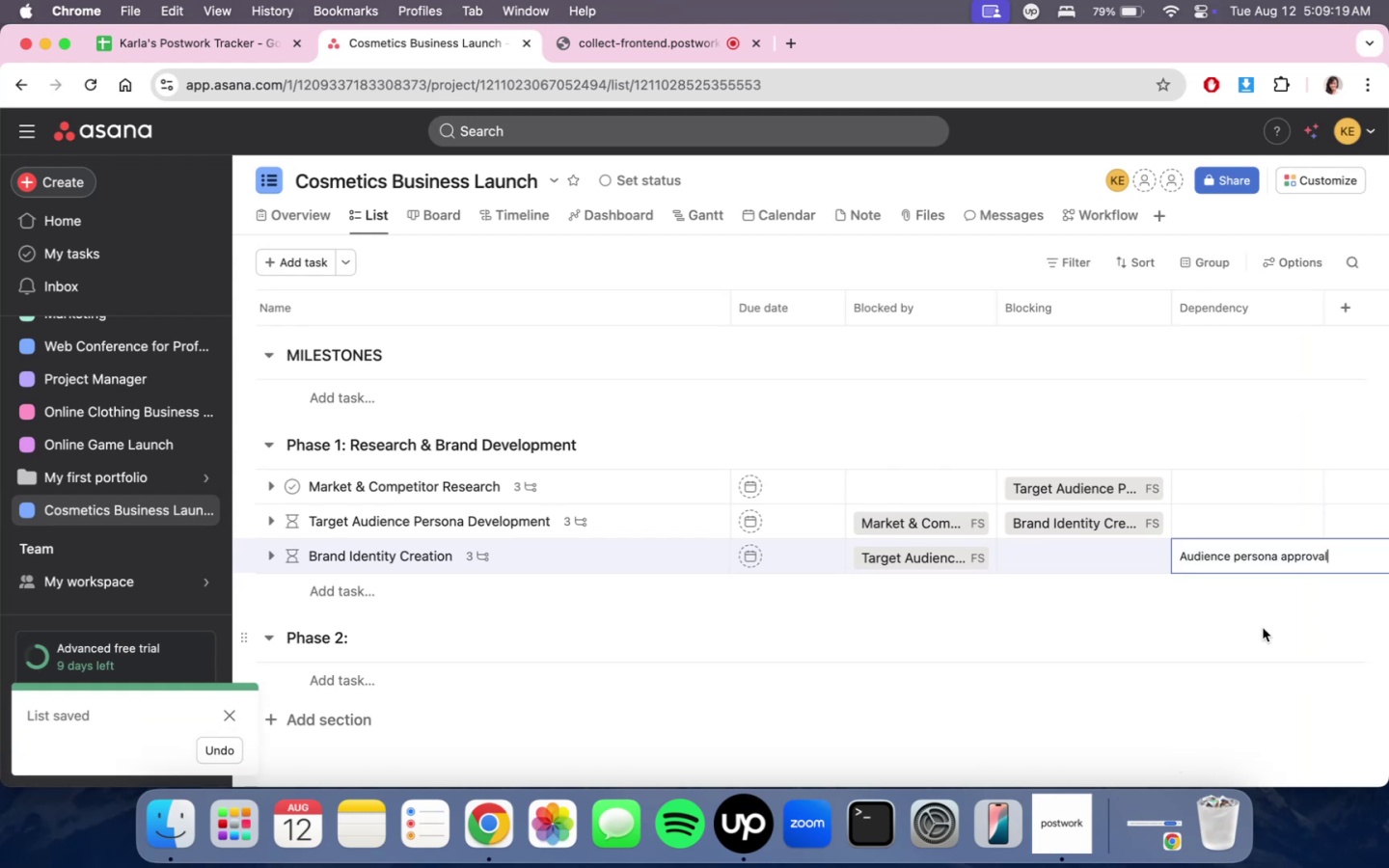 
double_click([1263, 628])
 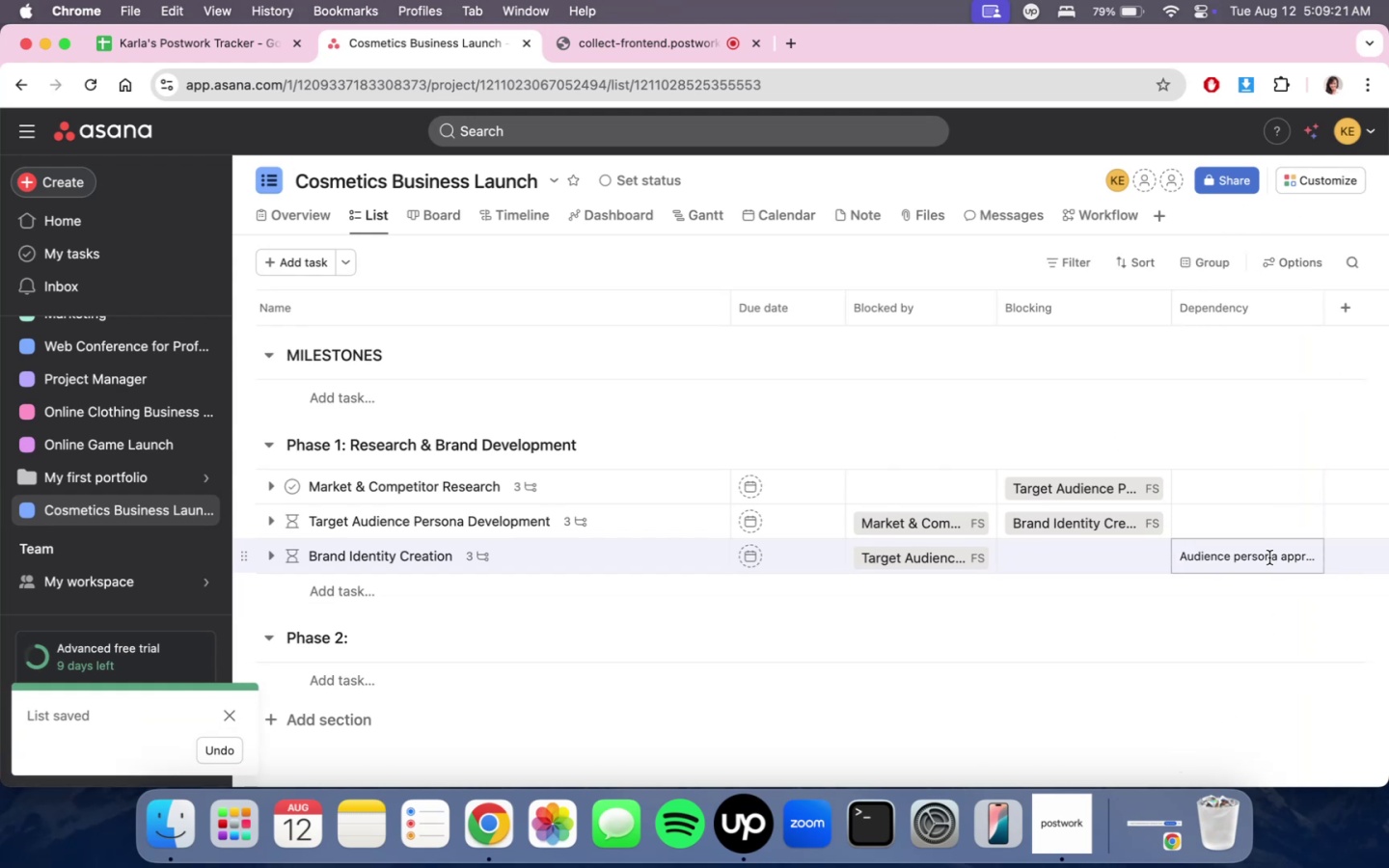 
left_click([930, 605])
 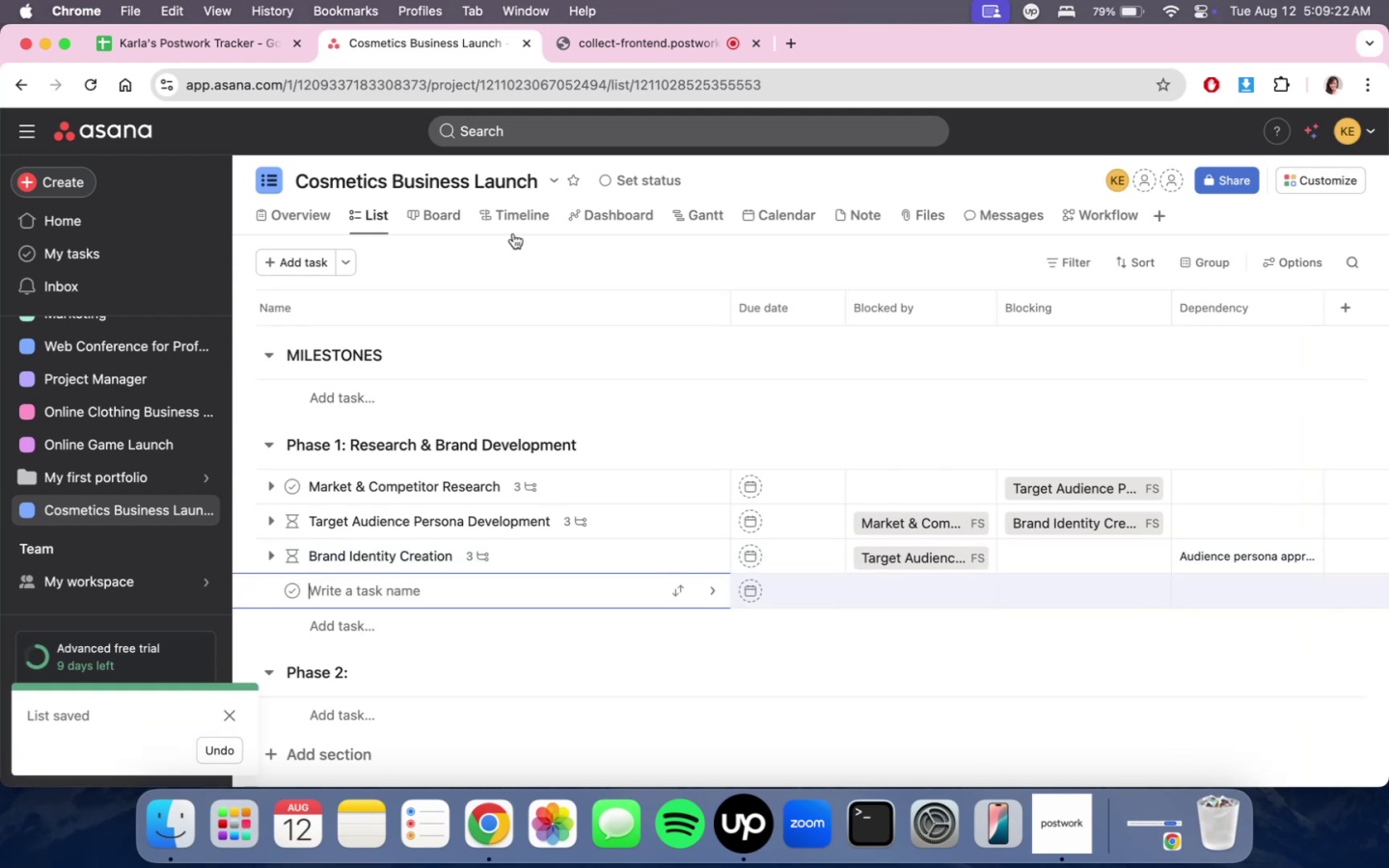 
double_click([433, 212])
 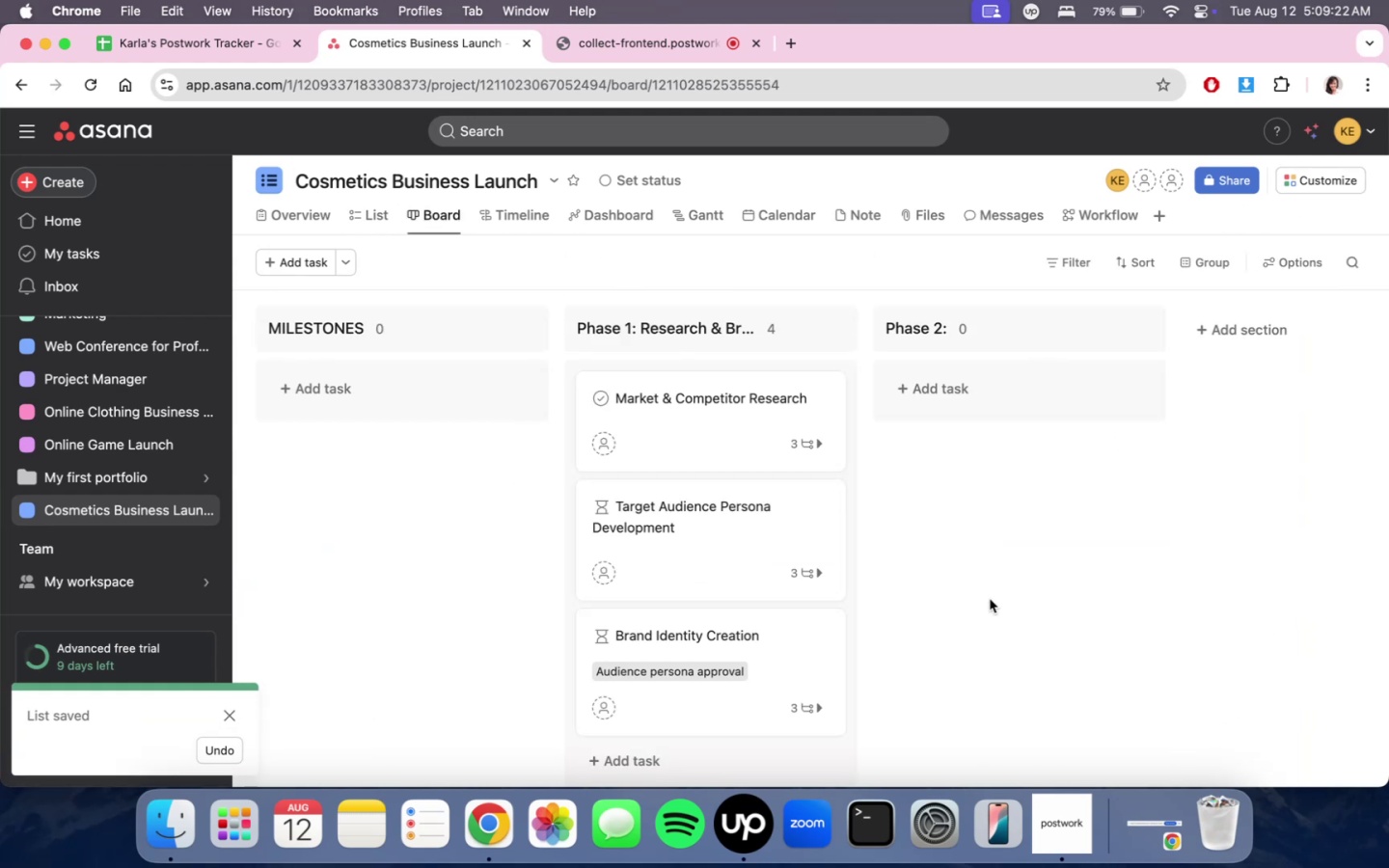 
scroll: coordinate [742, 657], scroll_direction: down, amount: 10.0
 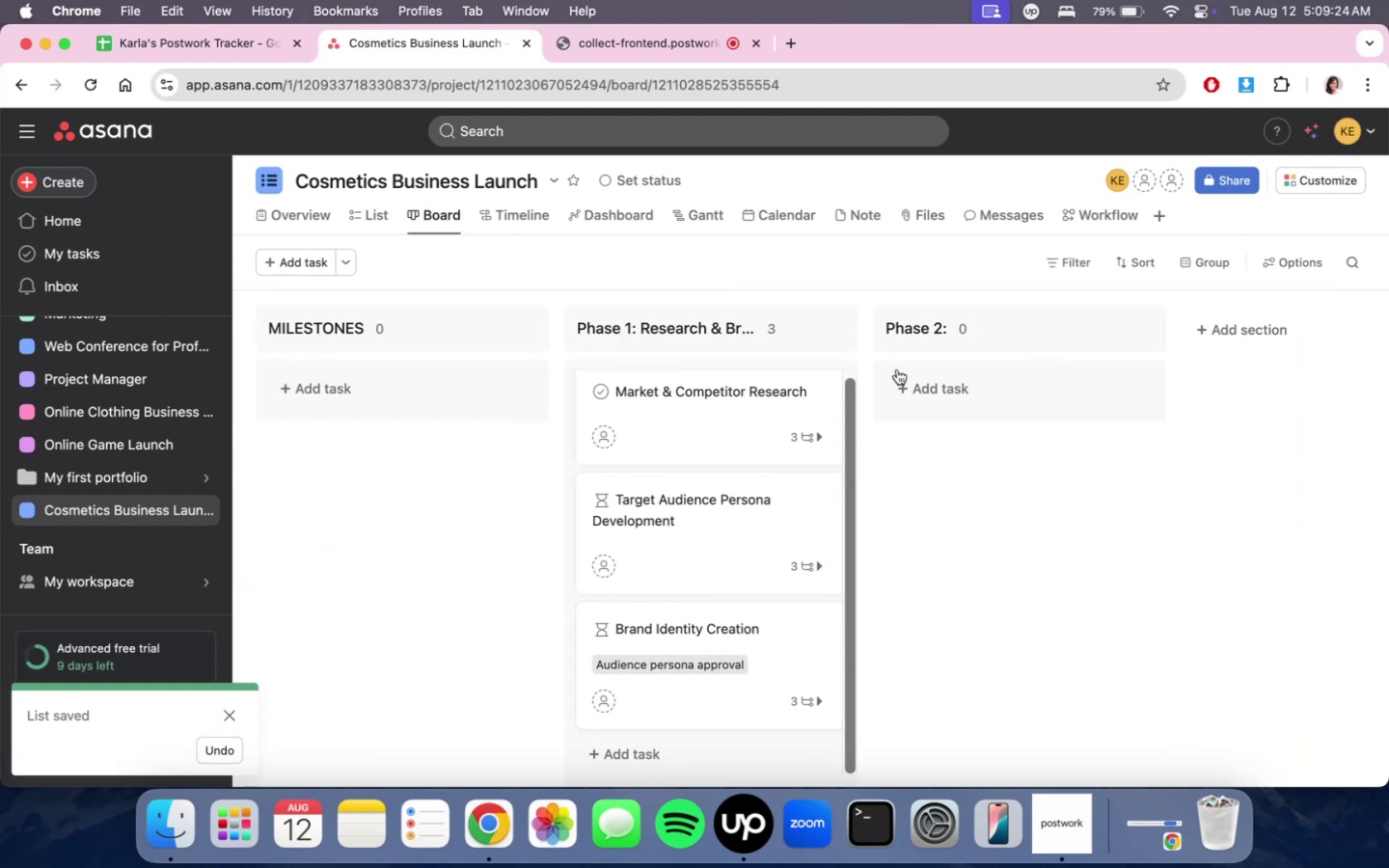 
scroll: coordinate [713, 574], scroll_direction: none, amount: 0.0
 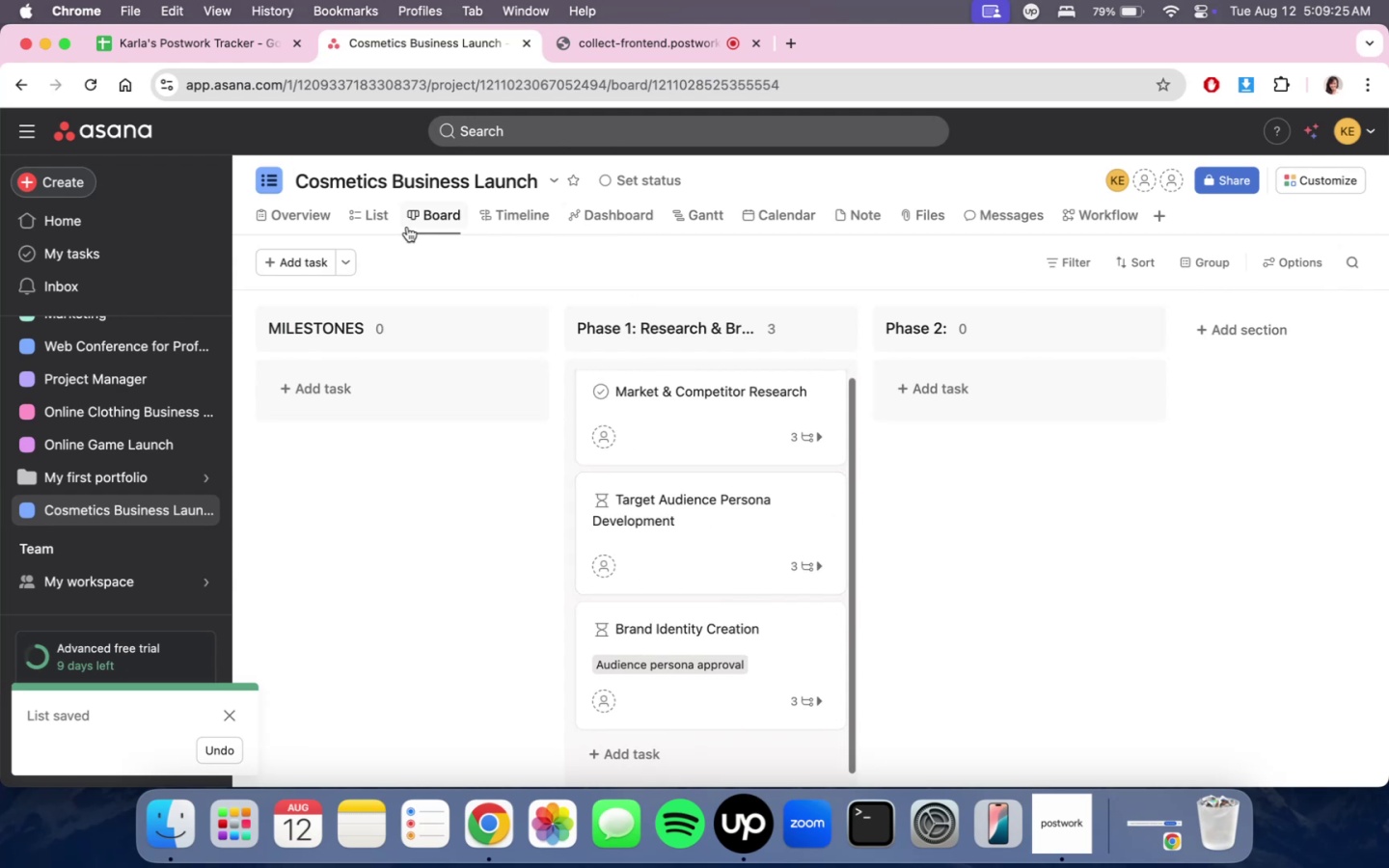 
left_click([368, 221])
 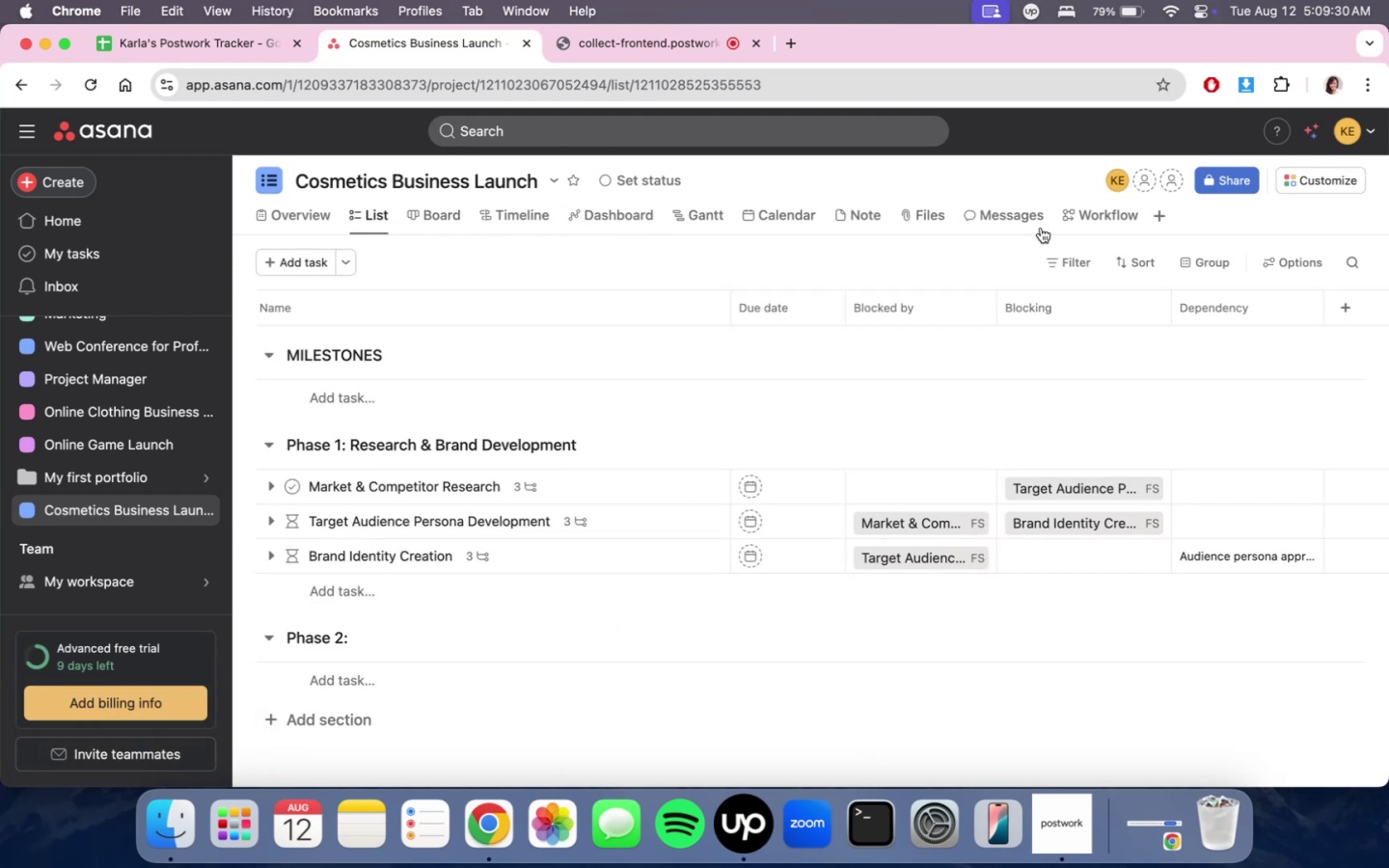 
wait(10.05)
 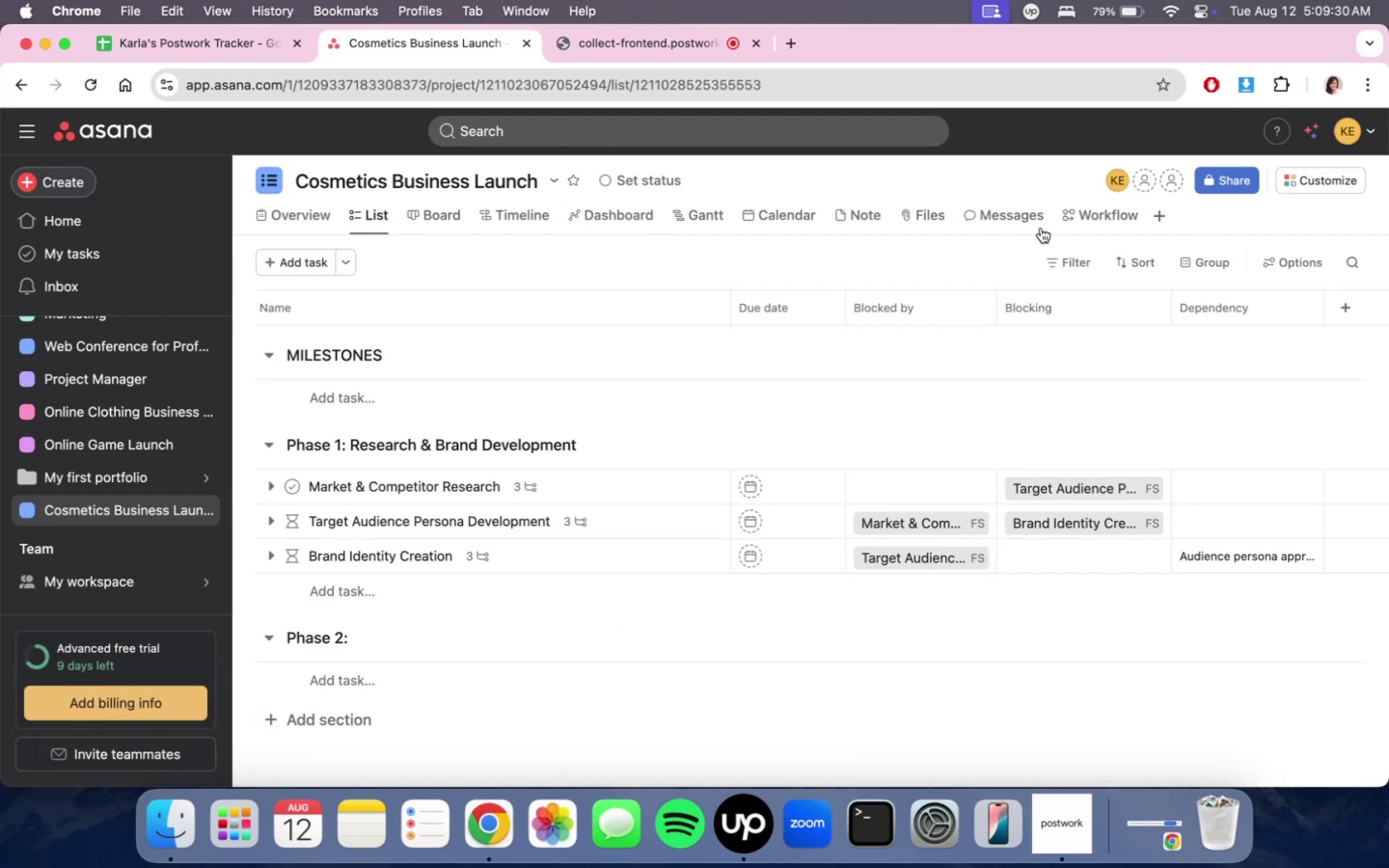 
left_click([493, 46])
 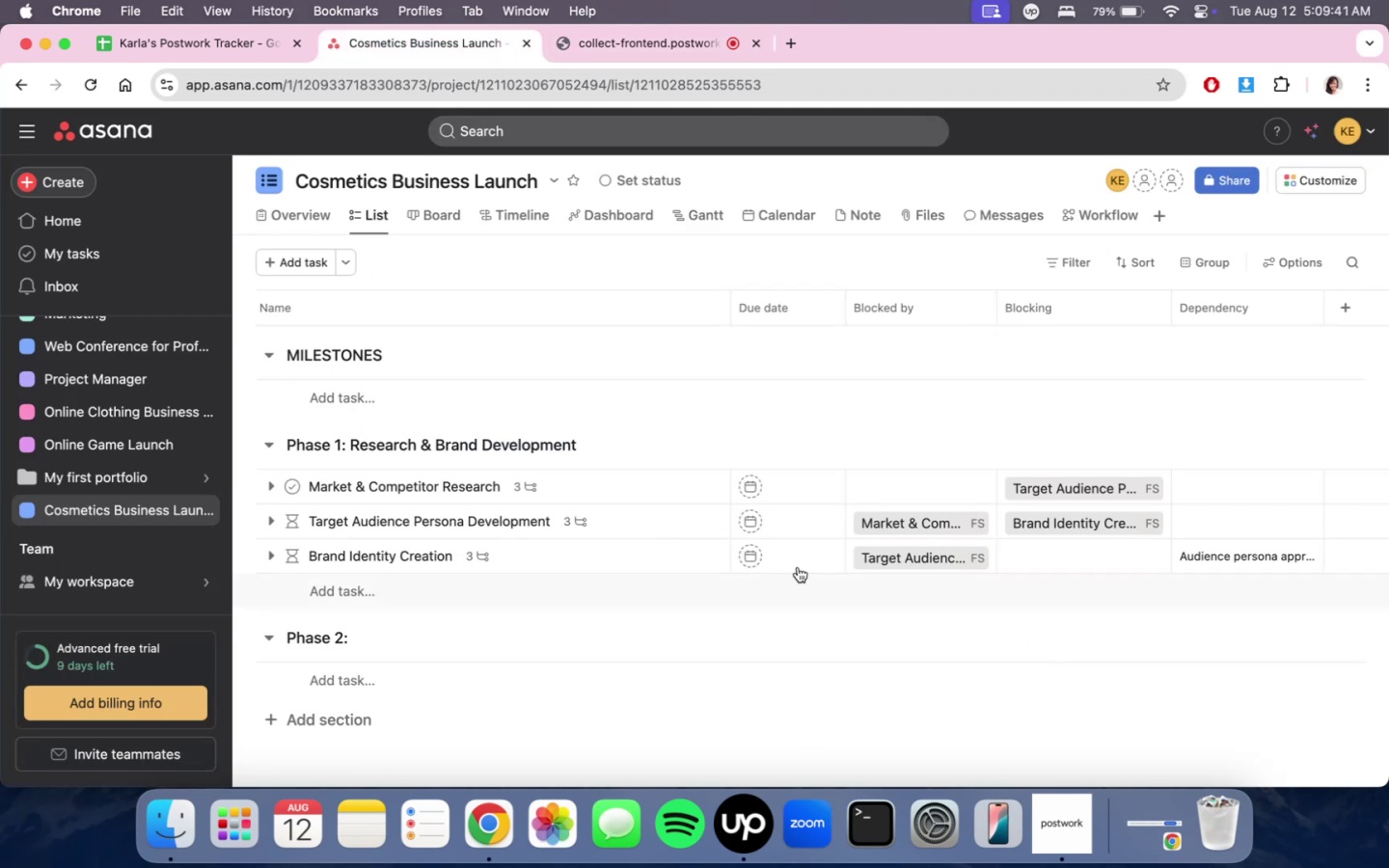 
wait(7.8)
 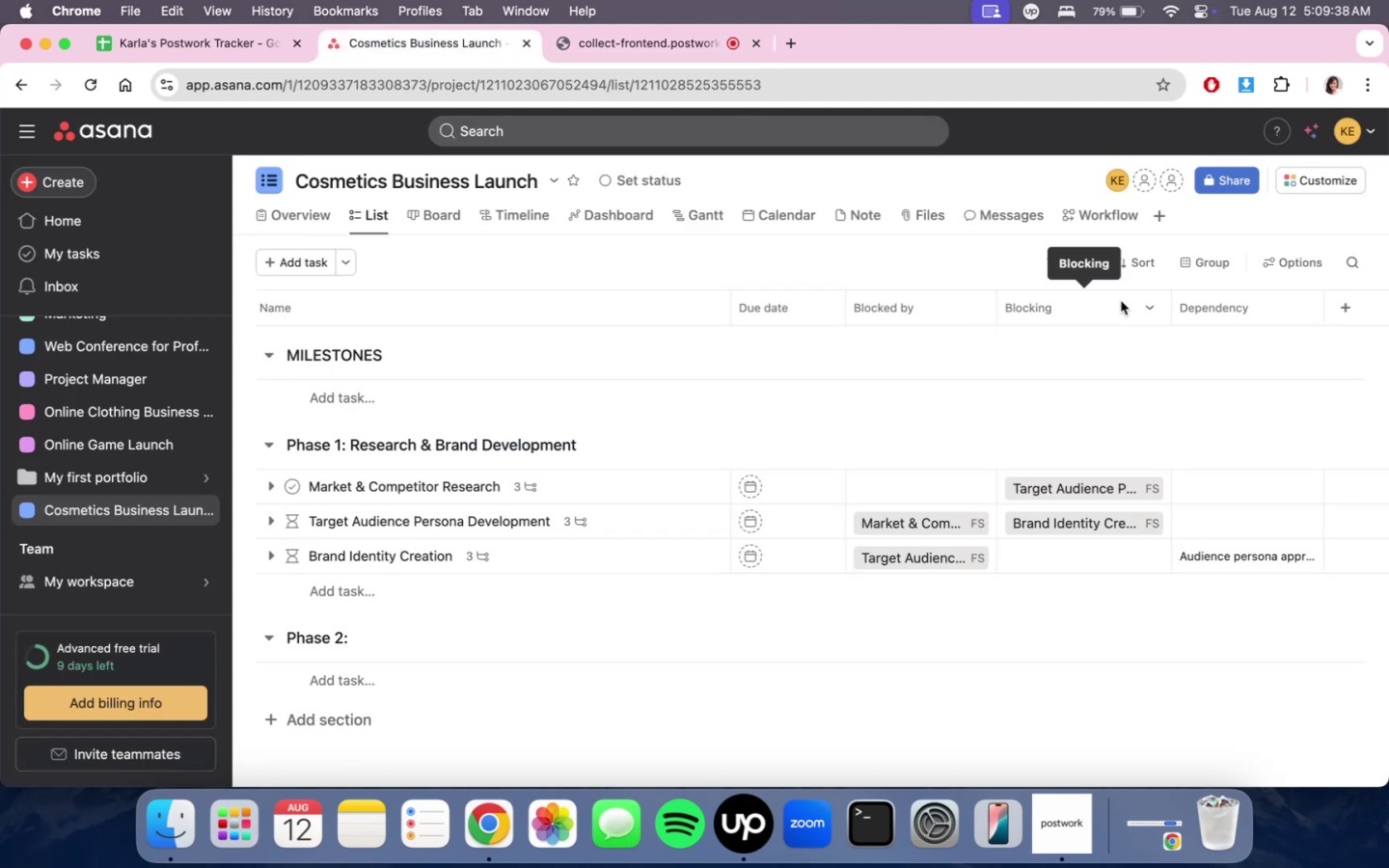 
scroll: coordinate [550, 638], scroll_direction: down, amount: 3.0
 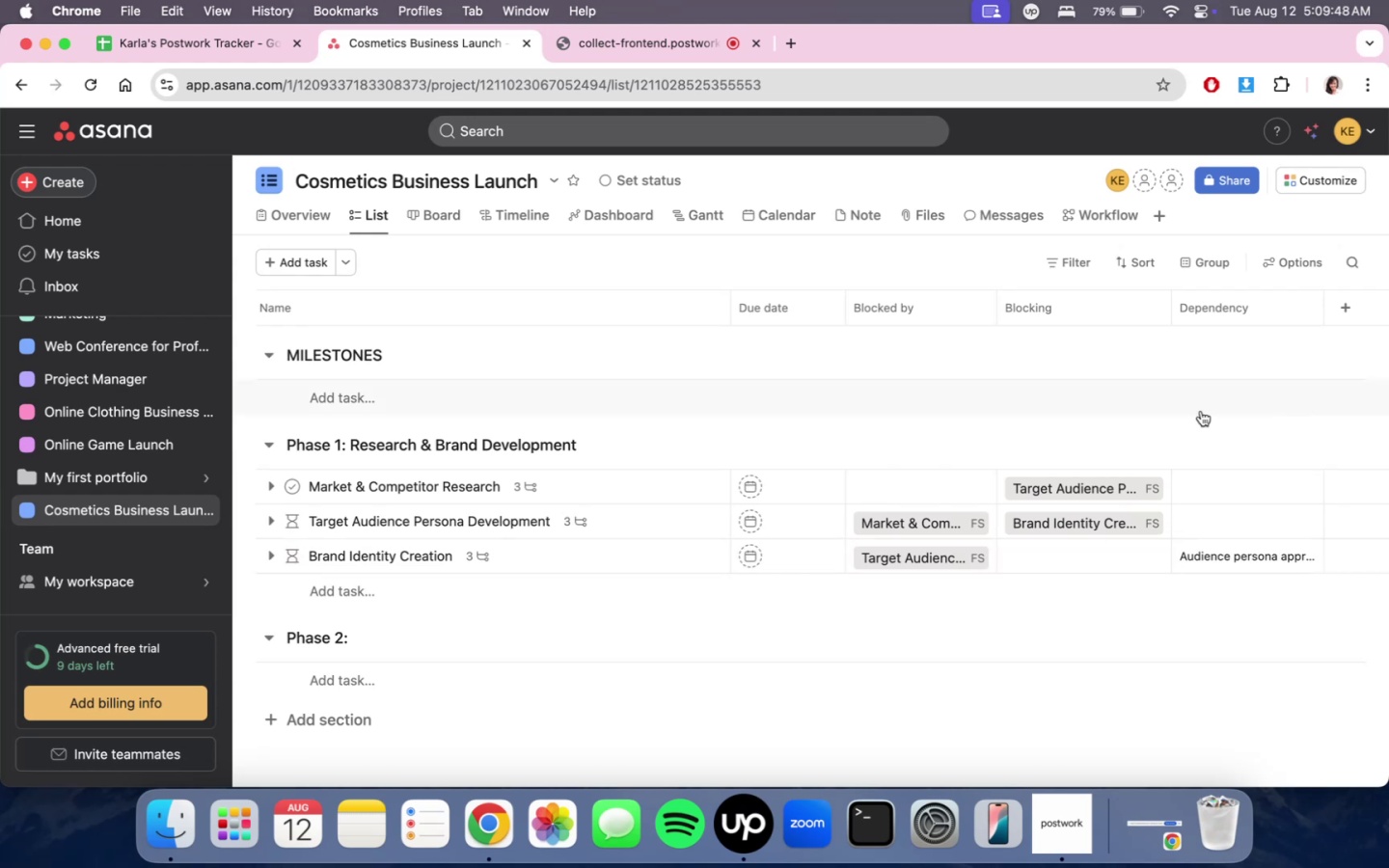 
wait(9.59)
 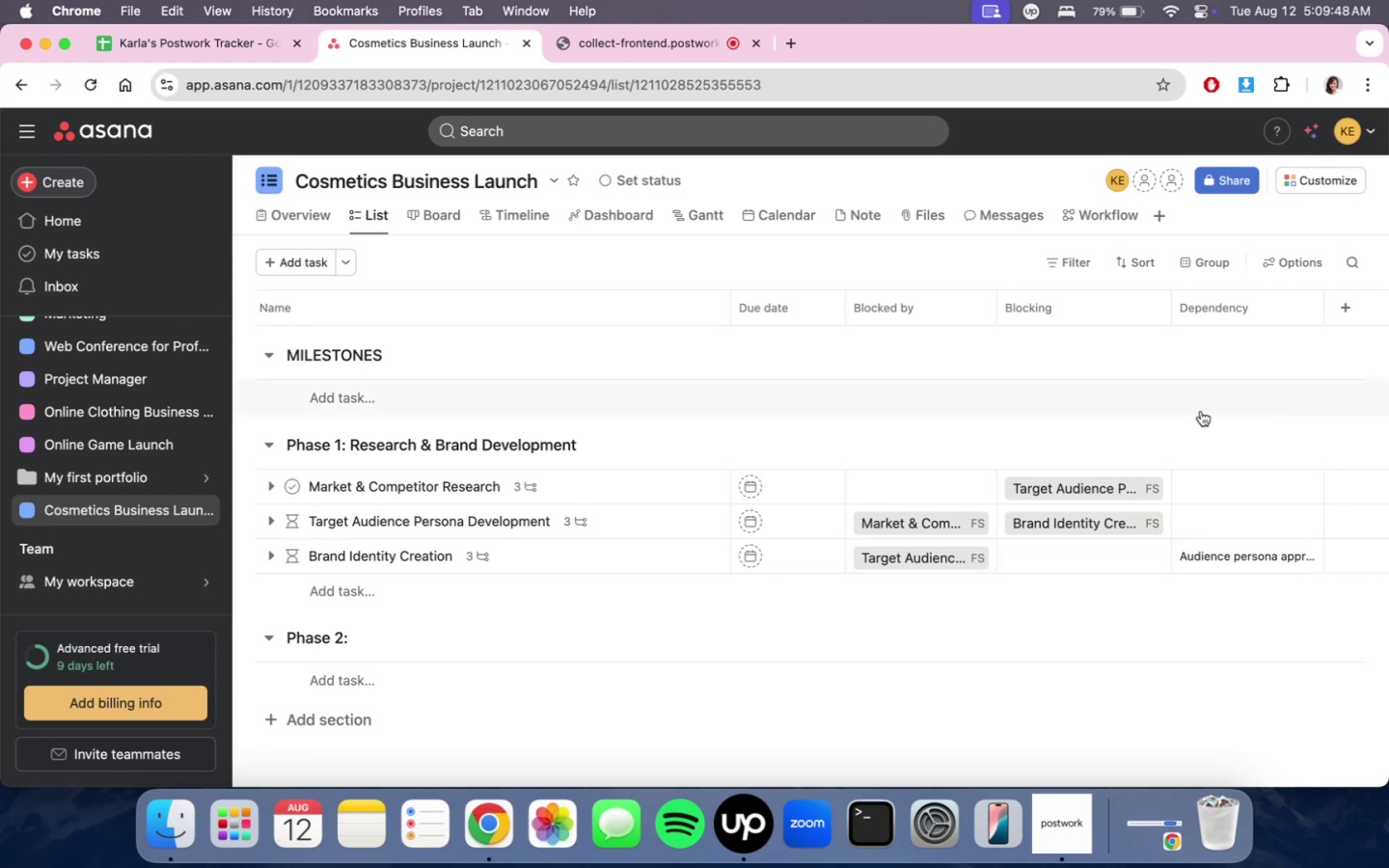 
double_click([1334, 184])
 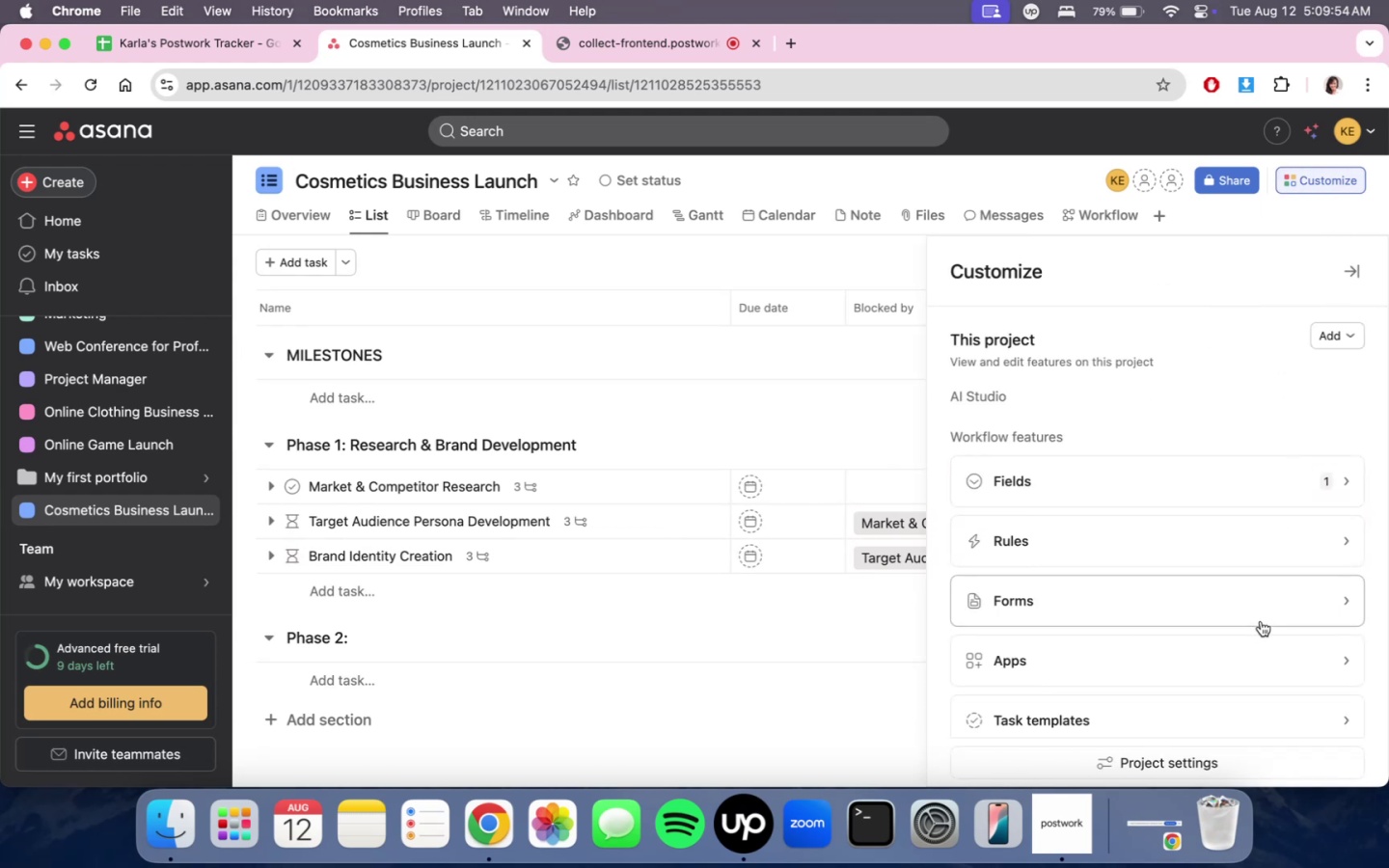 
left_click([1259, 611])
 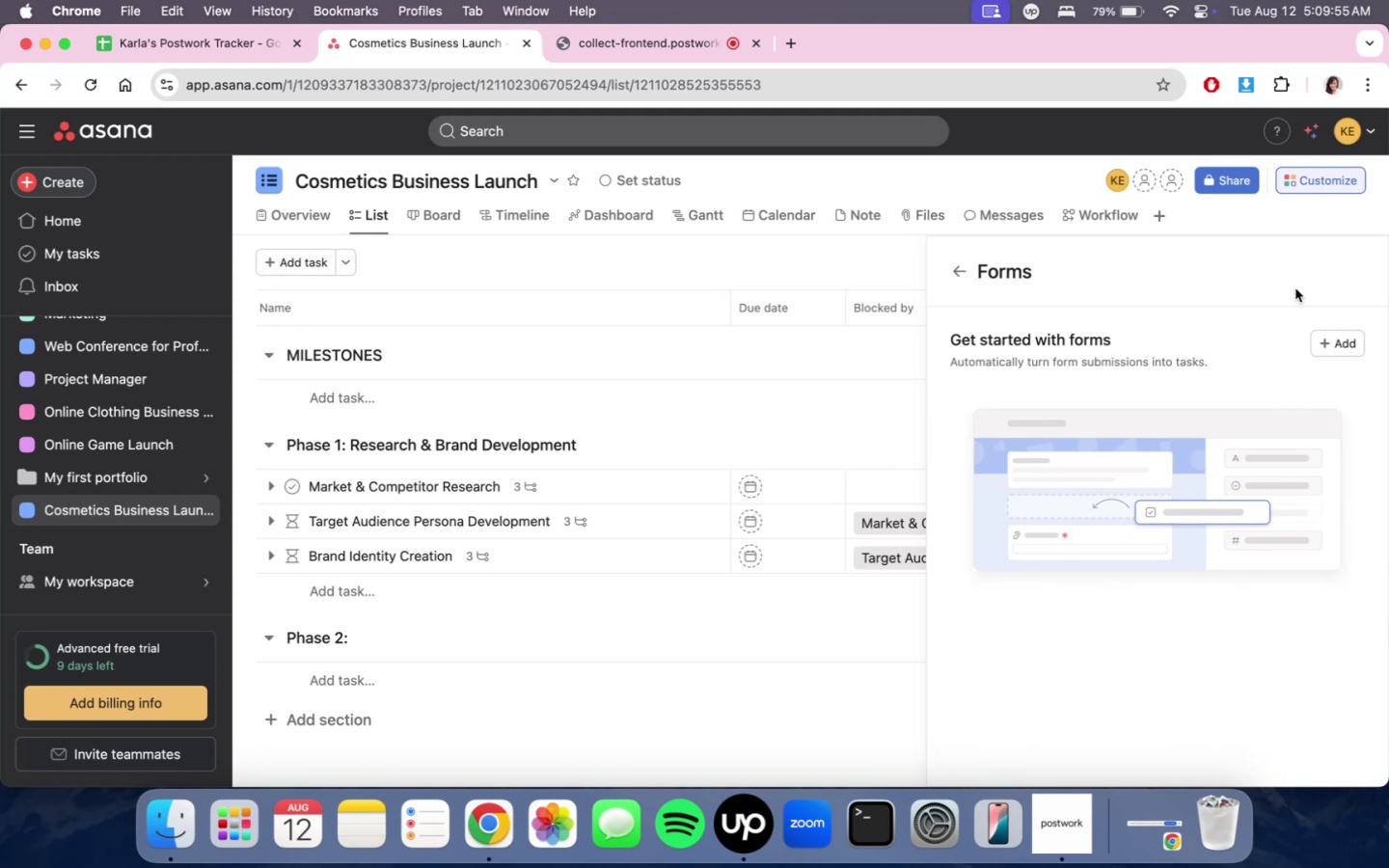 
left_click([1346, 346])
 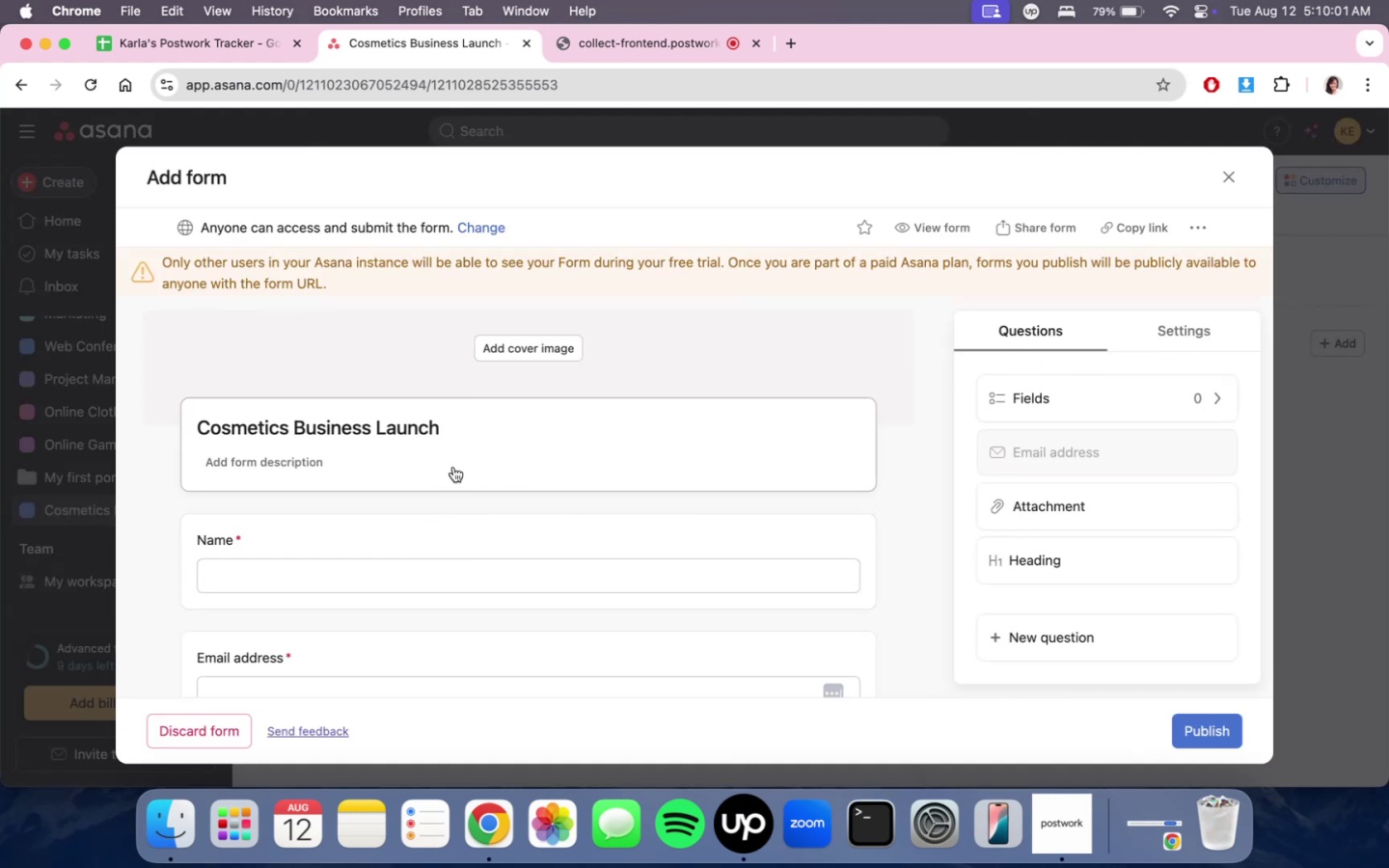 
wait(10.79)
 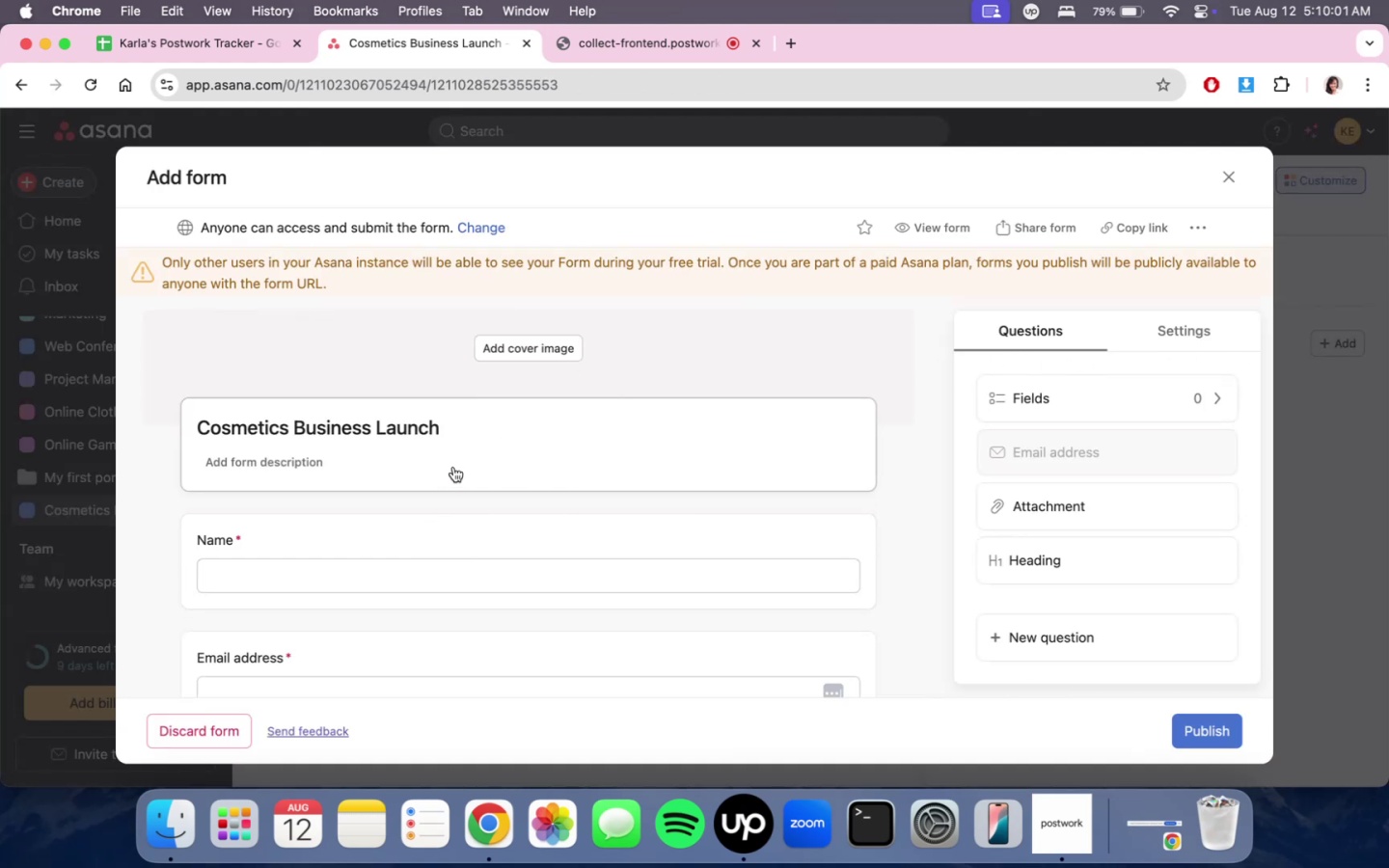 
scroll: coordinate [694, 637], scroll_direction: down, amount: 10.0
 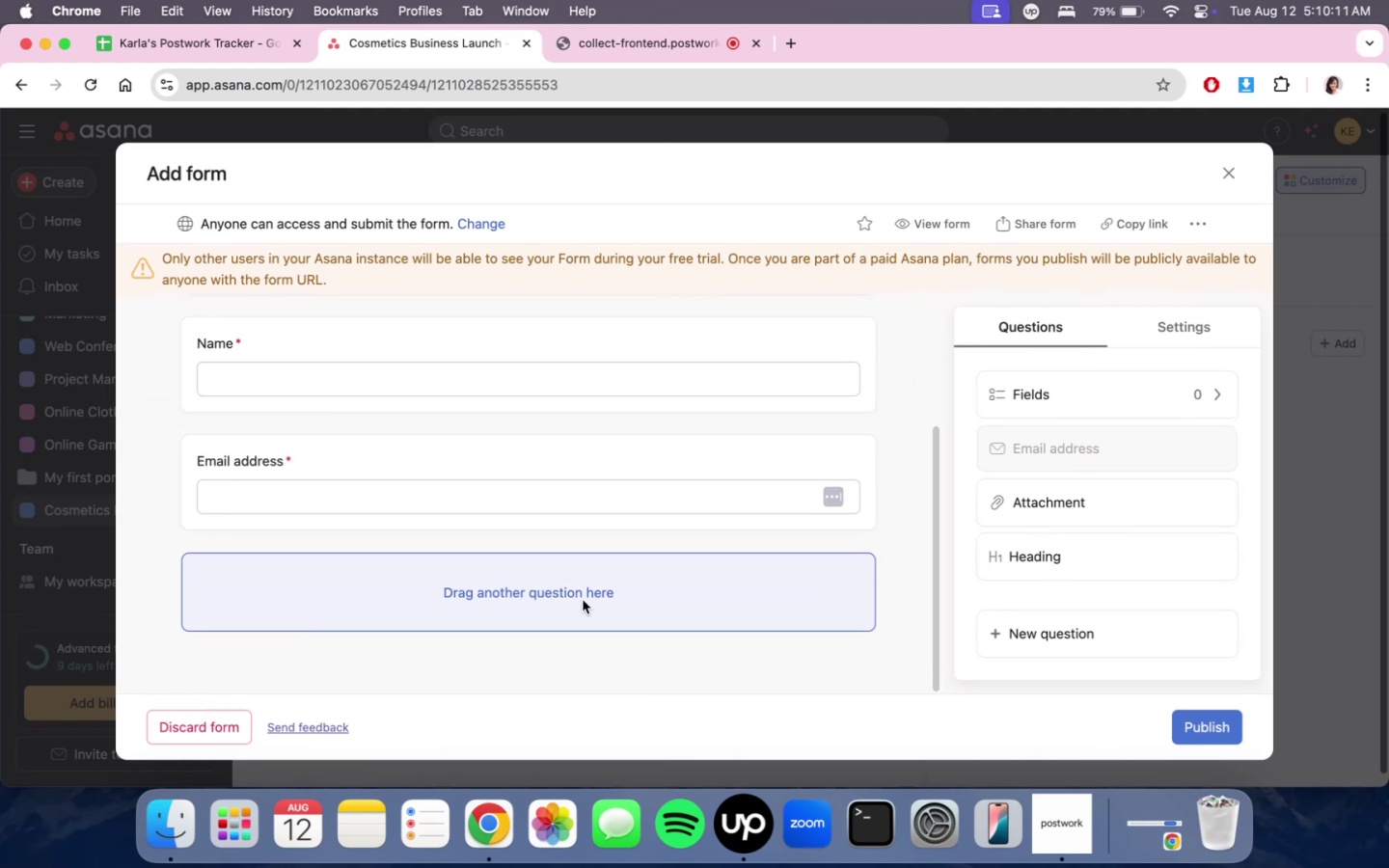 
left_click([530, 602])
 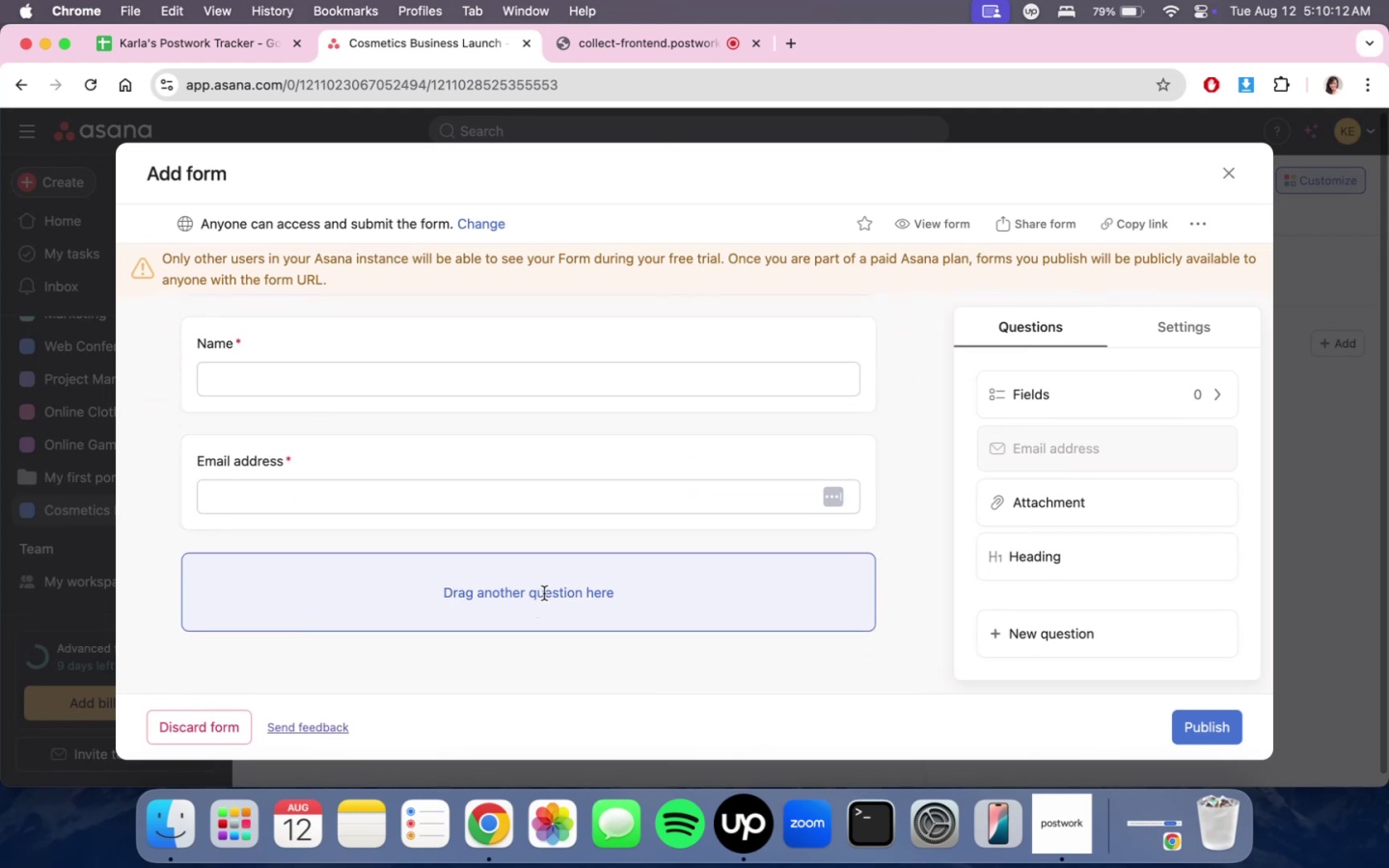 
double_click([545, 588])
 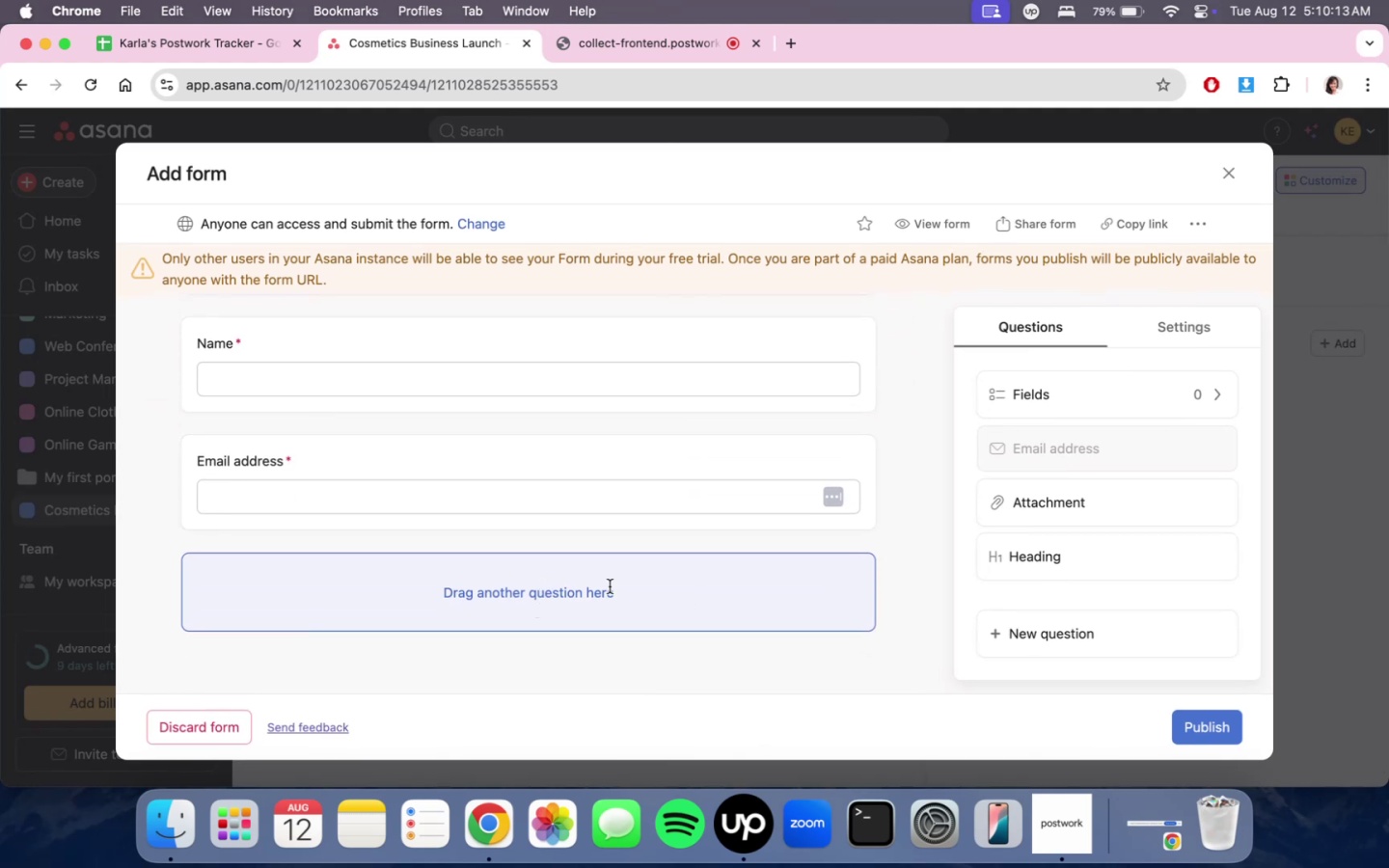 
triple_click([610, 586])
 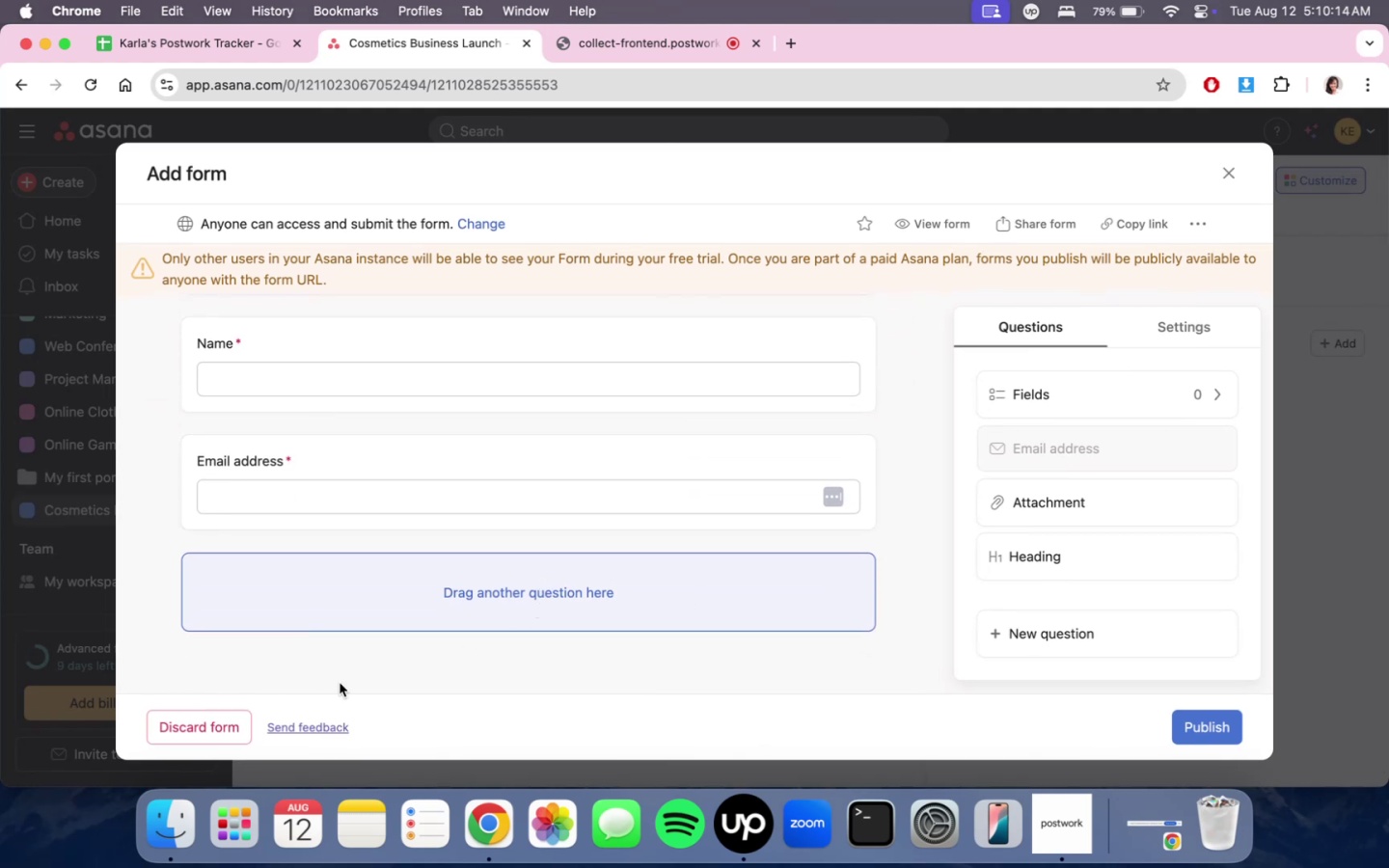 
left_click([537, 631])
 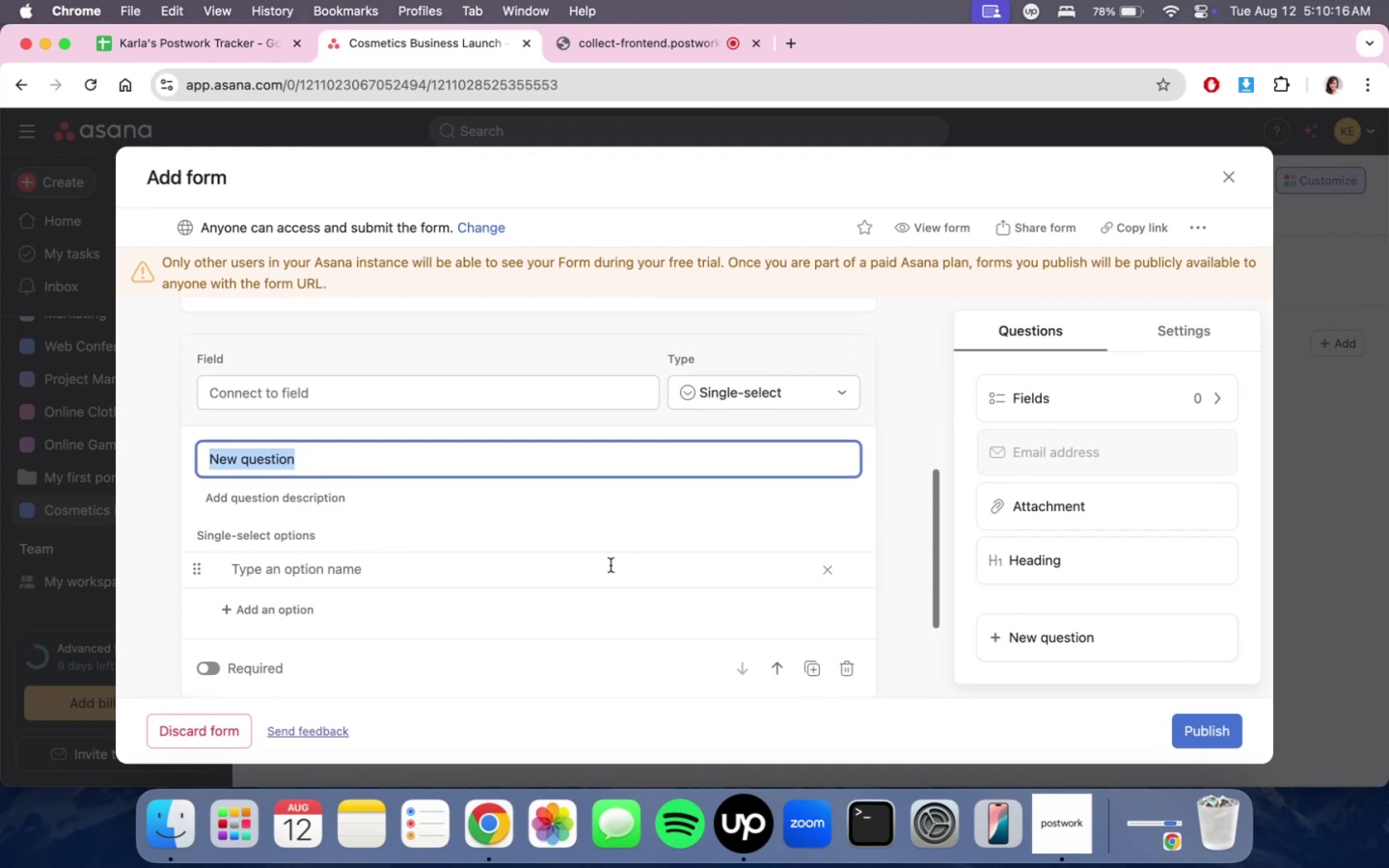 
left_click([460, 393])
 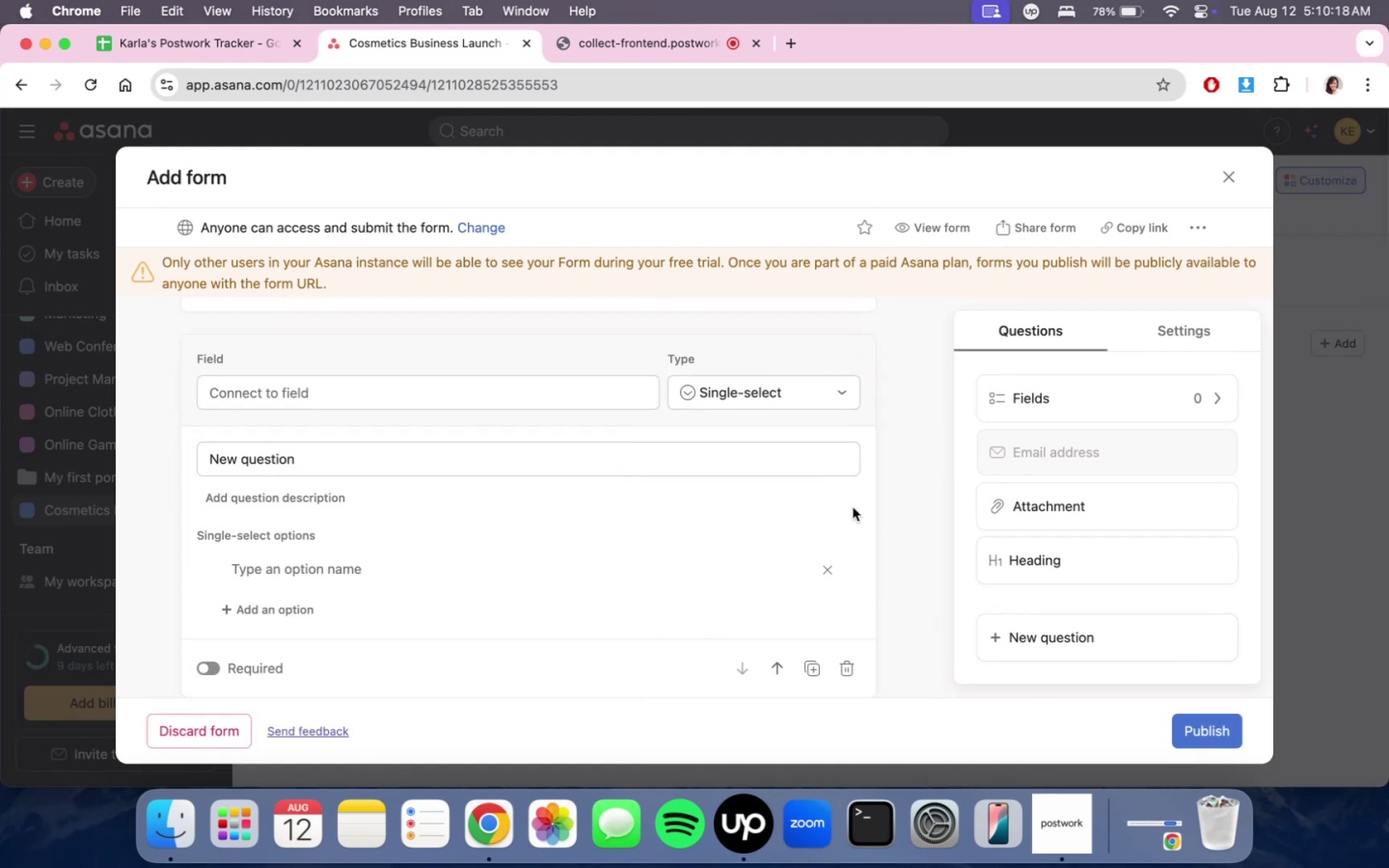 
double_click([805, 387])
 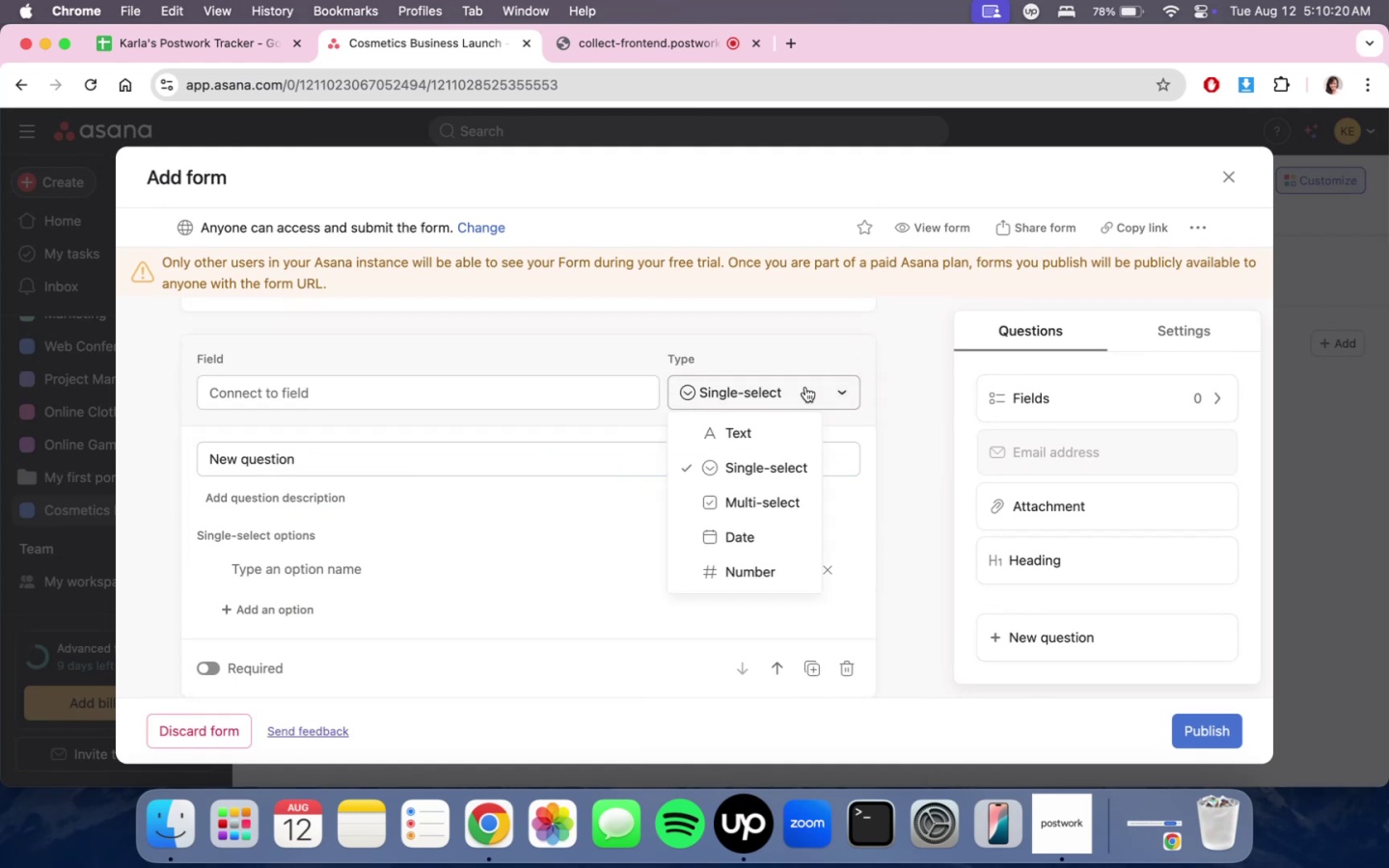 
left_click([805, 387])
 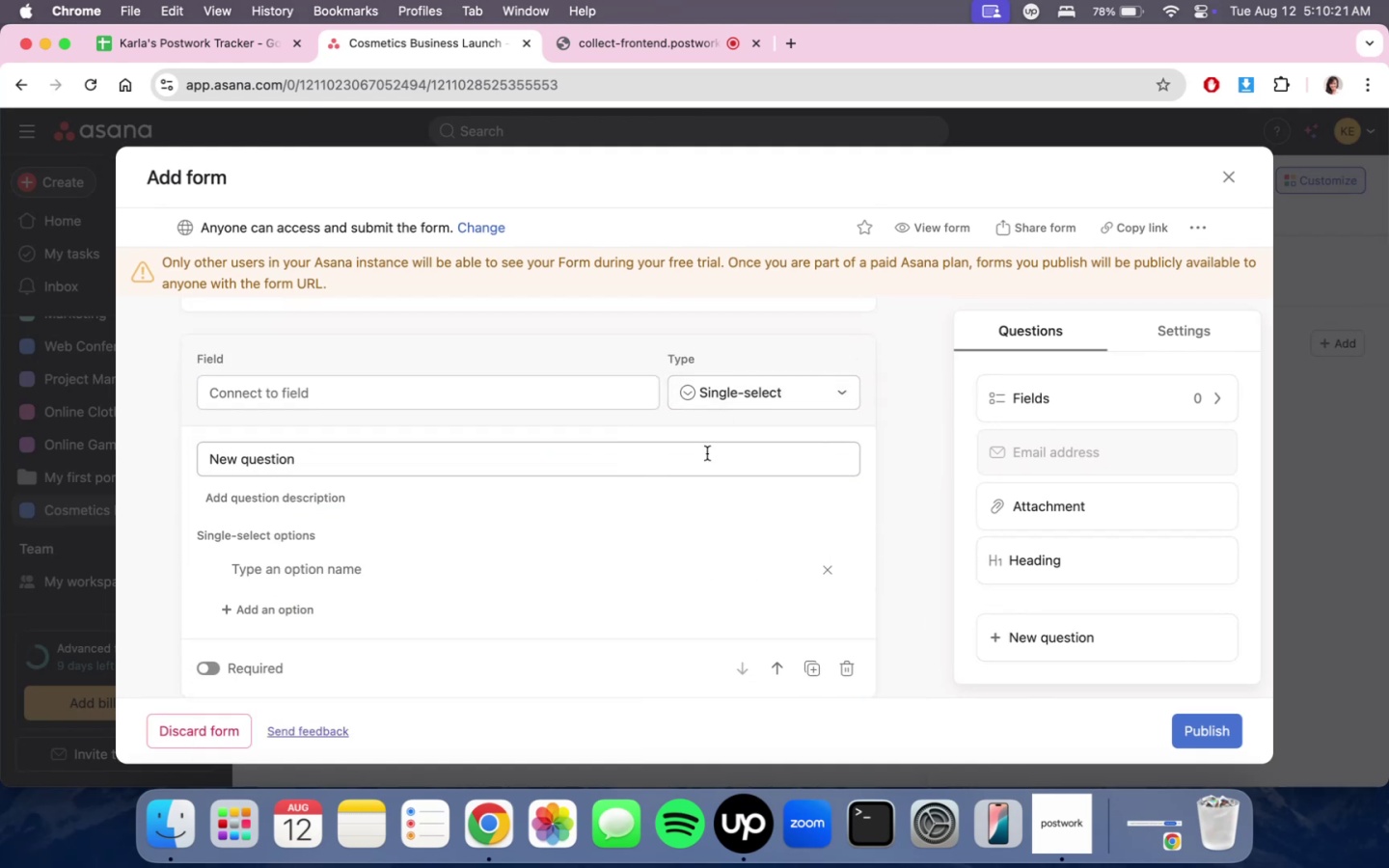 
scroll: coordinate [769, 507], scroll_direction: down, amount: 3.0
 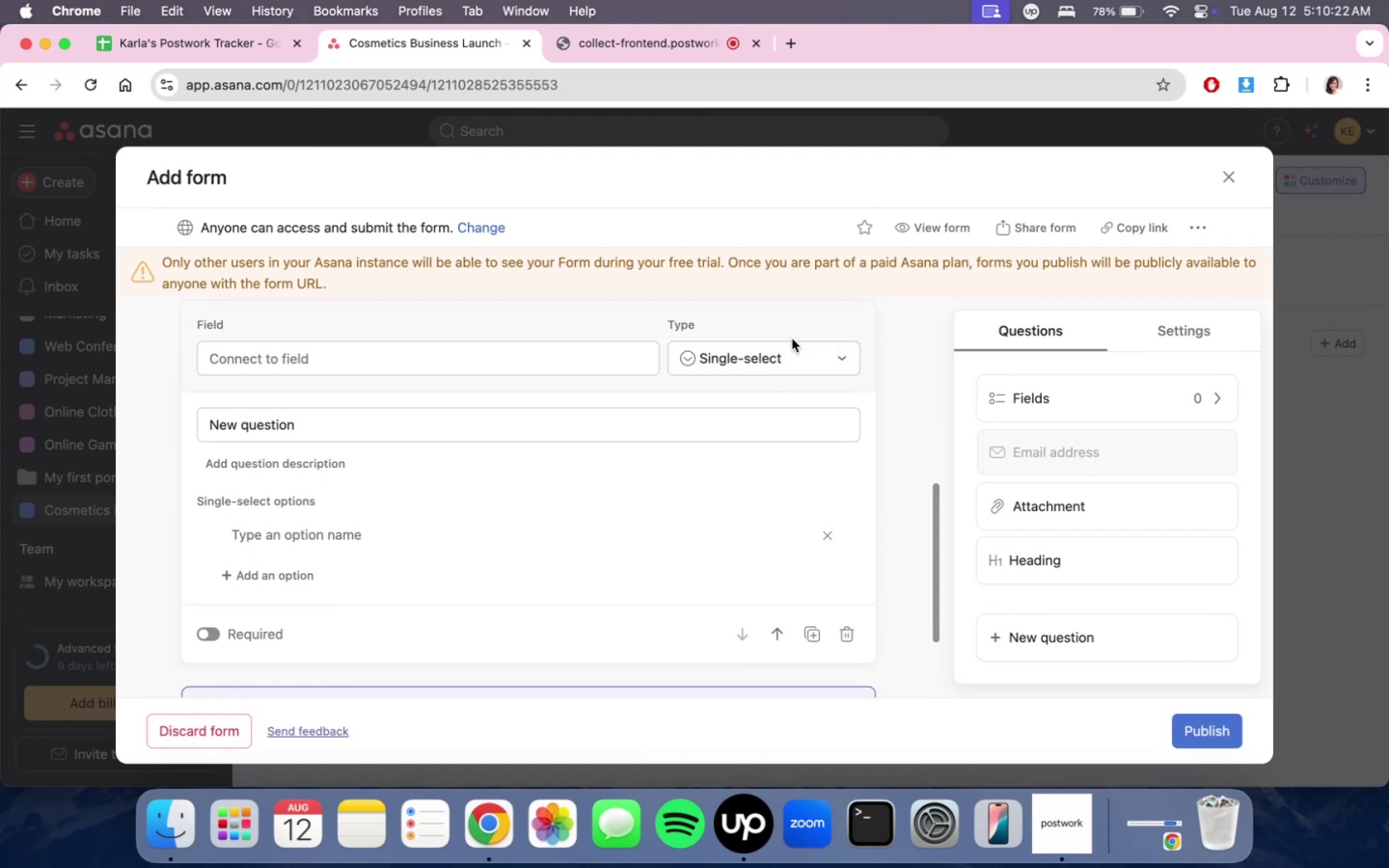 
double_click([790, 350])
 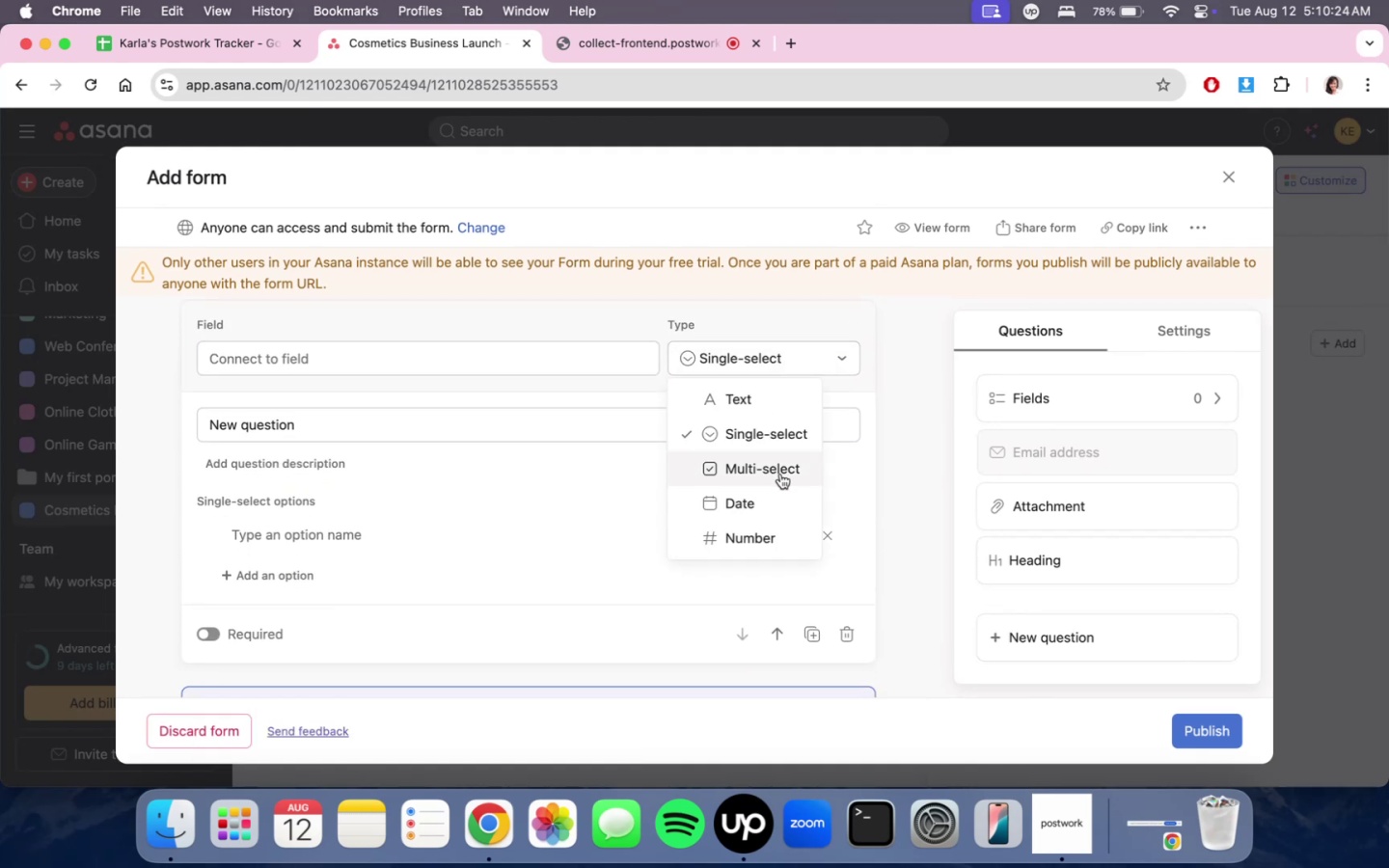 
scroll: coordinate [776, 480], scroll_direction: down, amount: 3.0
 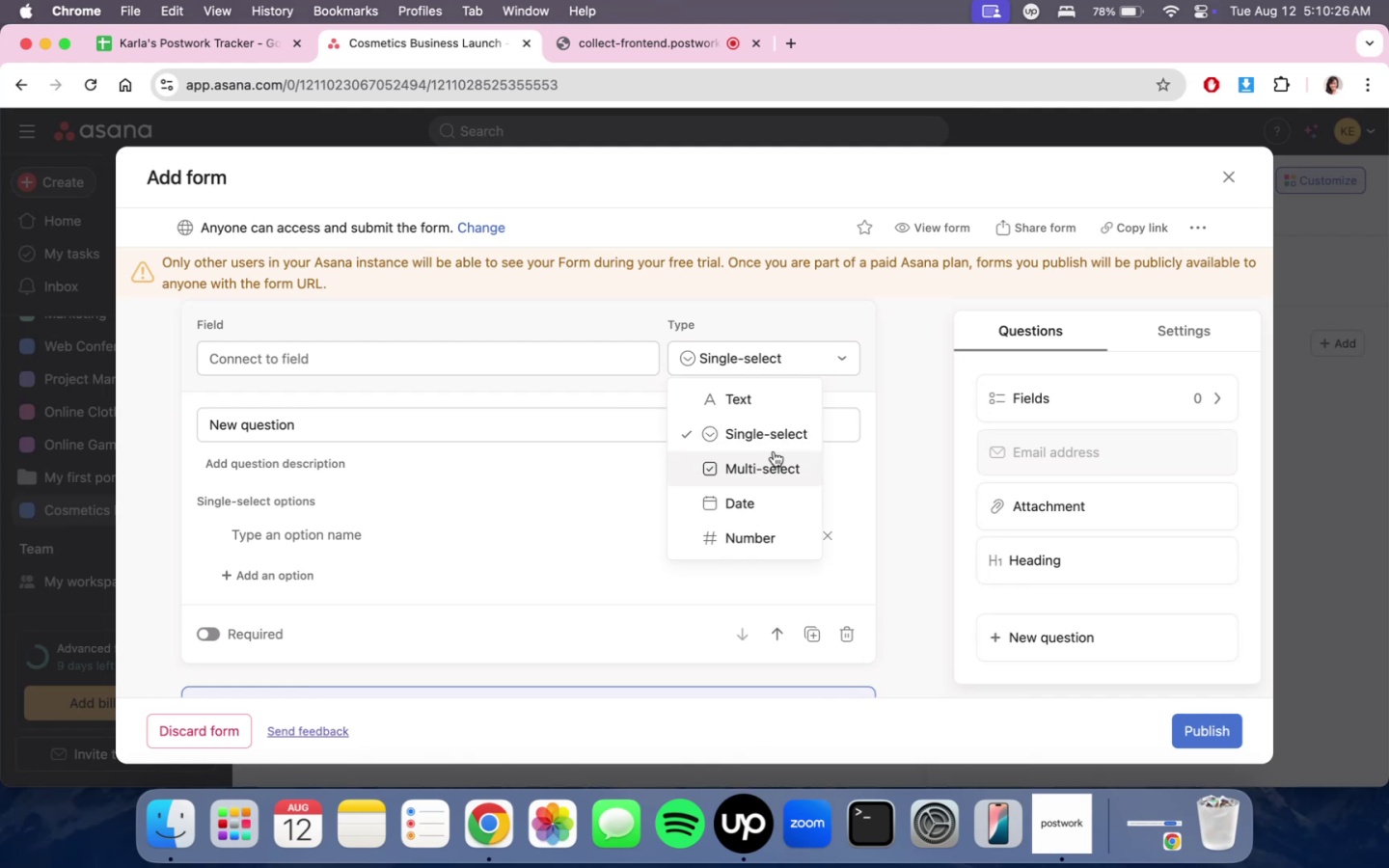 
left_click([774, 460])
 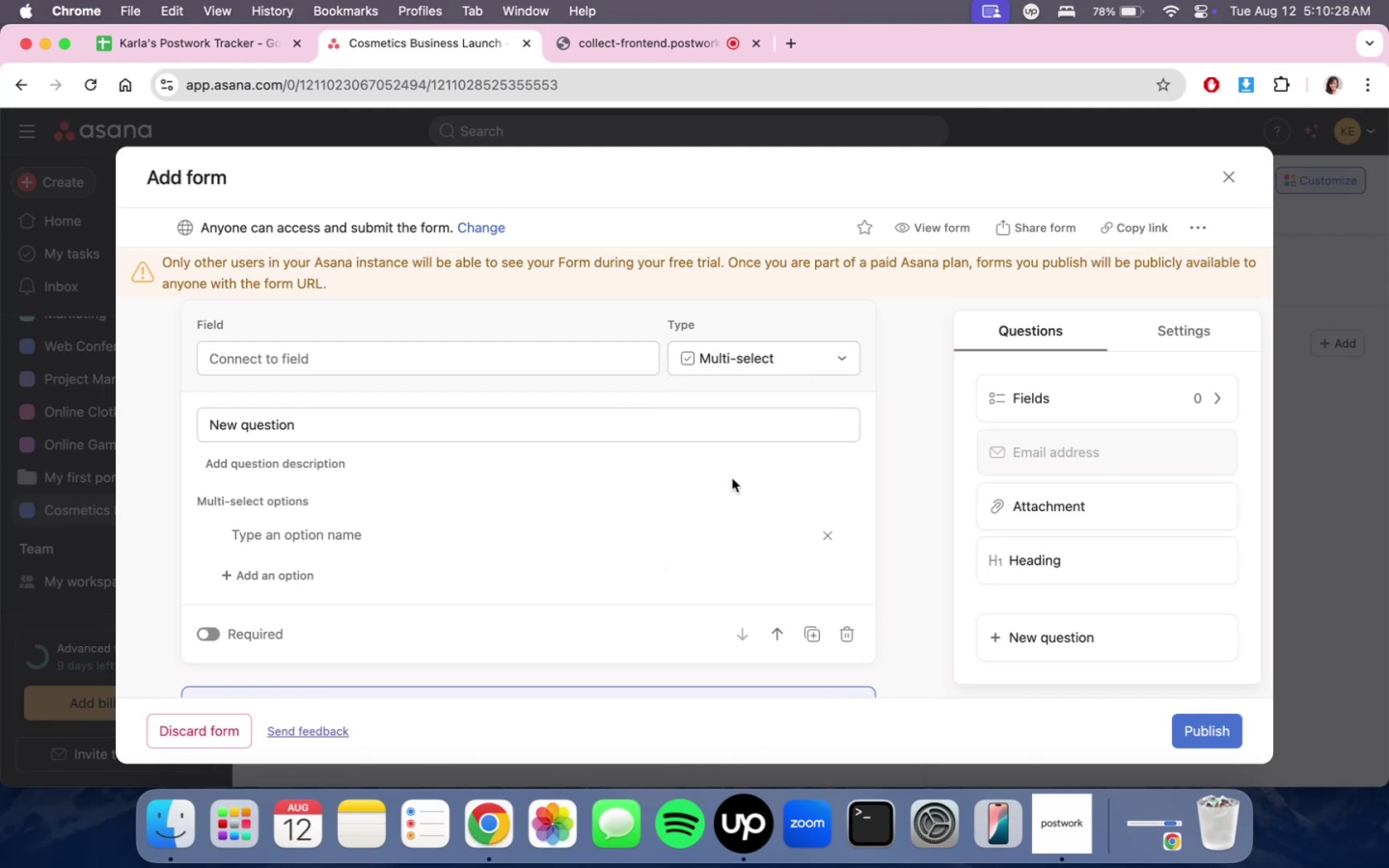 
left_click([599, 551])
 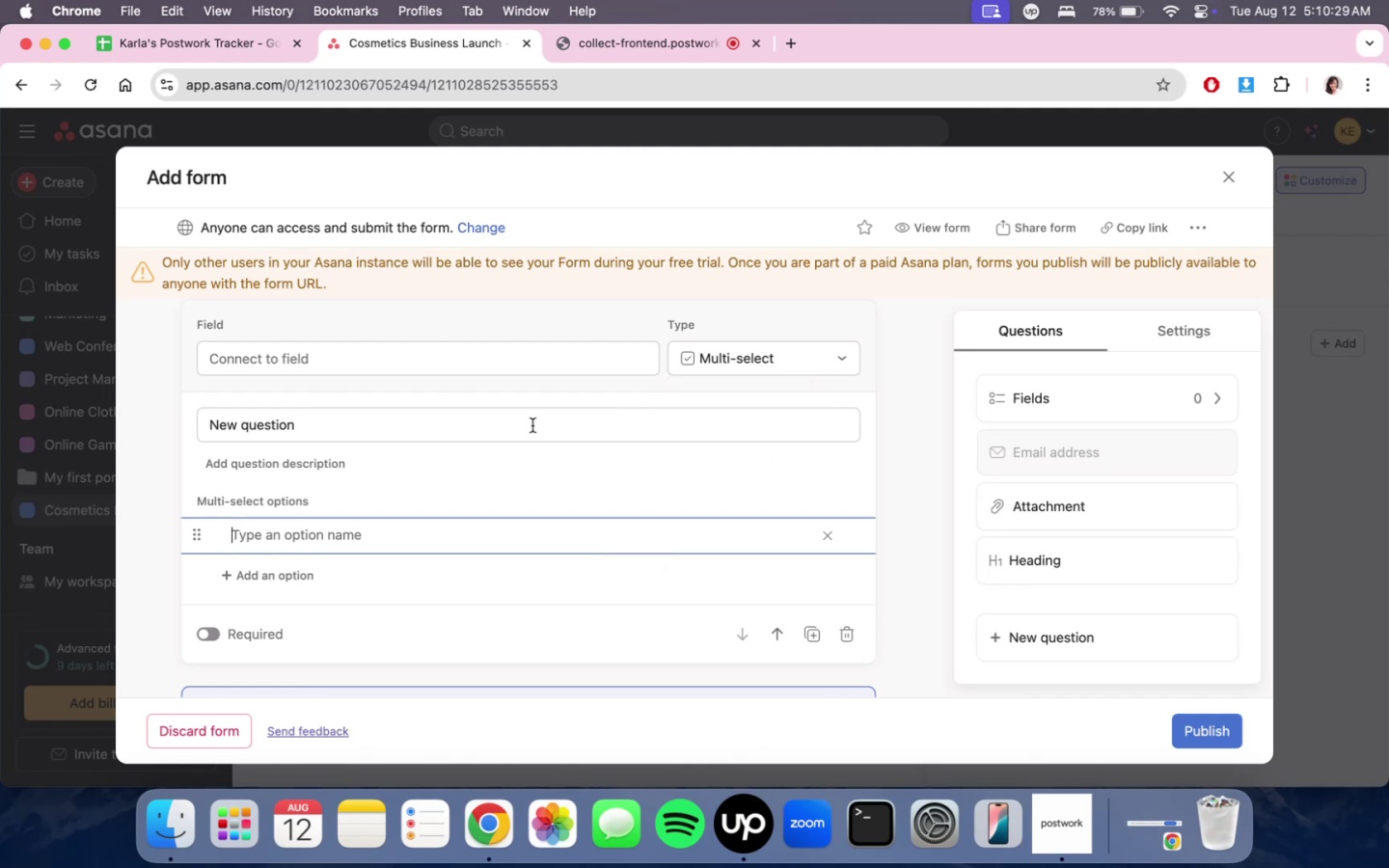 
left_click([440, 368])
 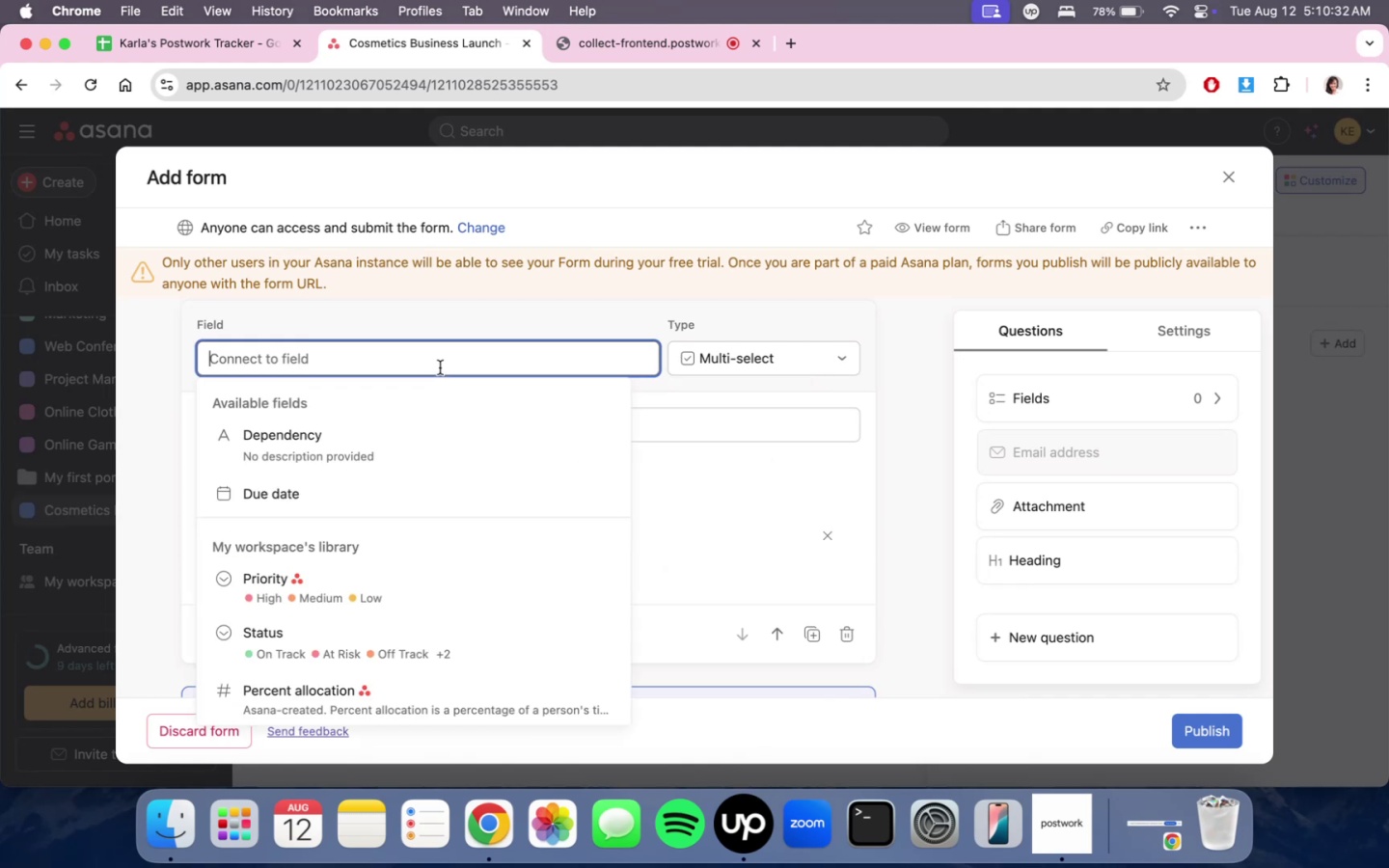 
left_click([756, 344])
 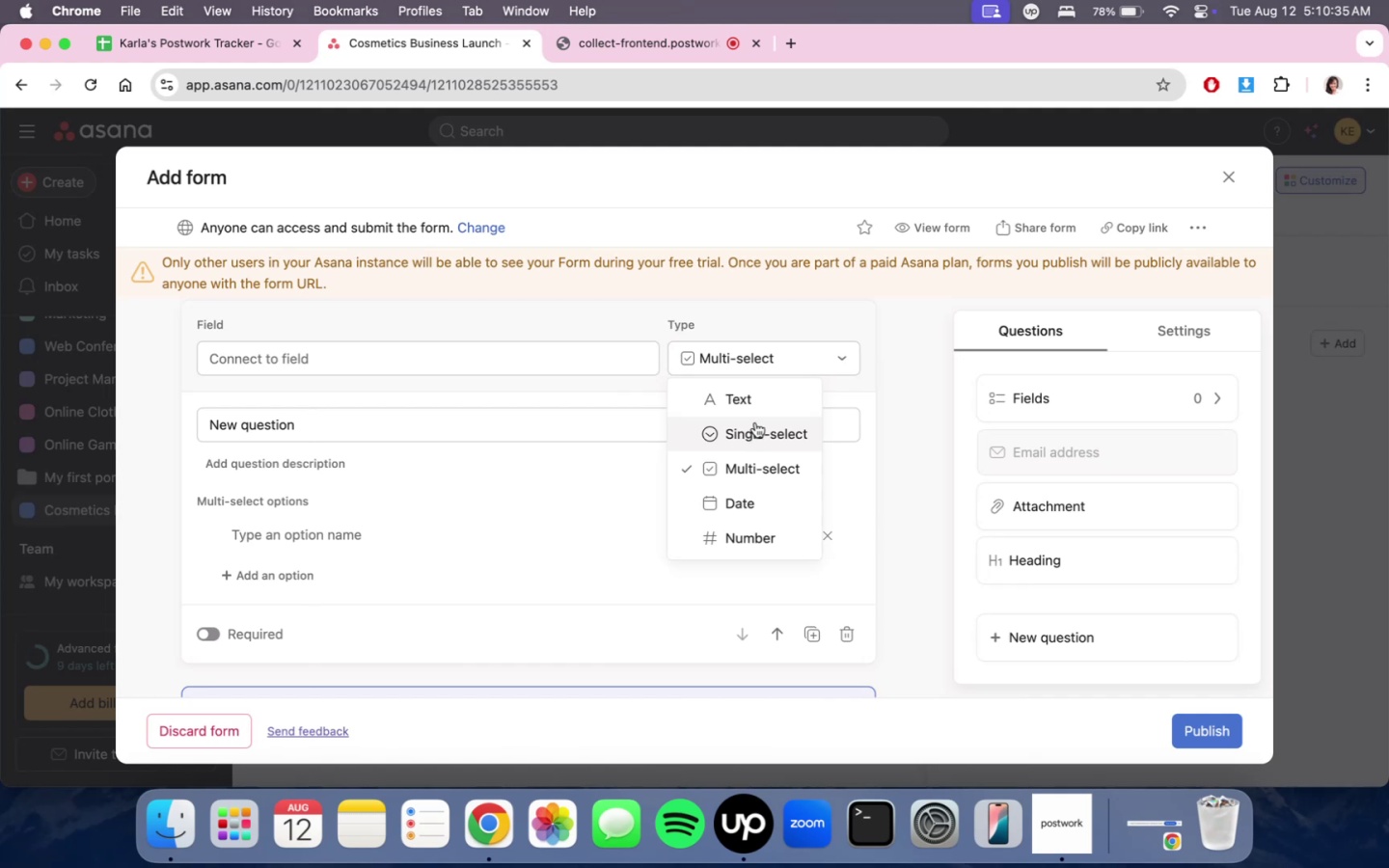 
left_click([759, 405])
 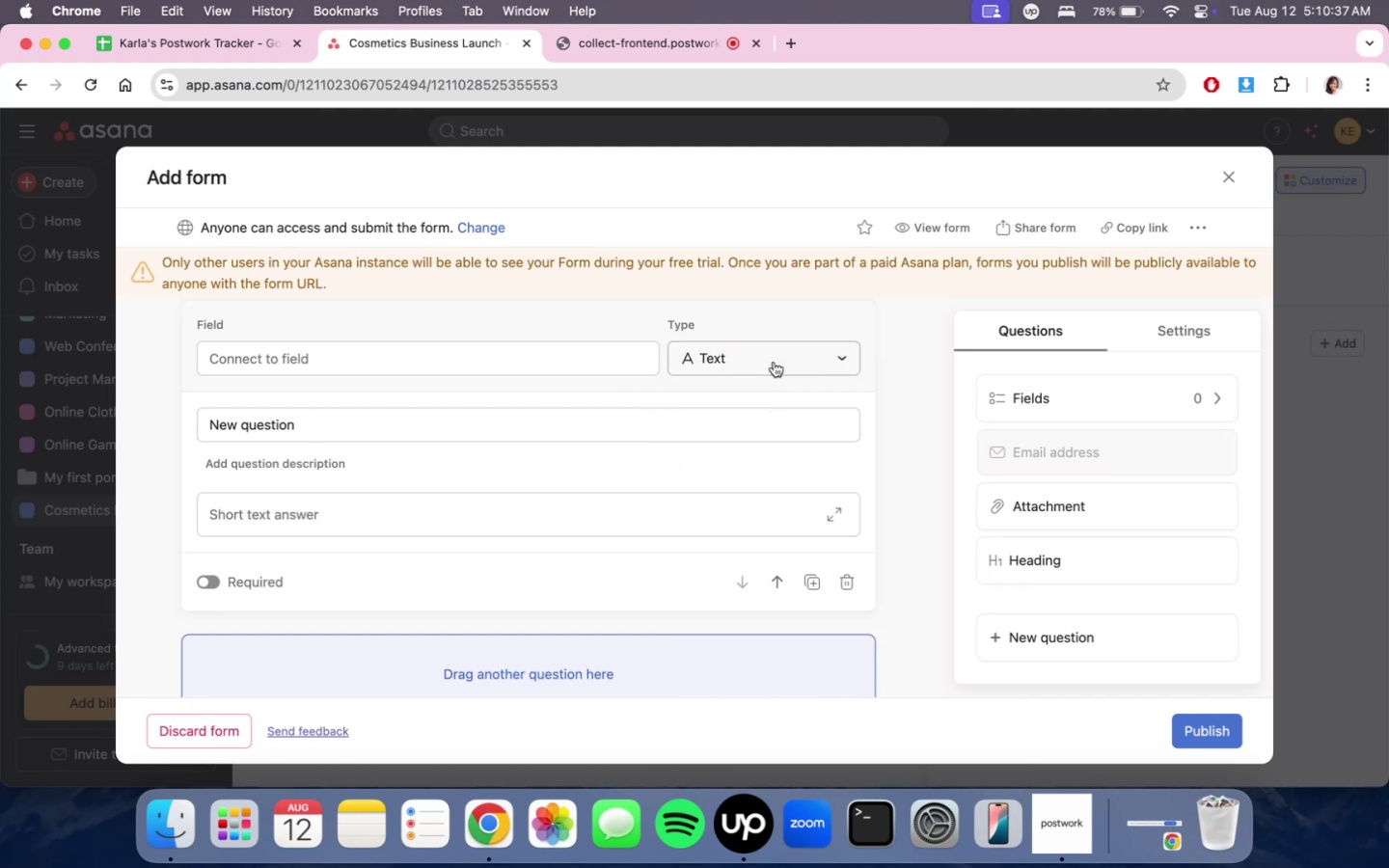 
left_click([774, 362])
 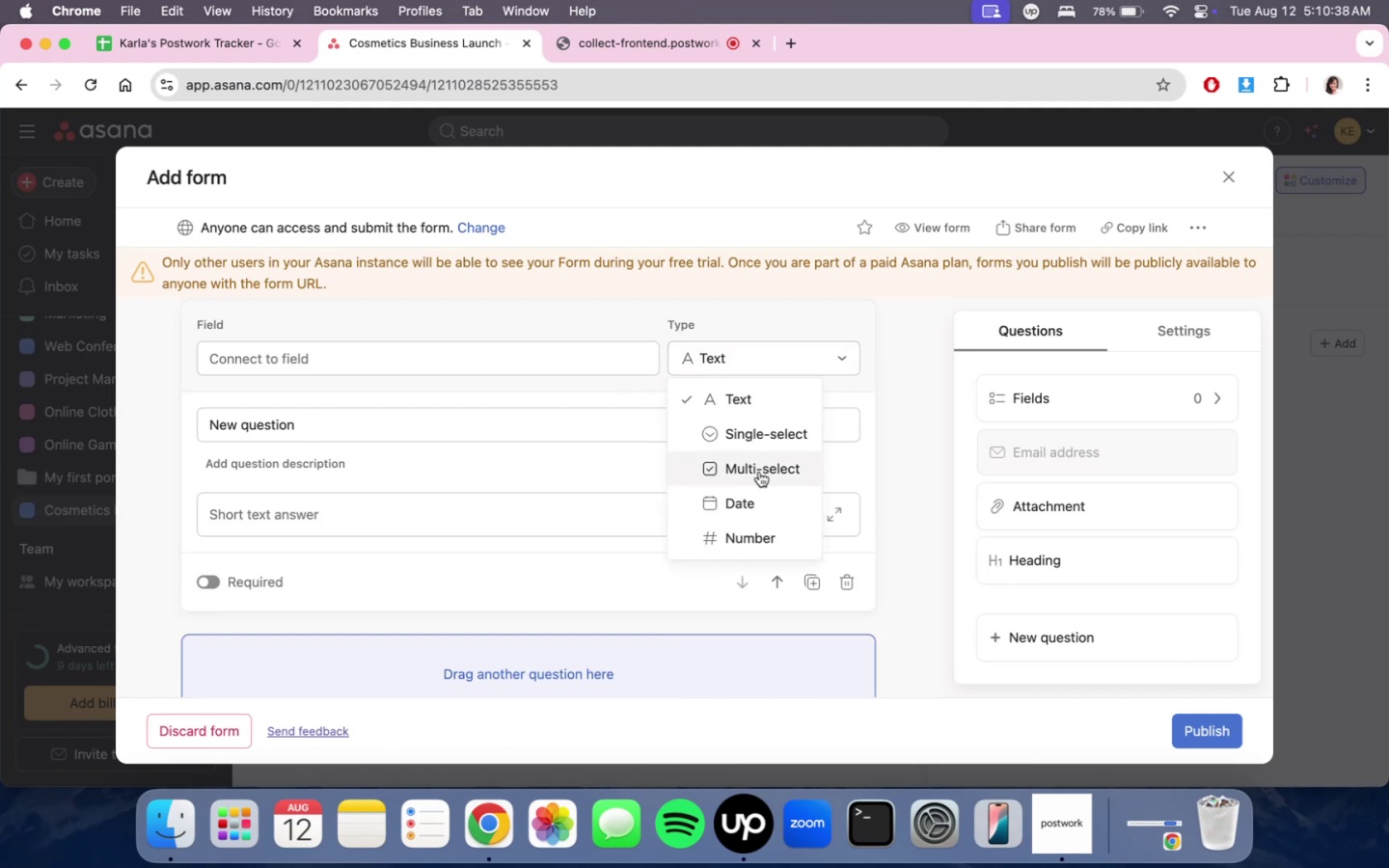 
left_click([759, 472])
 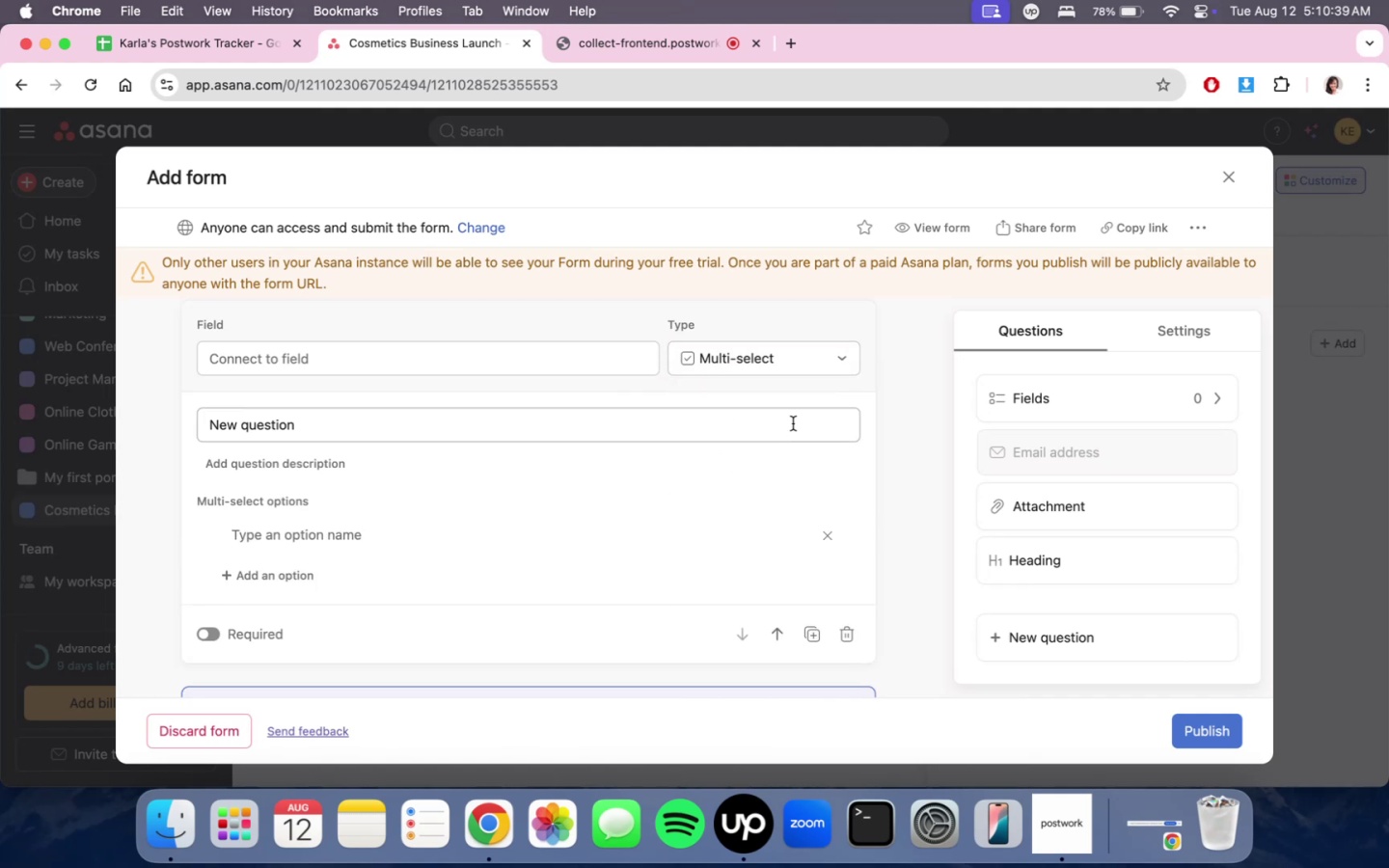 
left_click([759, 356])
 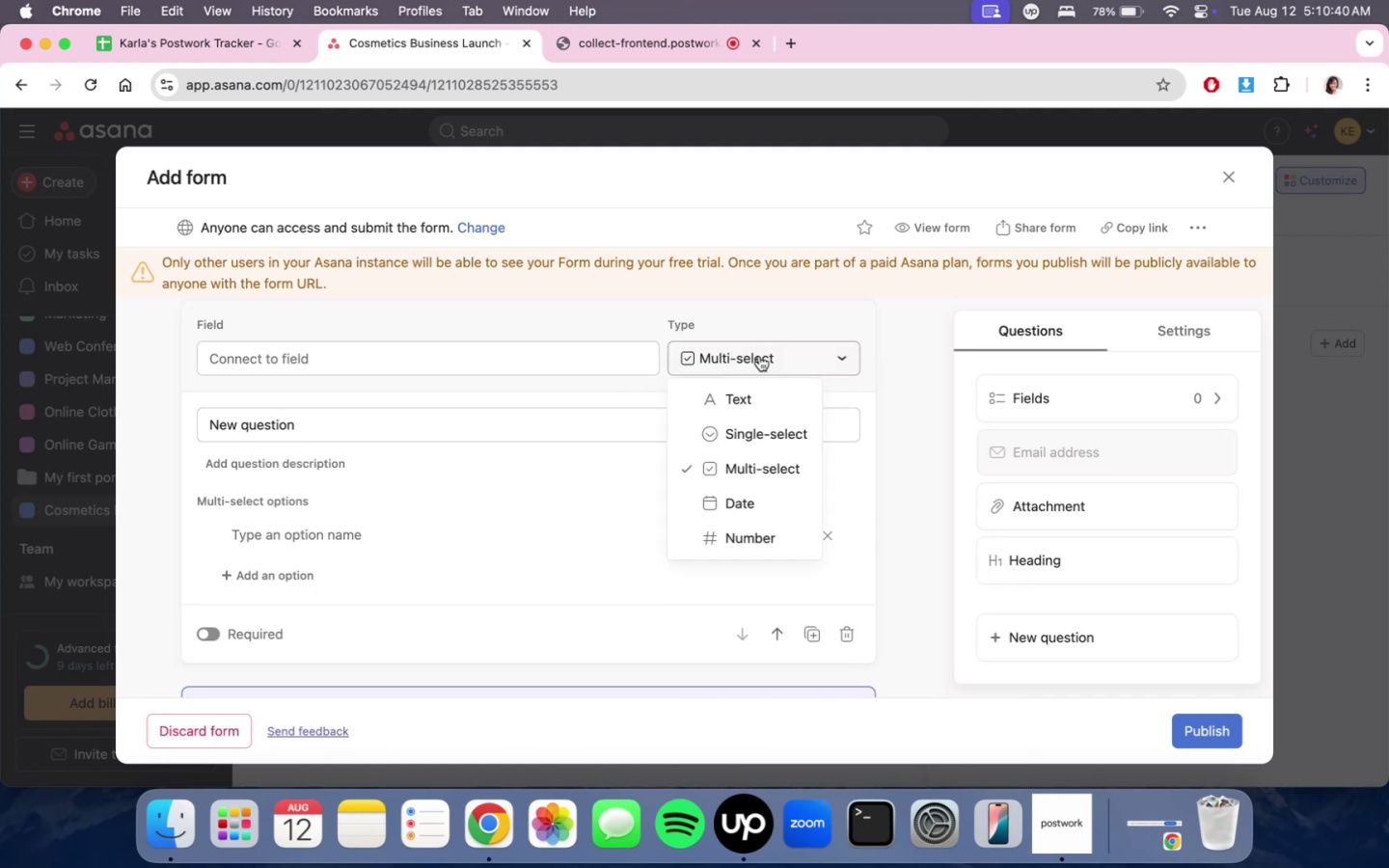 
double_click([759, 356])
 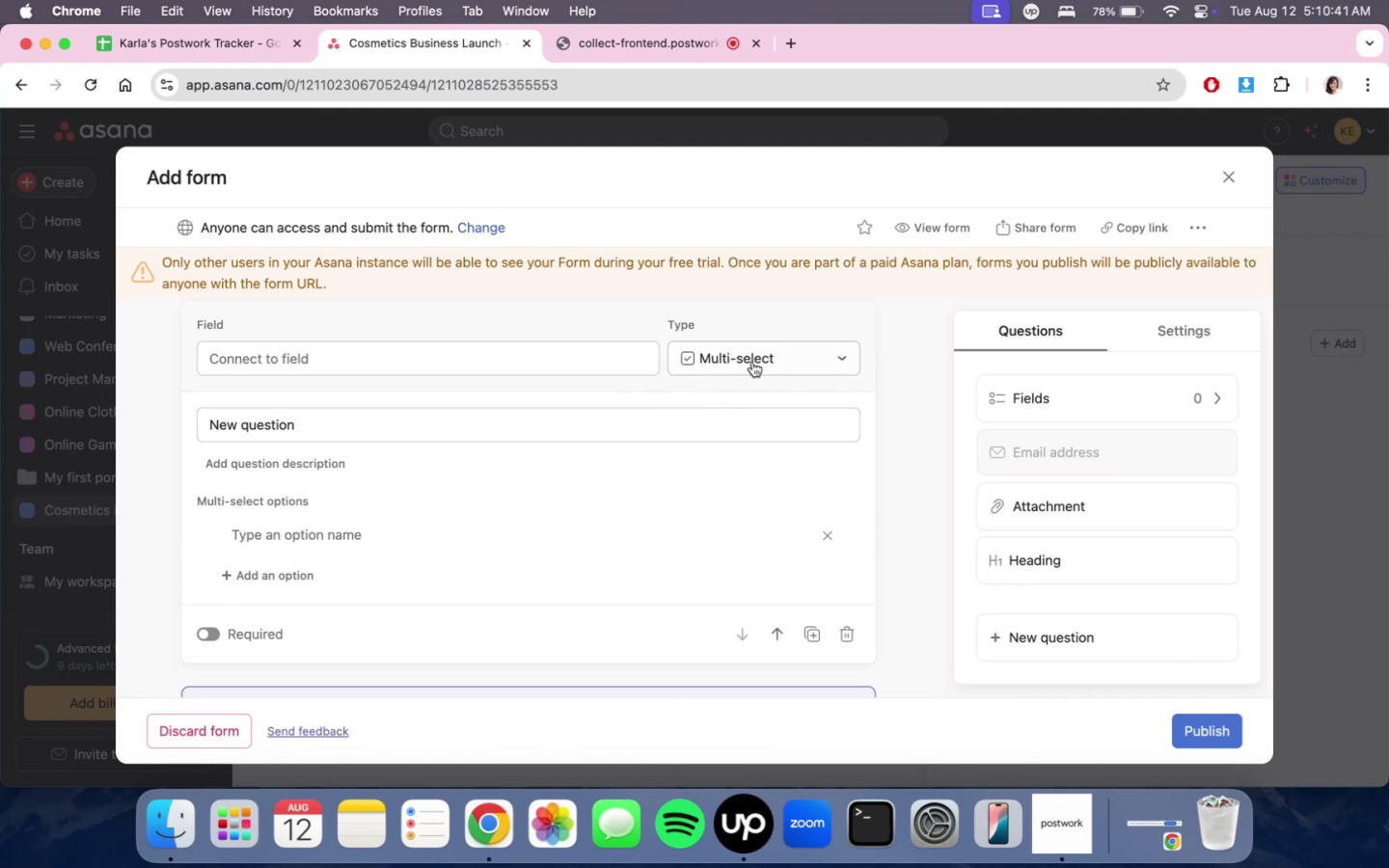 
left_click([752, 358])
 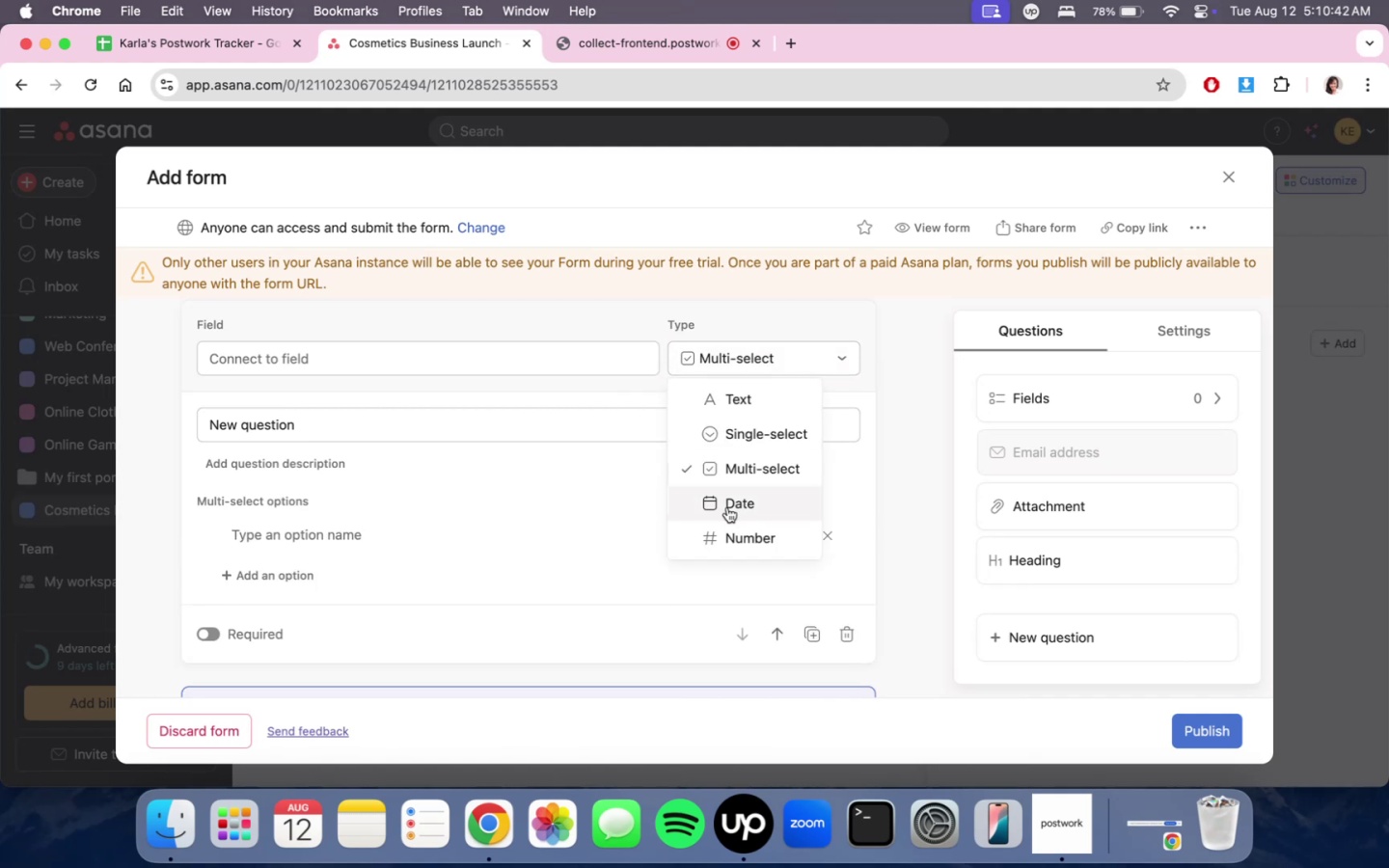 
left_click([732, 554])
 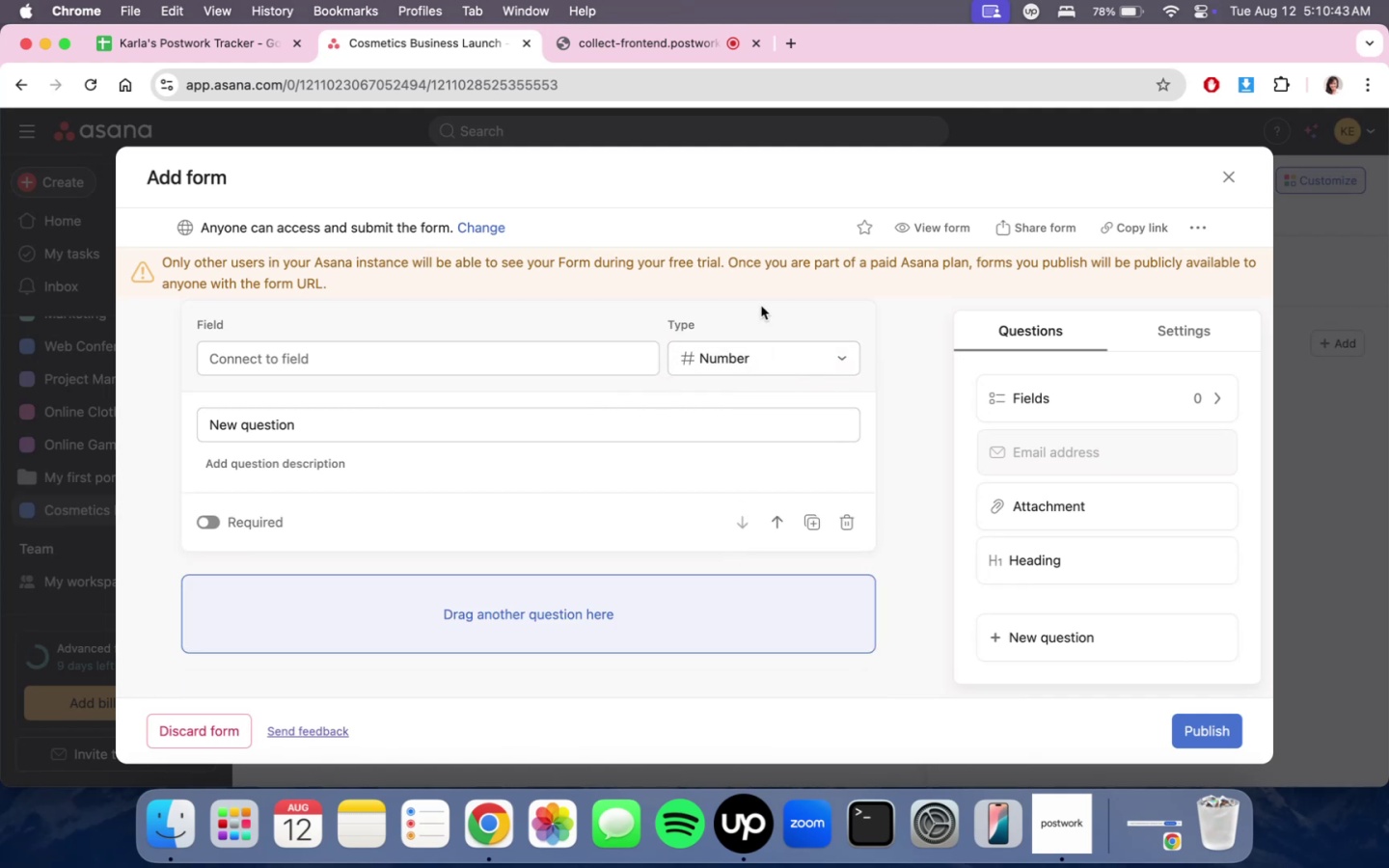 
left_click([752, 343])
 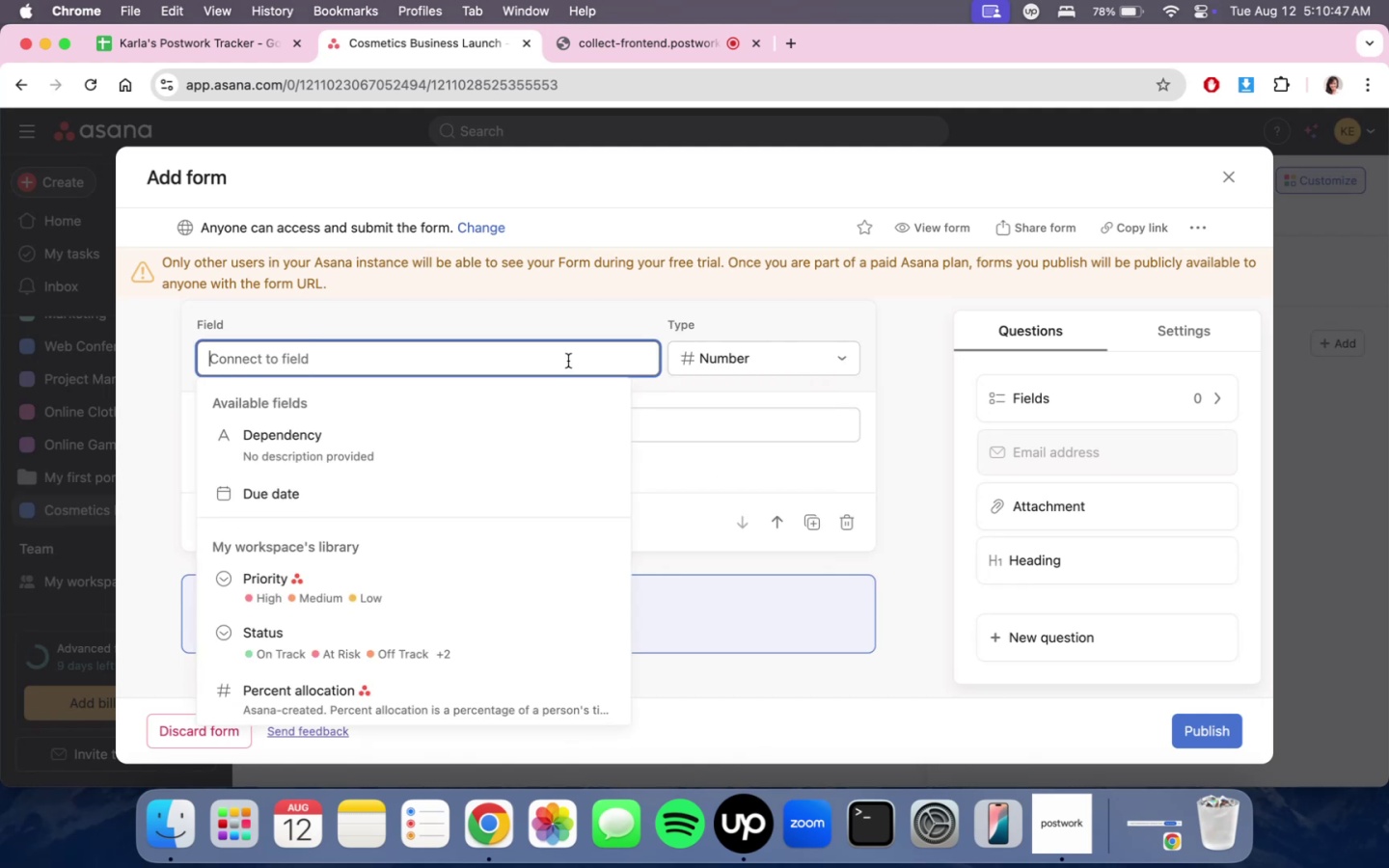 
wait(8.17)
 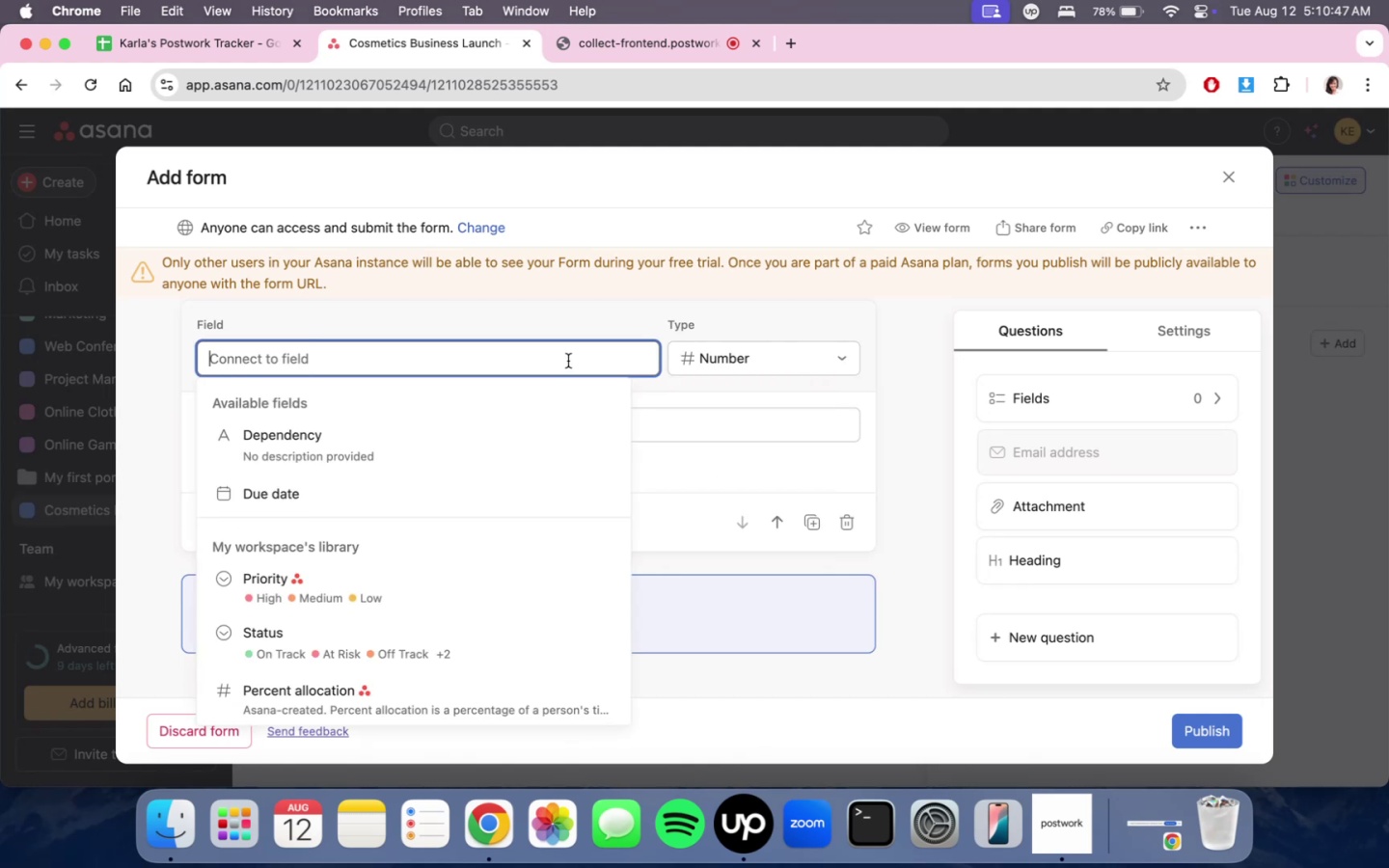 
scroll: coordinate [553, 592], scroll_direction: down, amount: 10.0
 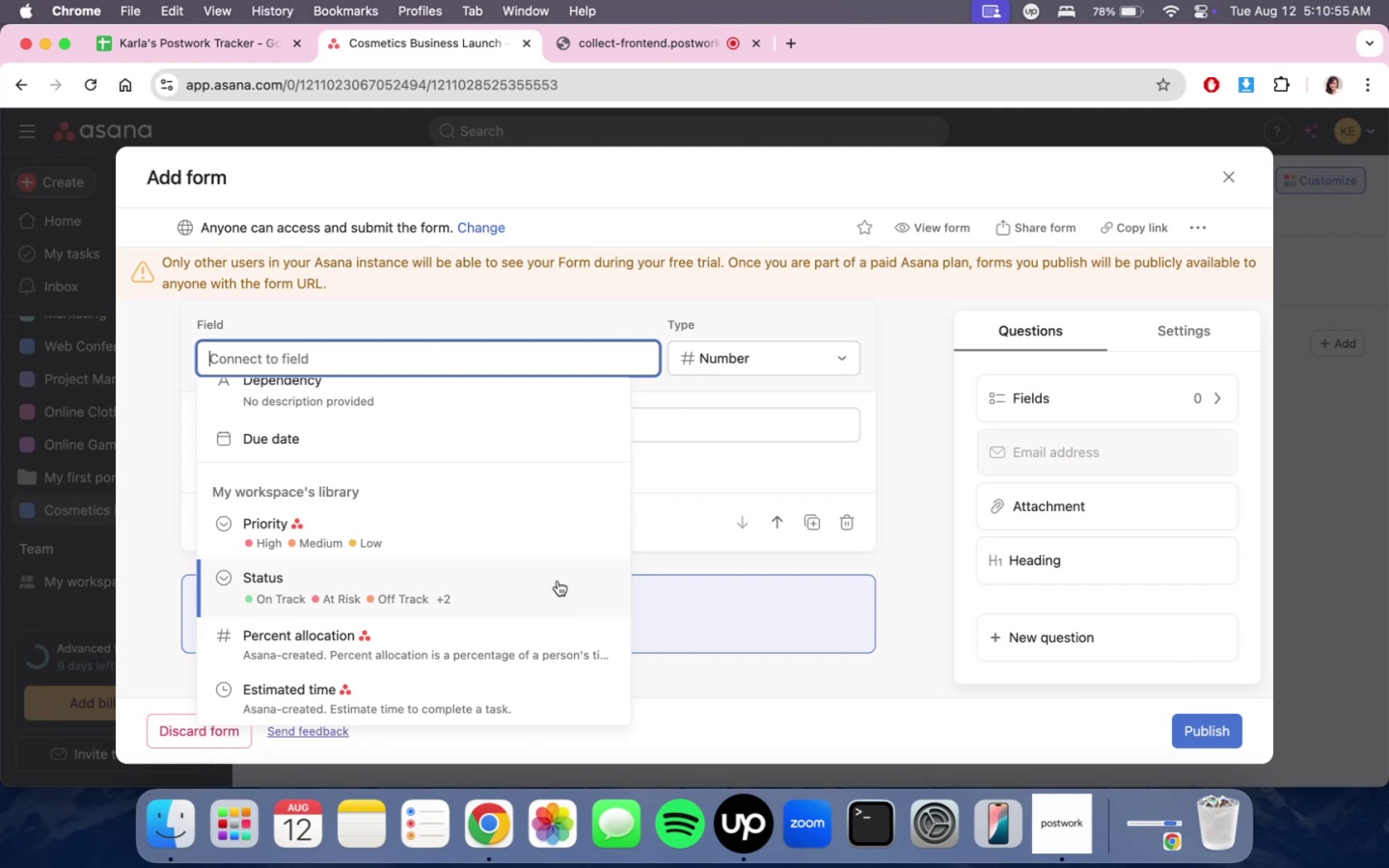 
left_click([850, 457])
 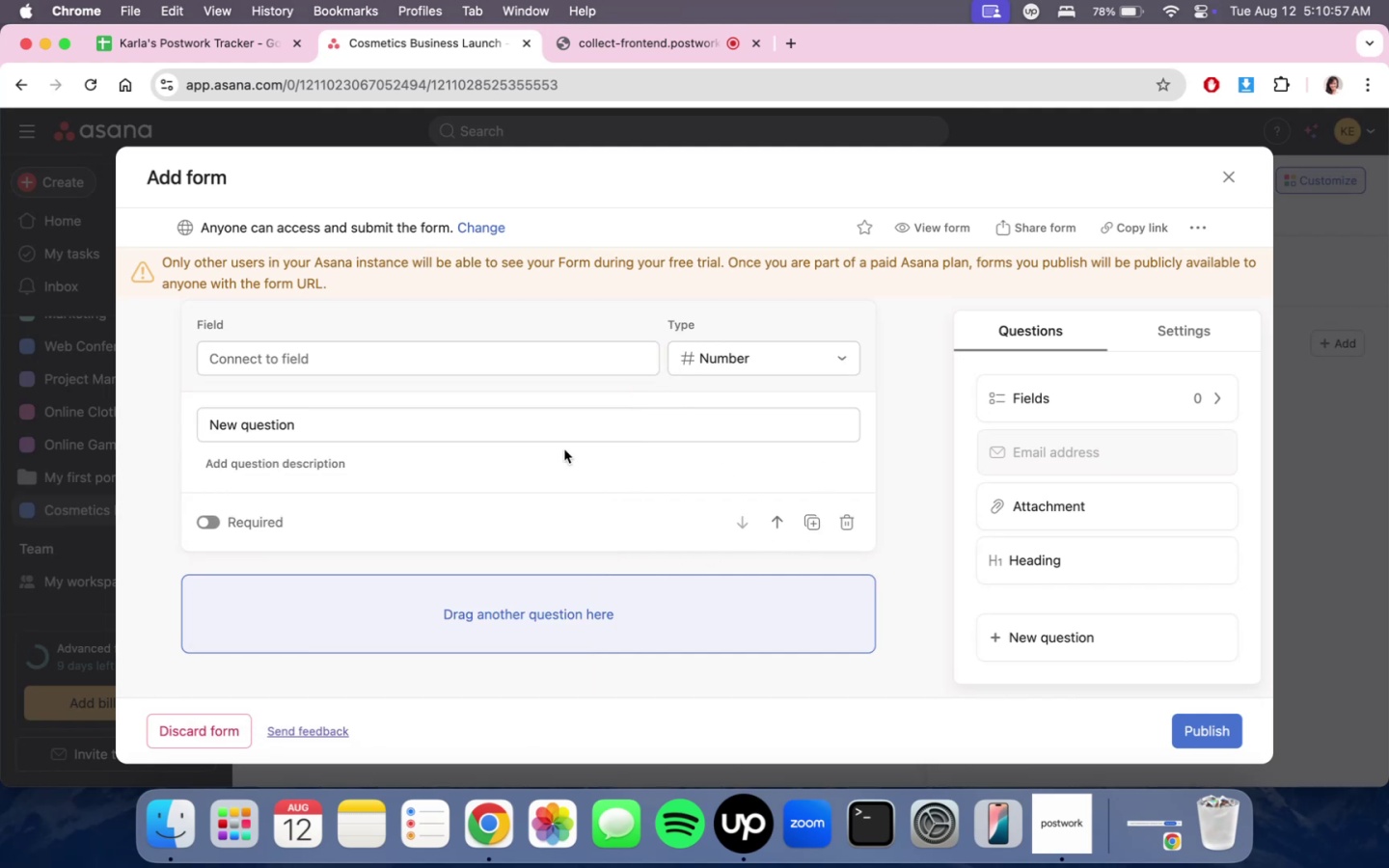 
scroll: coordinate [582, 496], scroll_direction: up, amount: 6.0
 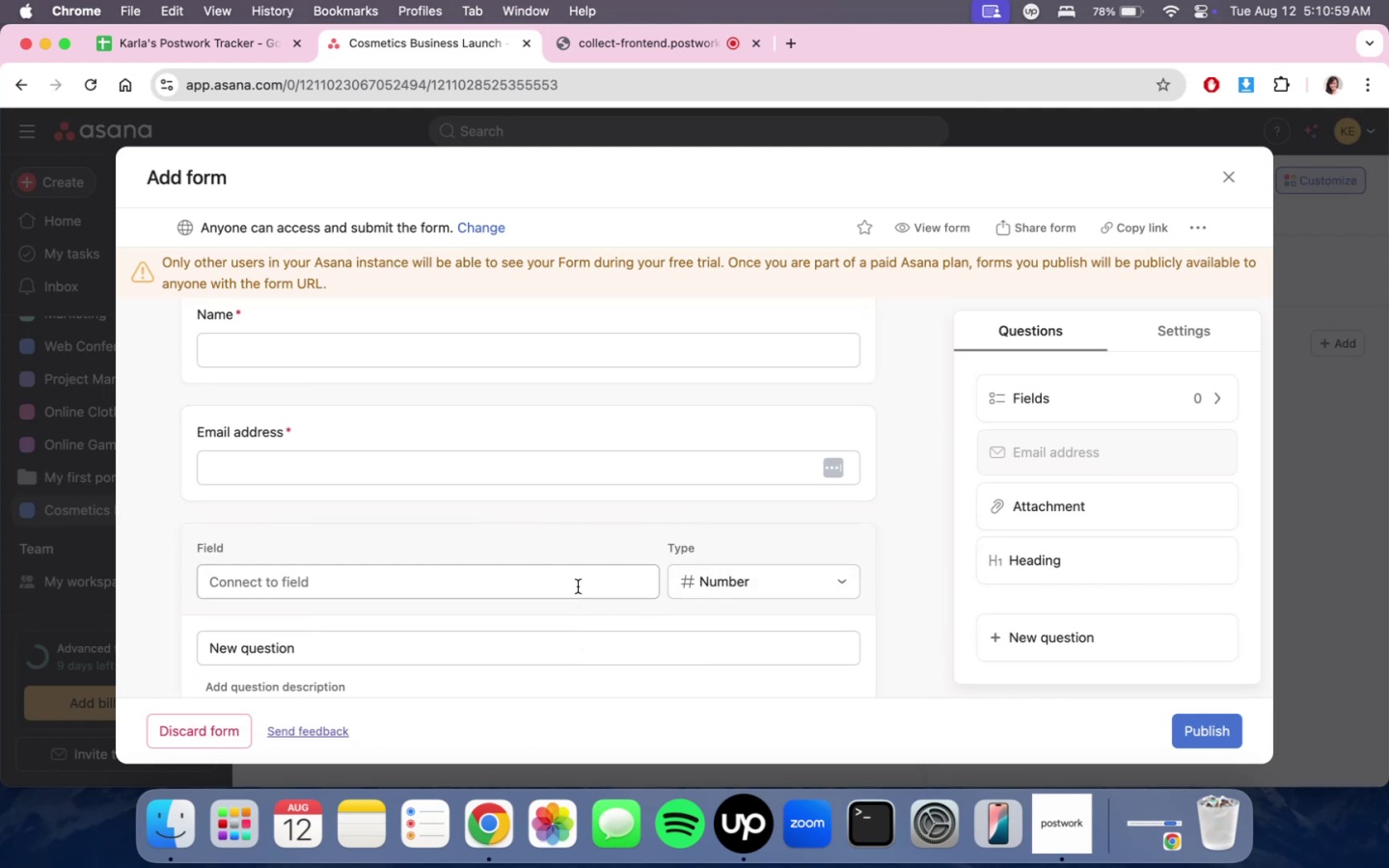 
left_click([578, 580])
 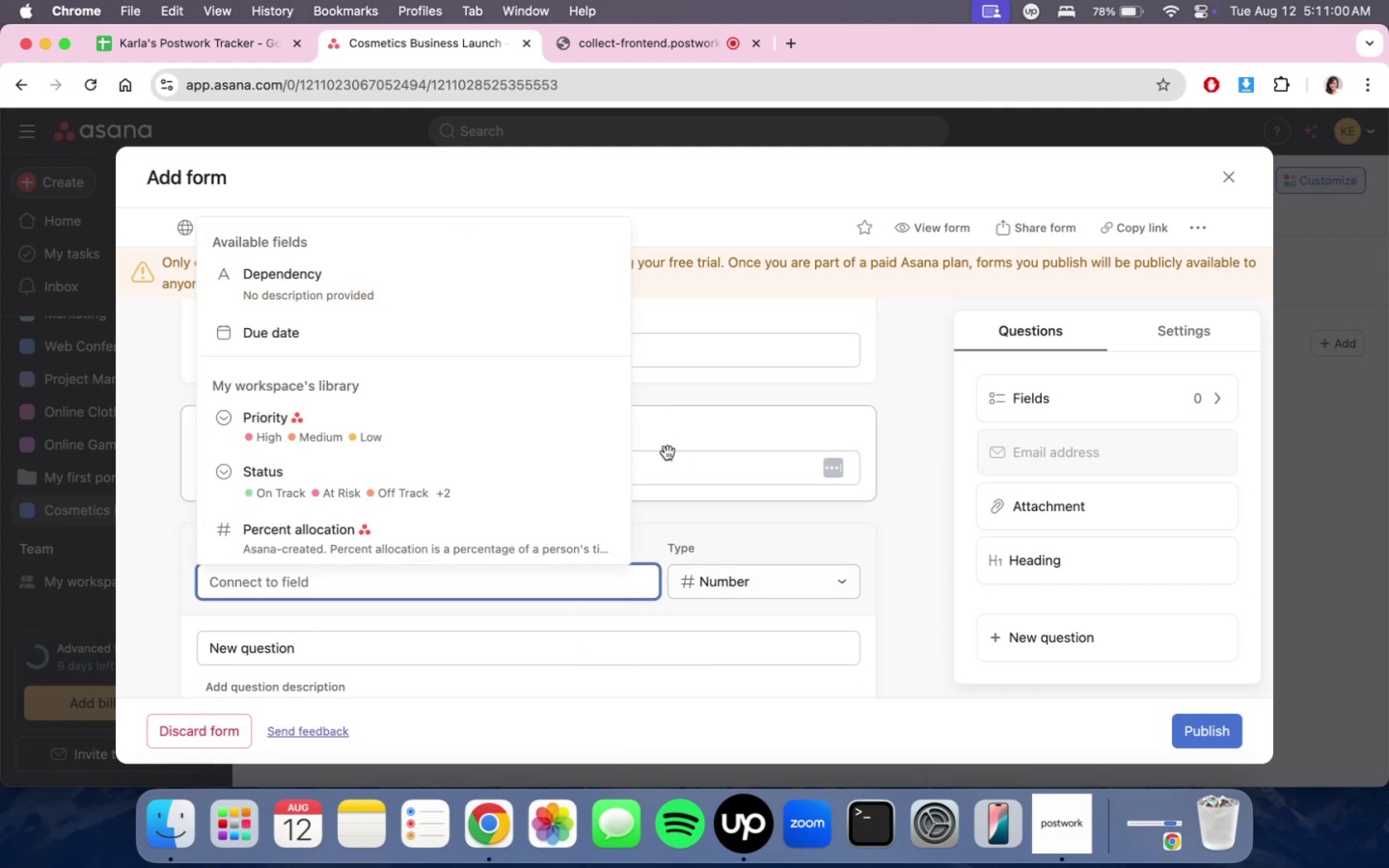 
left_click([723, 506])
 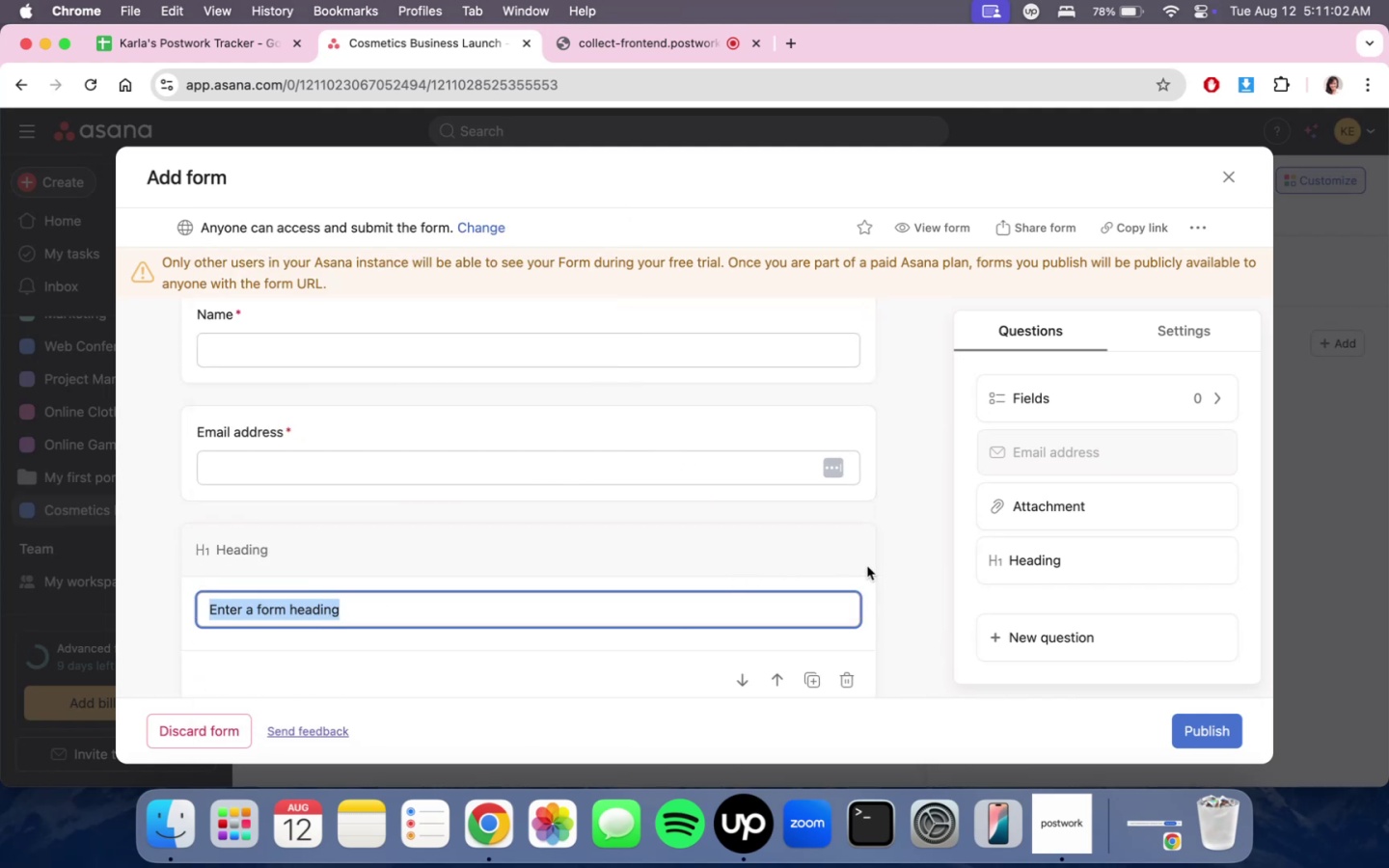 
left_click([938, 562])
 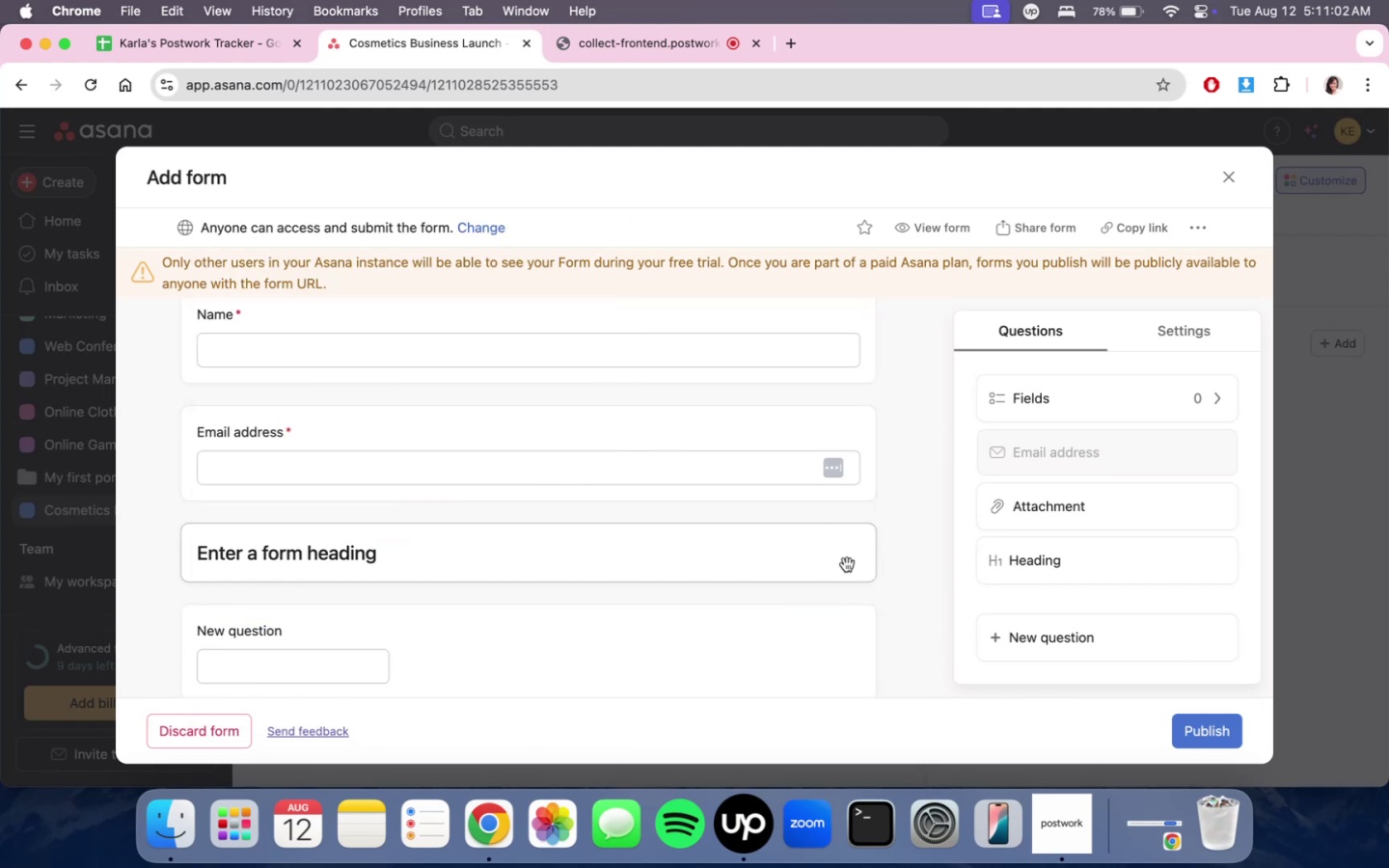 
scroll: coordinate [845, 566], scroll_direction: down, amount: 2.0
 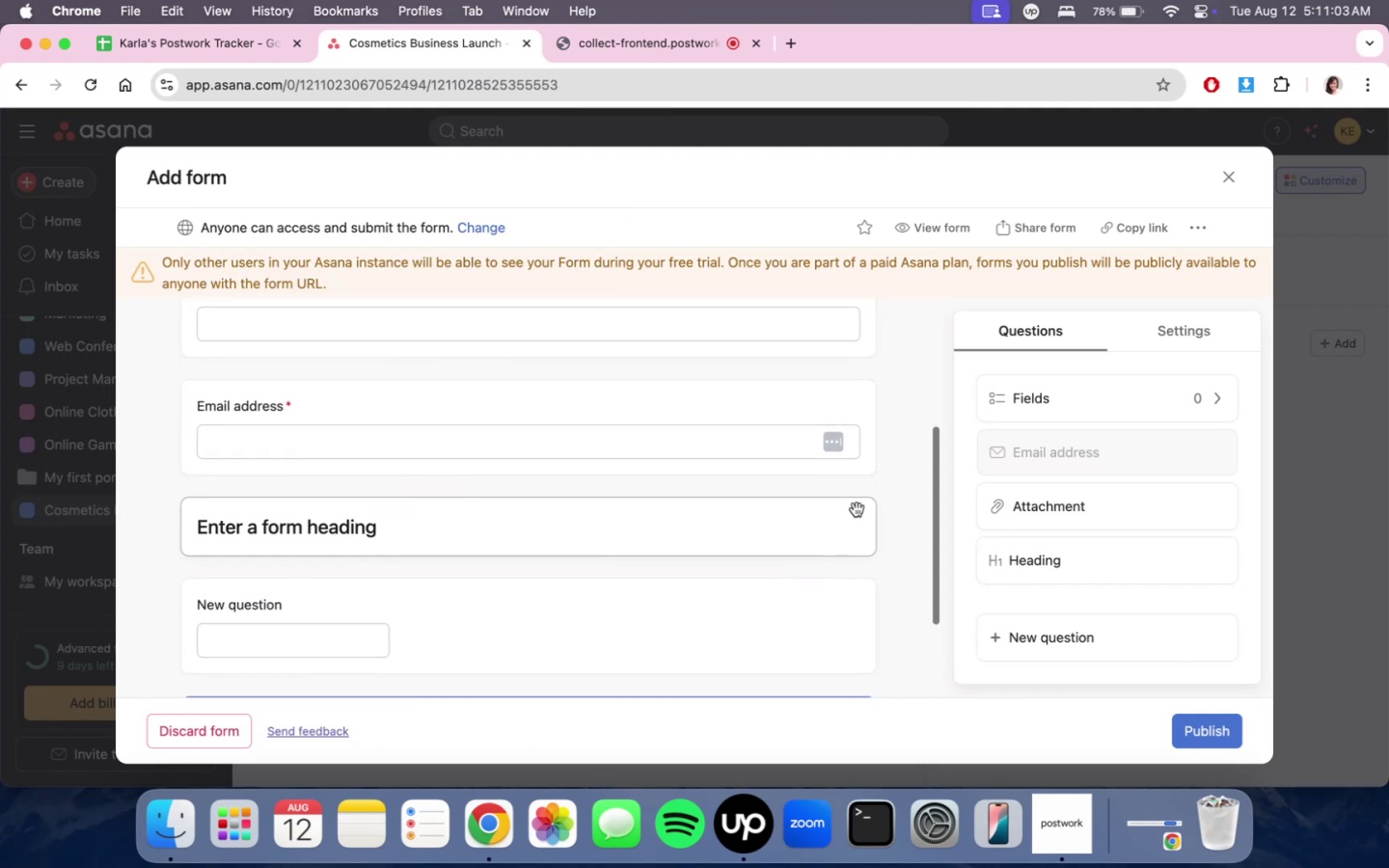 
scroll: coordinate [834, 549], scroll_direction: up, amount: 4.0
 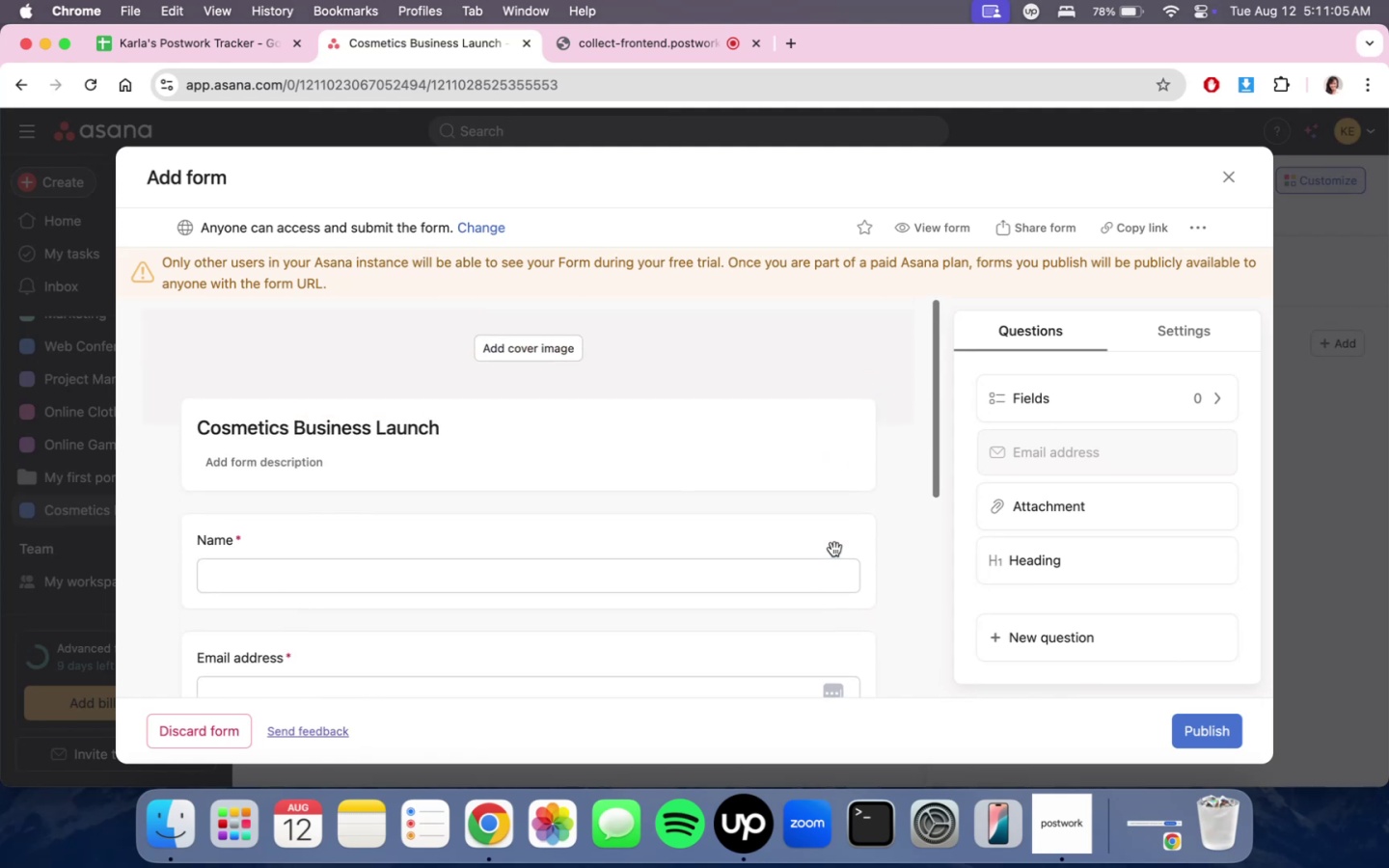 
scroll: coordinate [834, 548], scroll_direction: down, amount: 10.0
 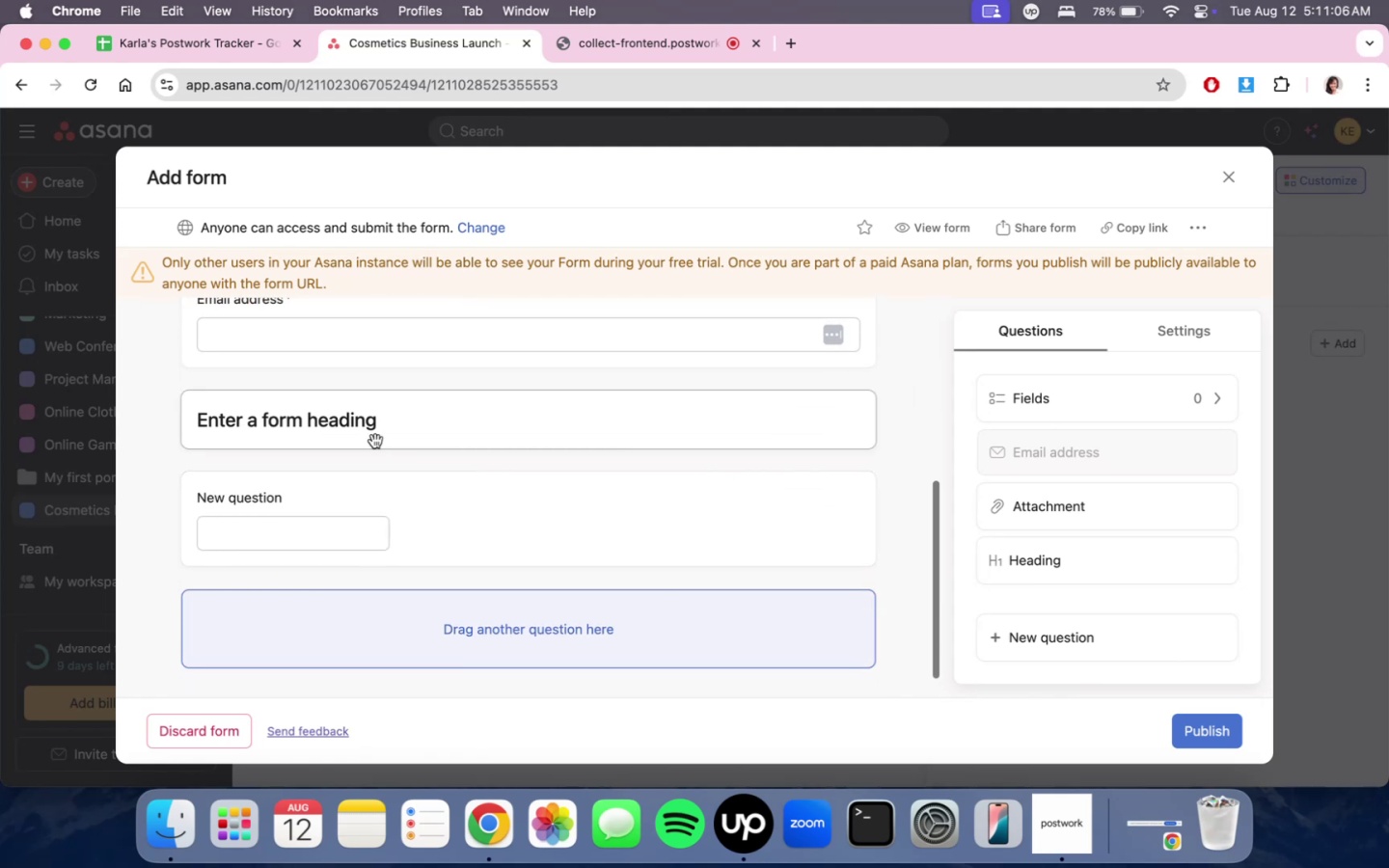 
left_click([339, 435])
 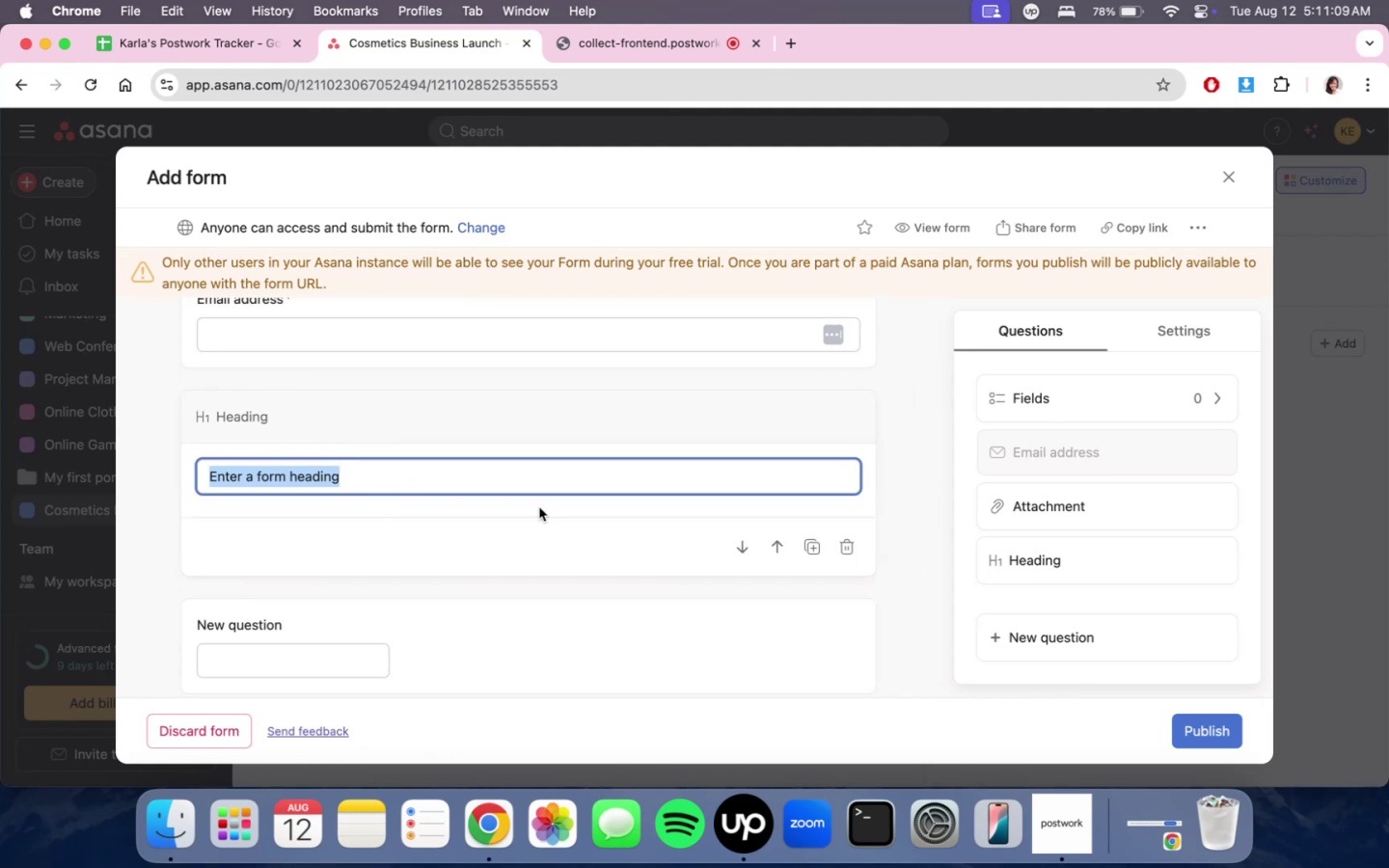 
scroll: coordinate [545, 521], scroll_direction: down, amount: 2.0
 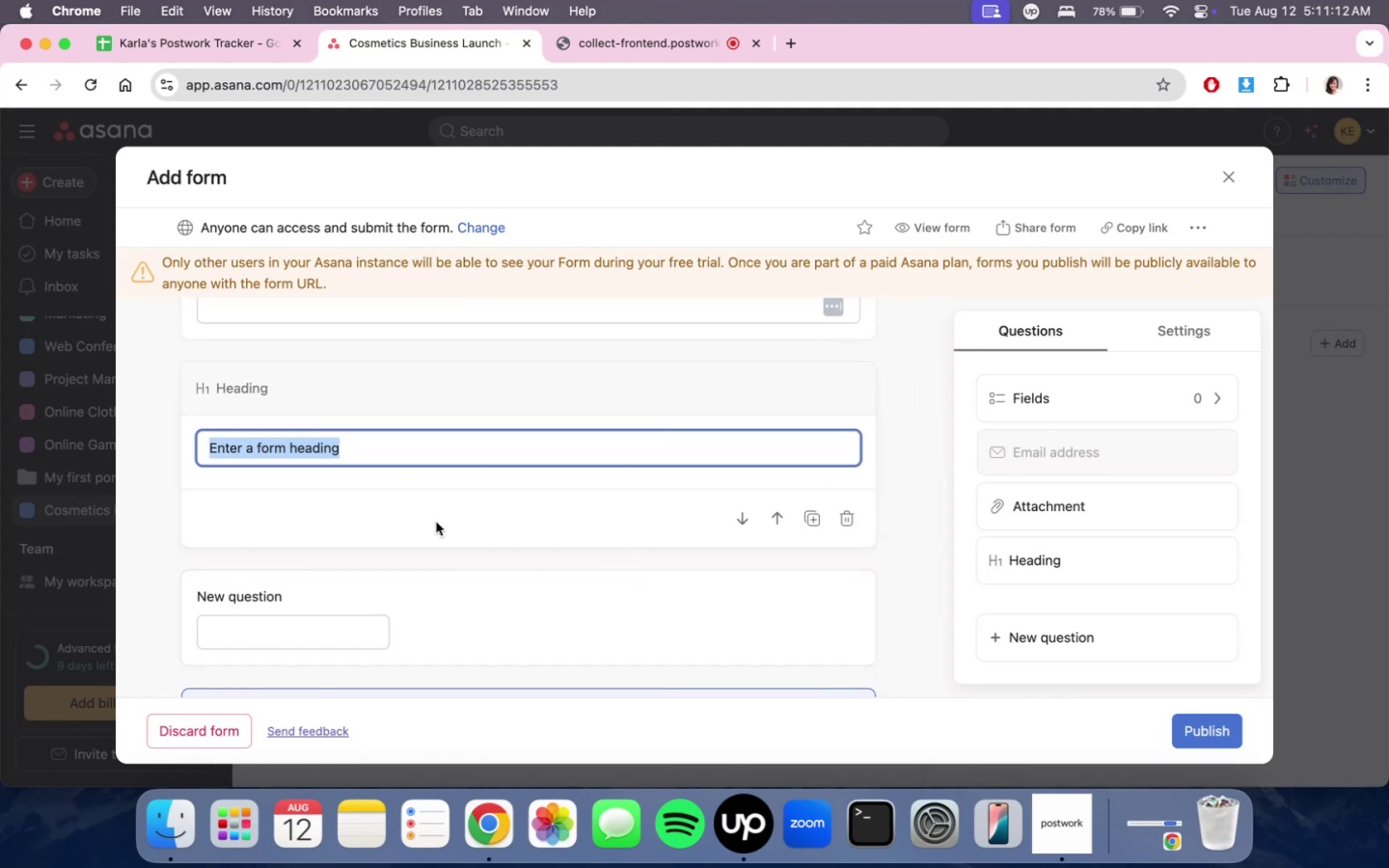 
type(Brand Feedback Form)
 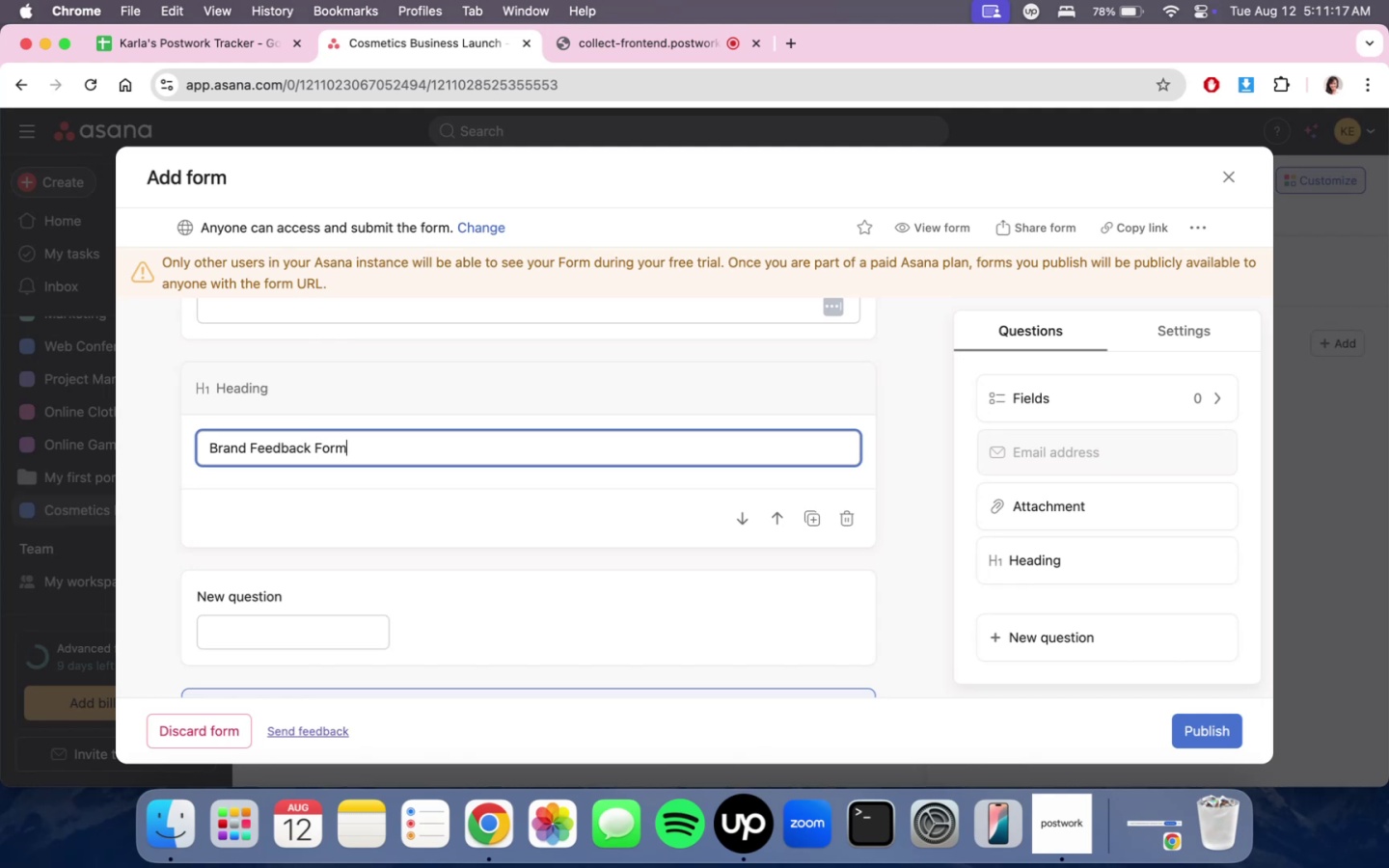 
scroll: coordinate [900, 479], scroll_direction: up, amount: 15.0
 